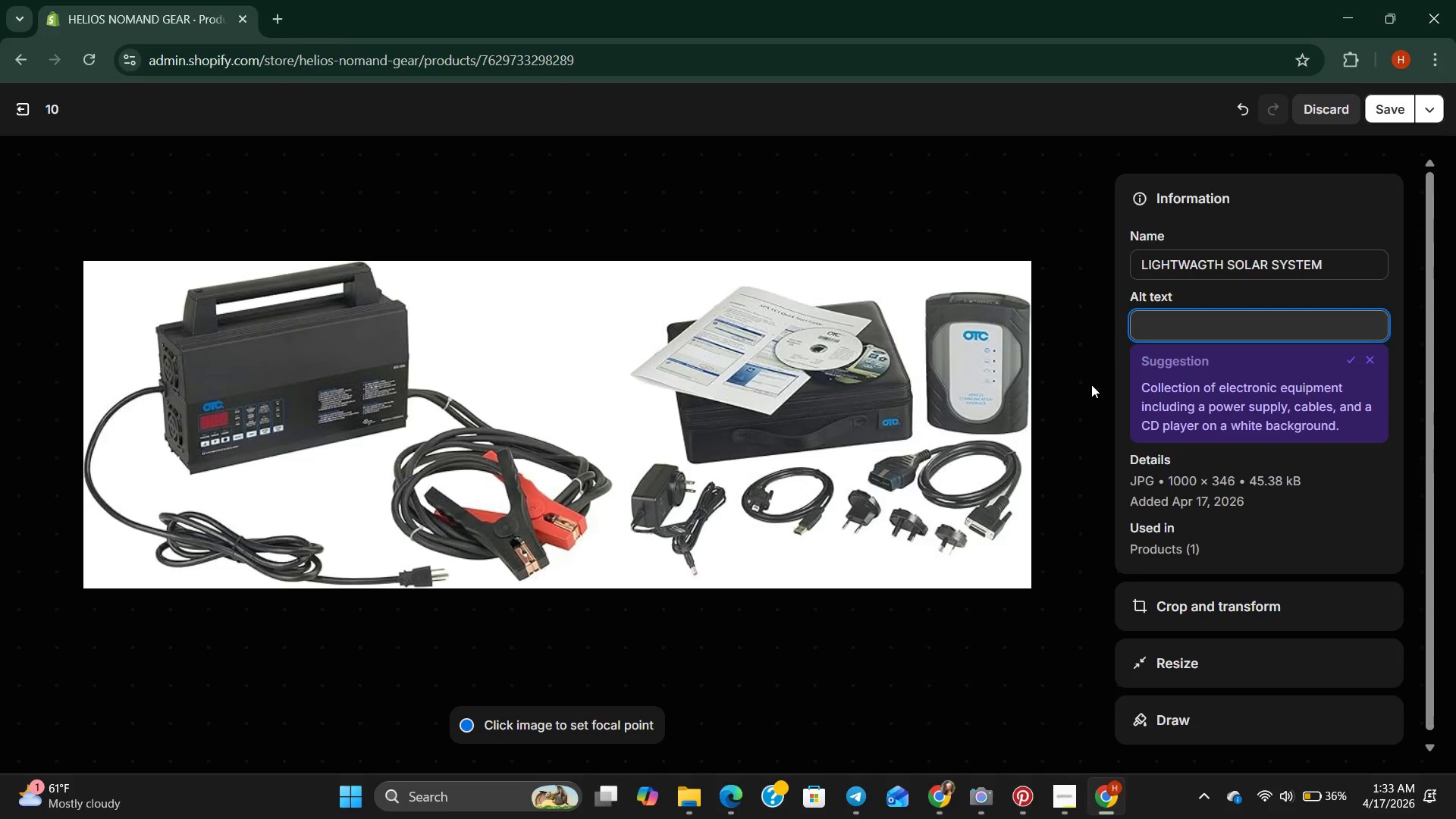 
type(120 w )
 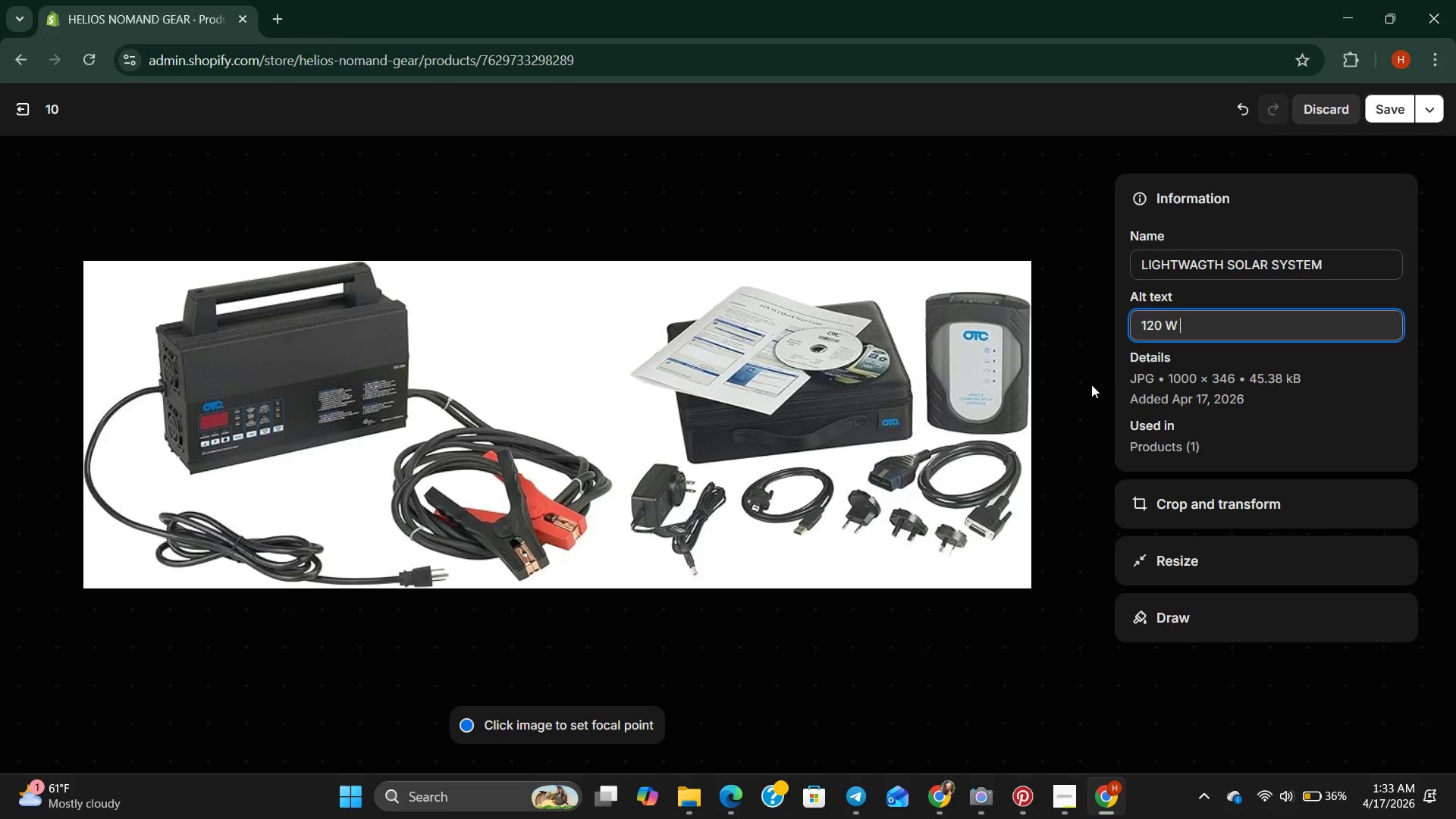 
wait(9.22)
 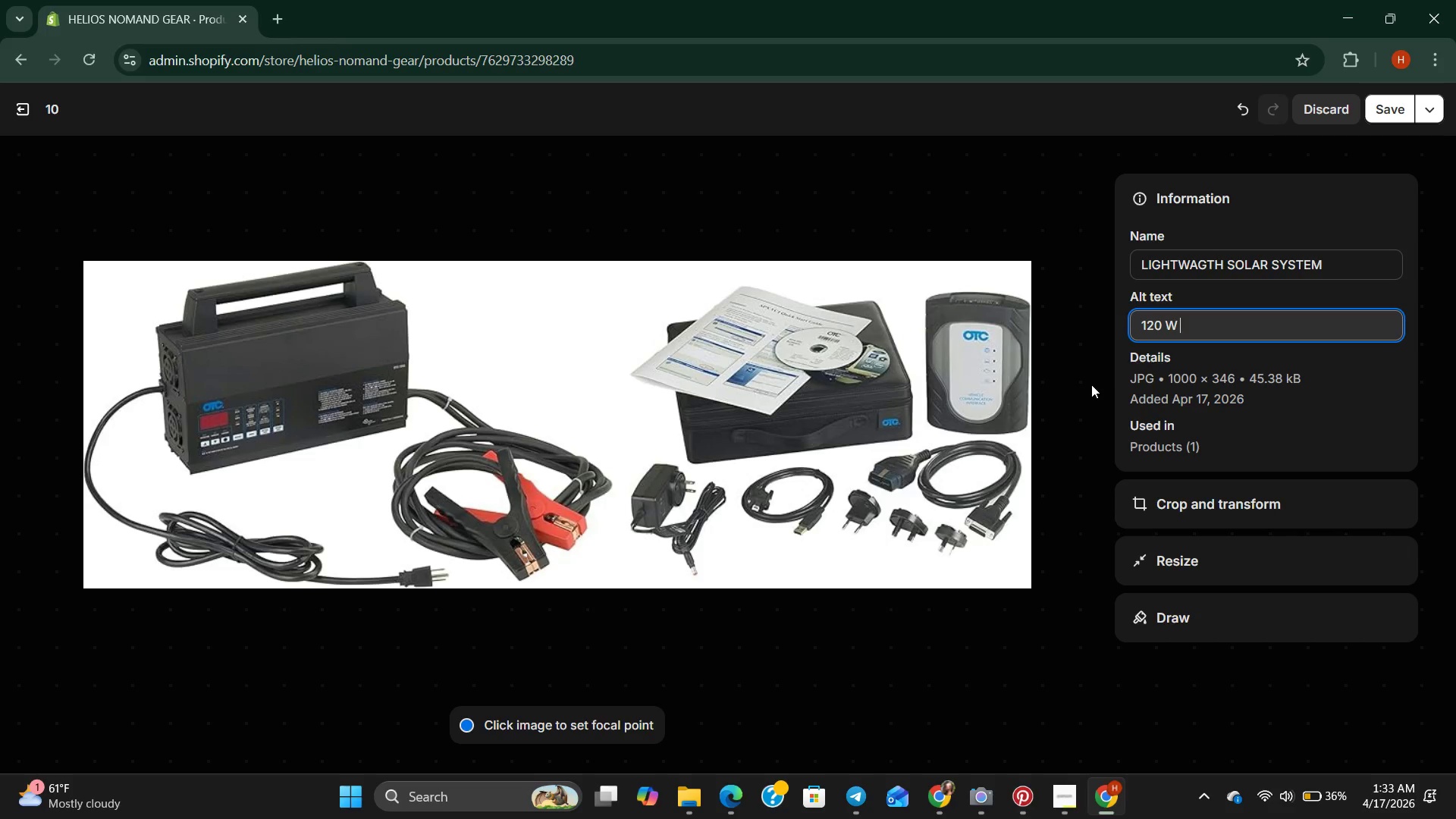 
hold_key(key=Backspace, duration=0.94)
 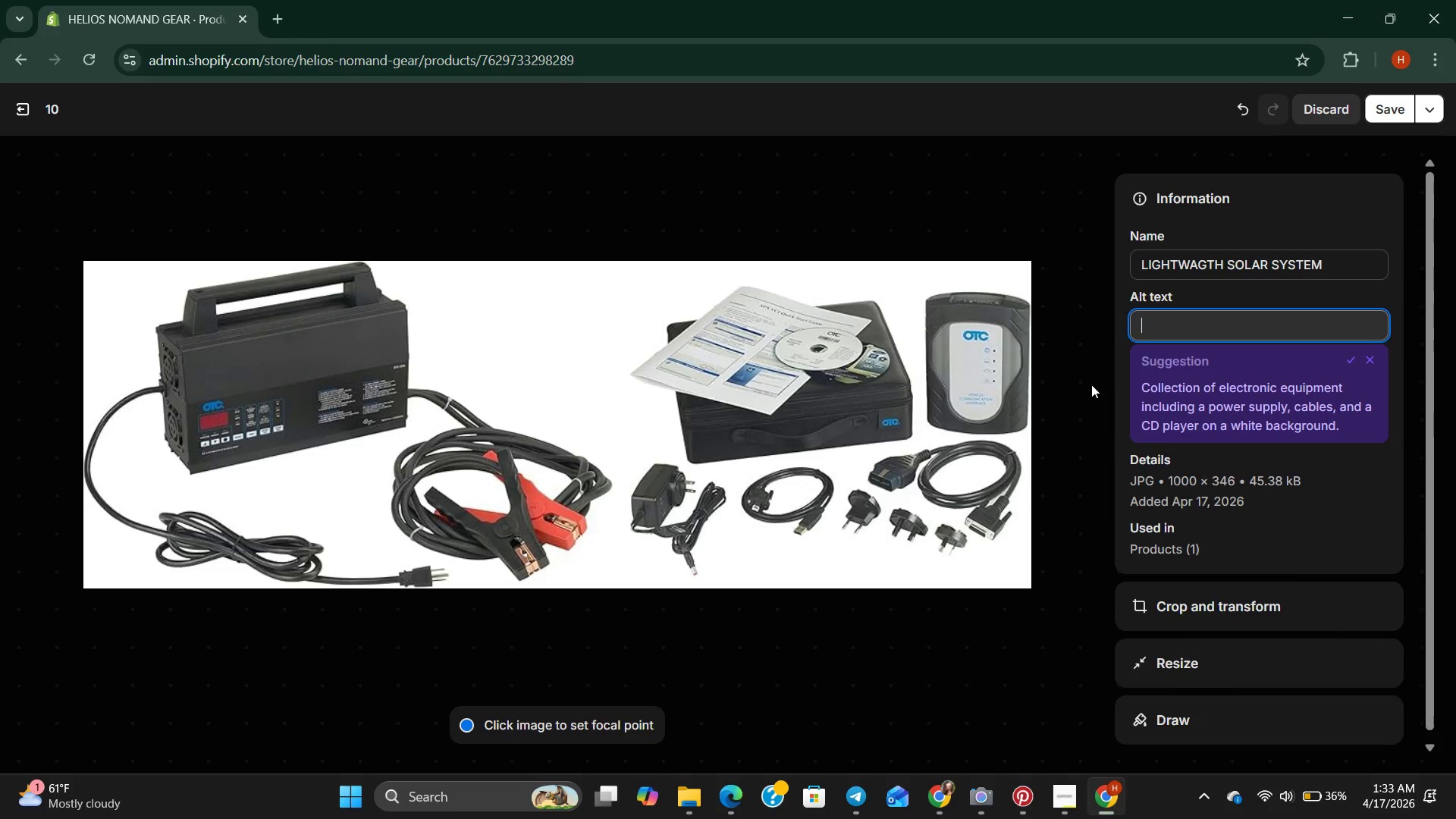 
type(60 w lifgt)
key(Backspace)
key(Backspace)
key(Backspace)
type(ght e)
key(Backspace)
key(Backspace)
type(wight)
key(Backspace)
key(Backspace)
type(th )
 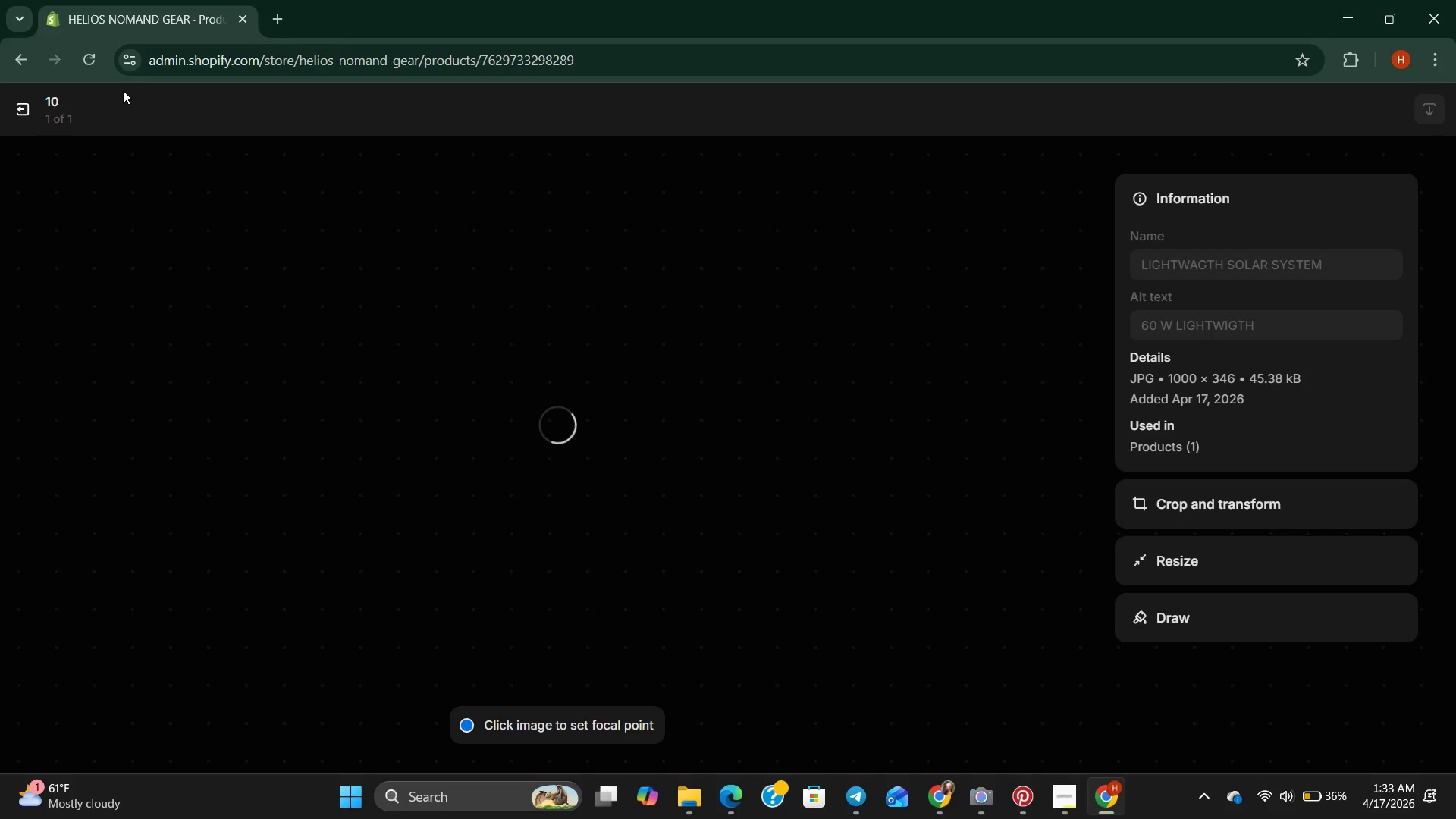 
wait(6.08)
 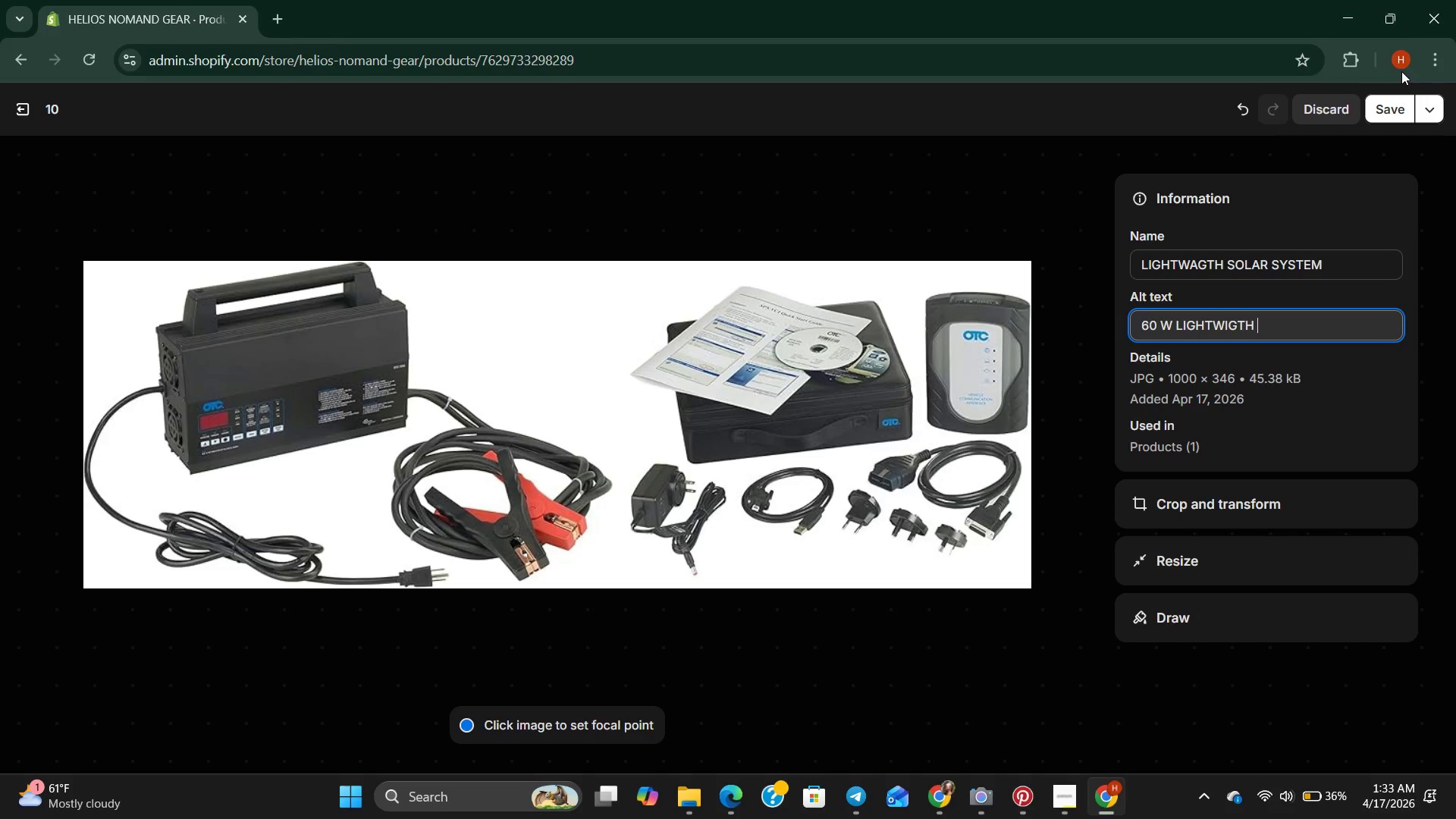 
left_click([2, 596])
 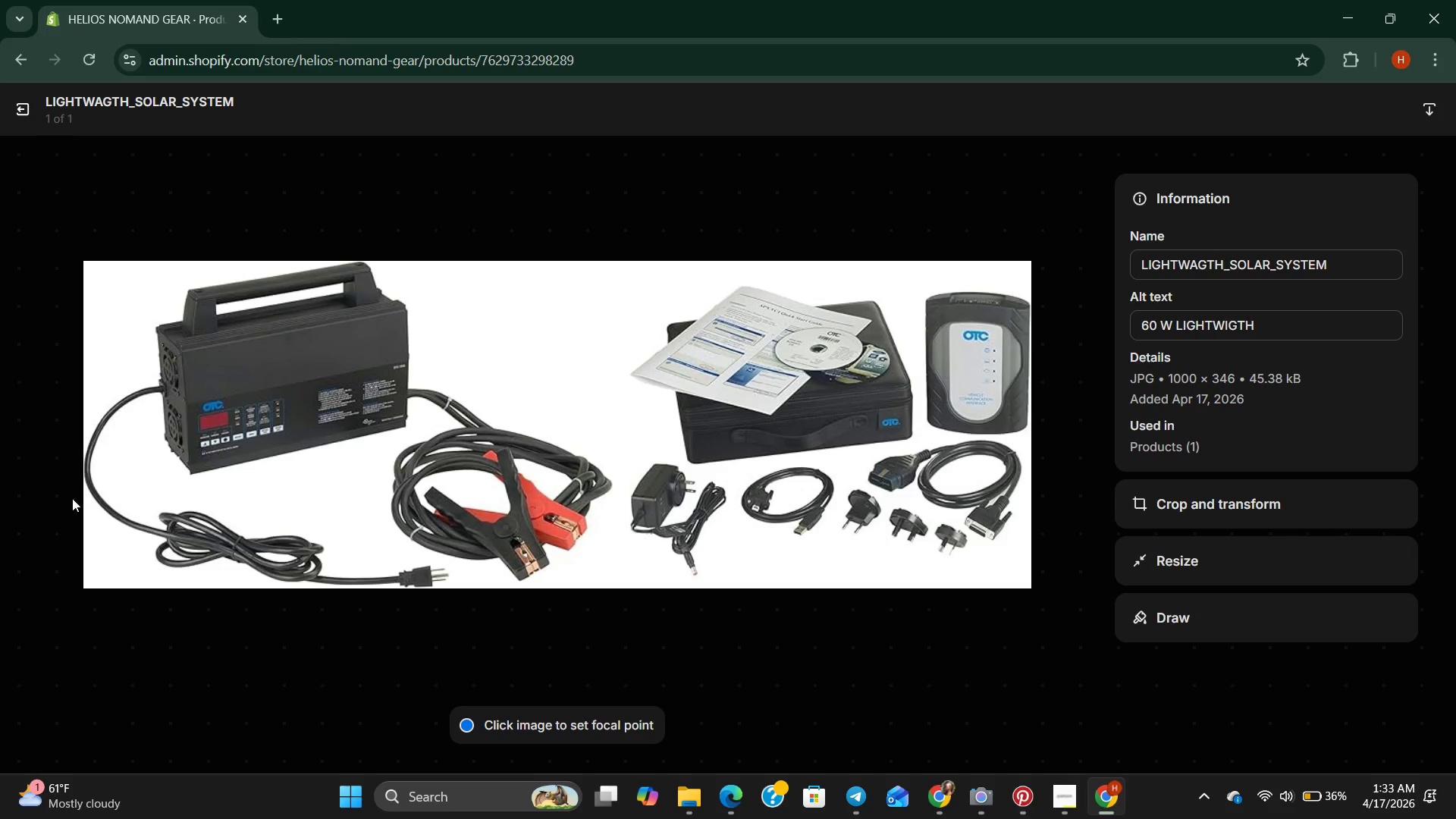 
left_click_drag(start_coordinate=[85, 465], to_coordinate=[83, 440])
 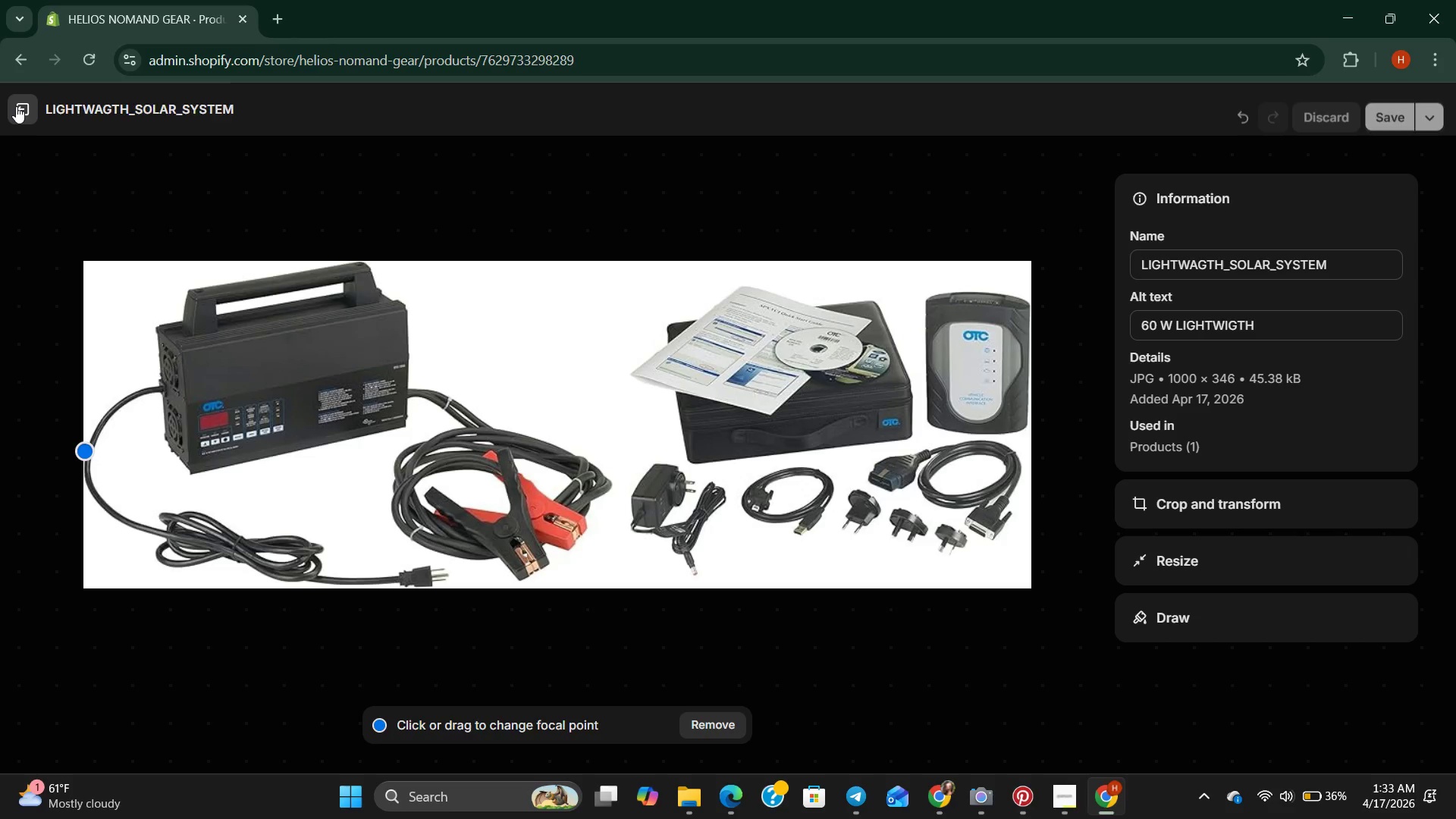 
left_click([17, 103])
 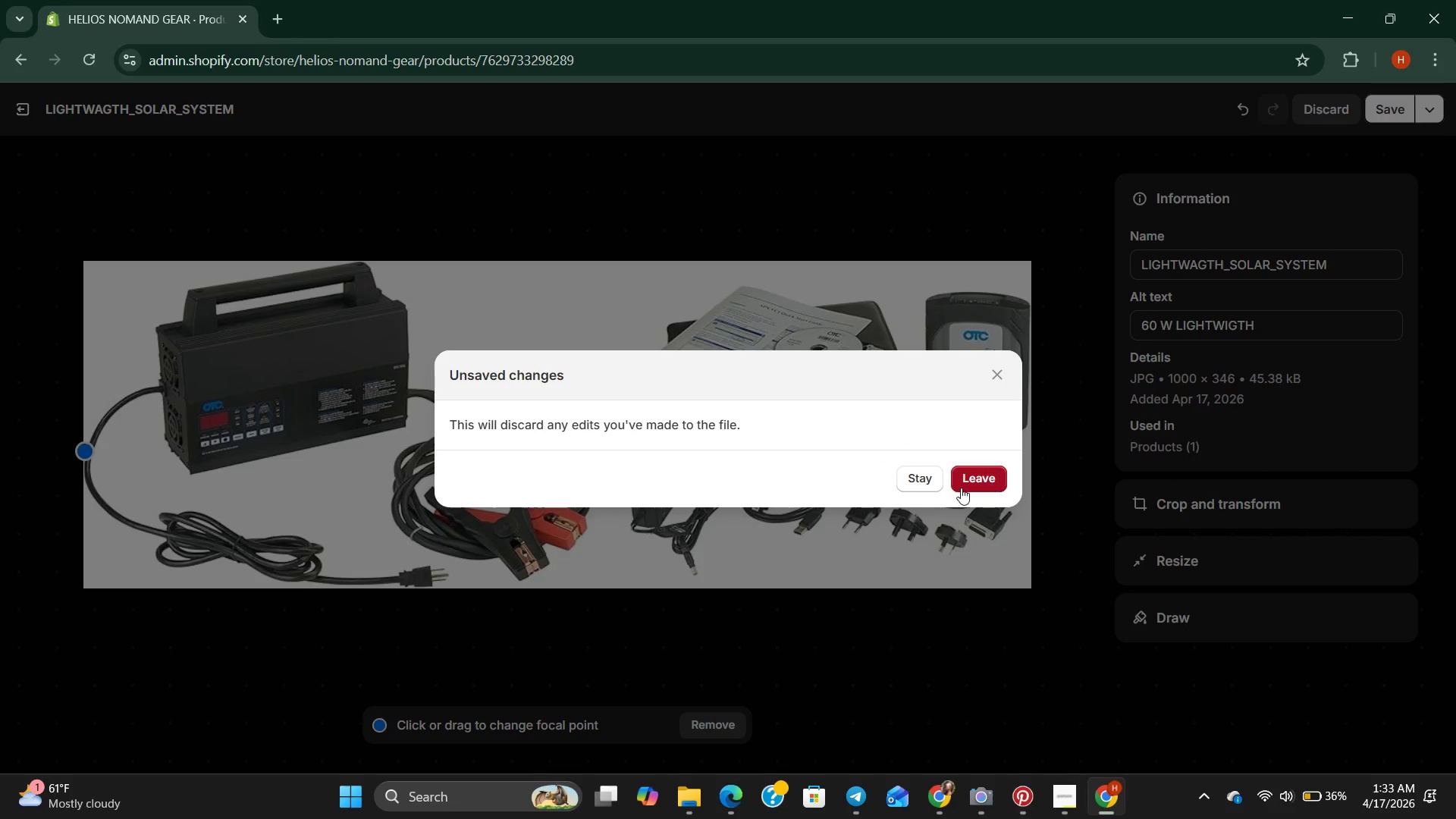 
left_click([912, 482])
 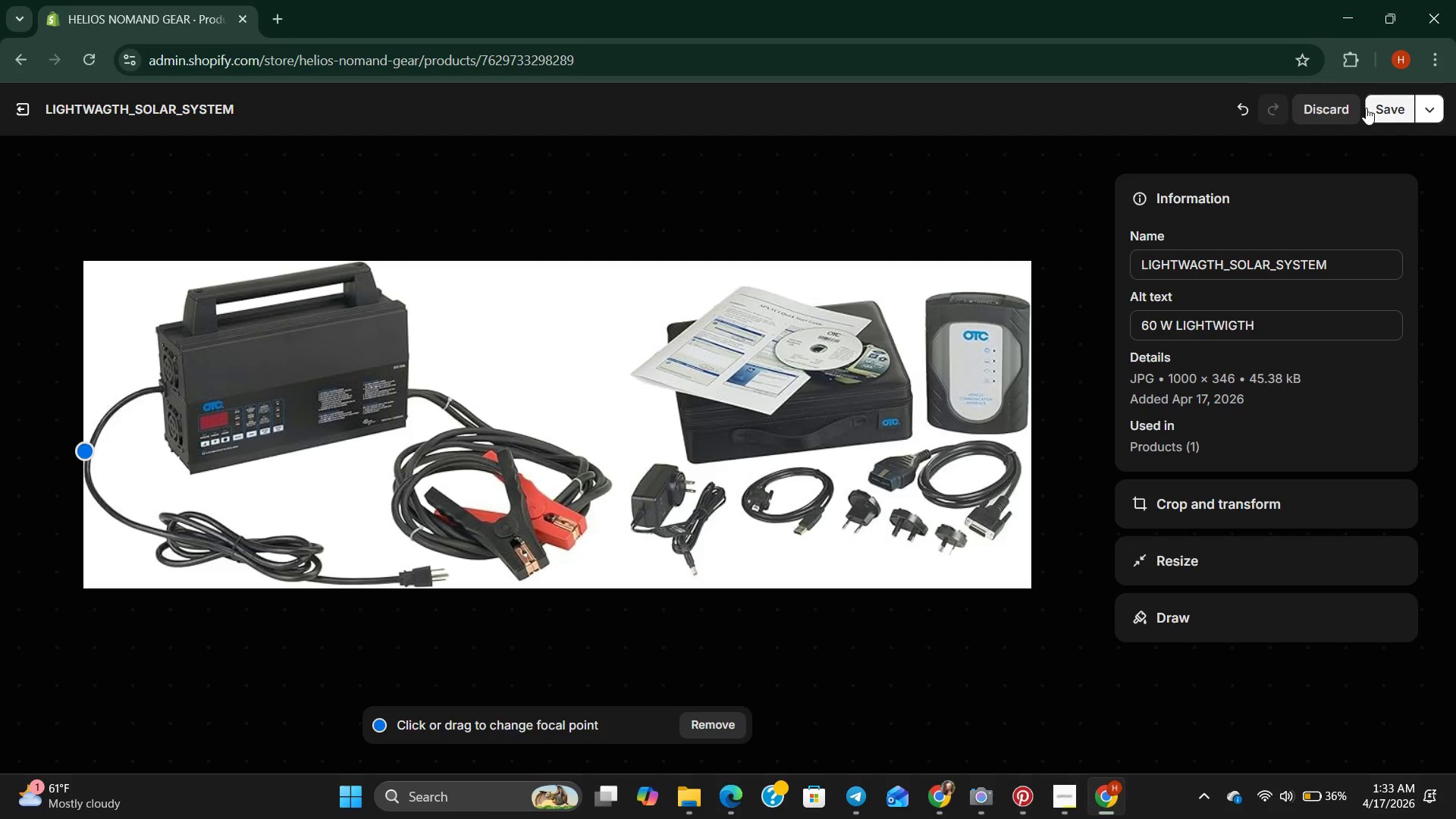 
left_click([1375, 108])
 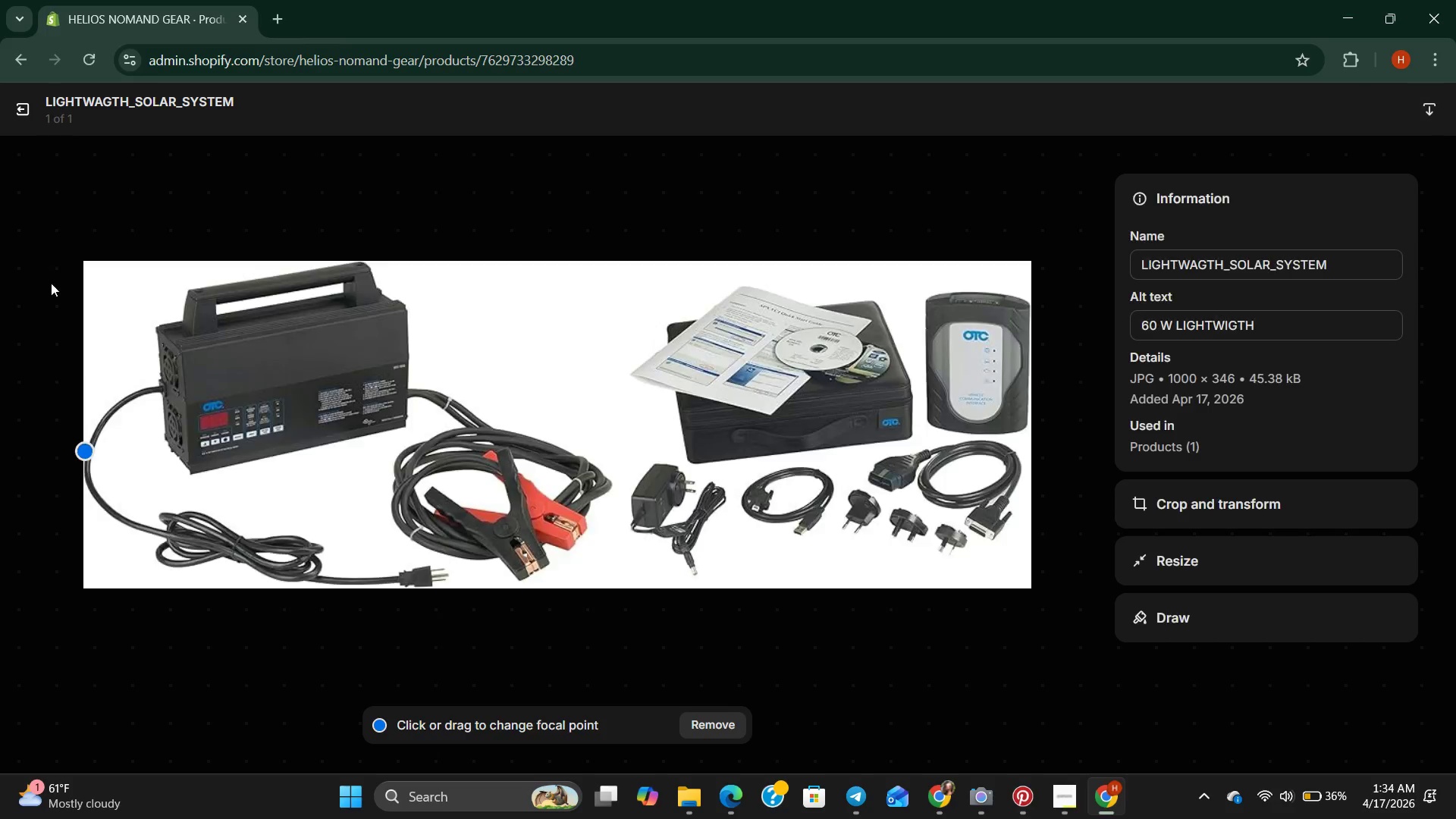 
wait(8.27)
 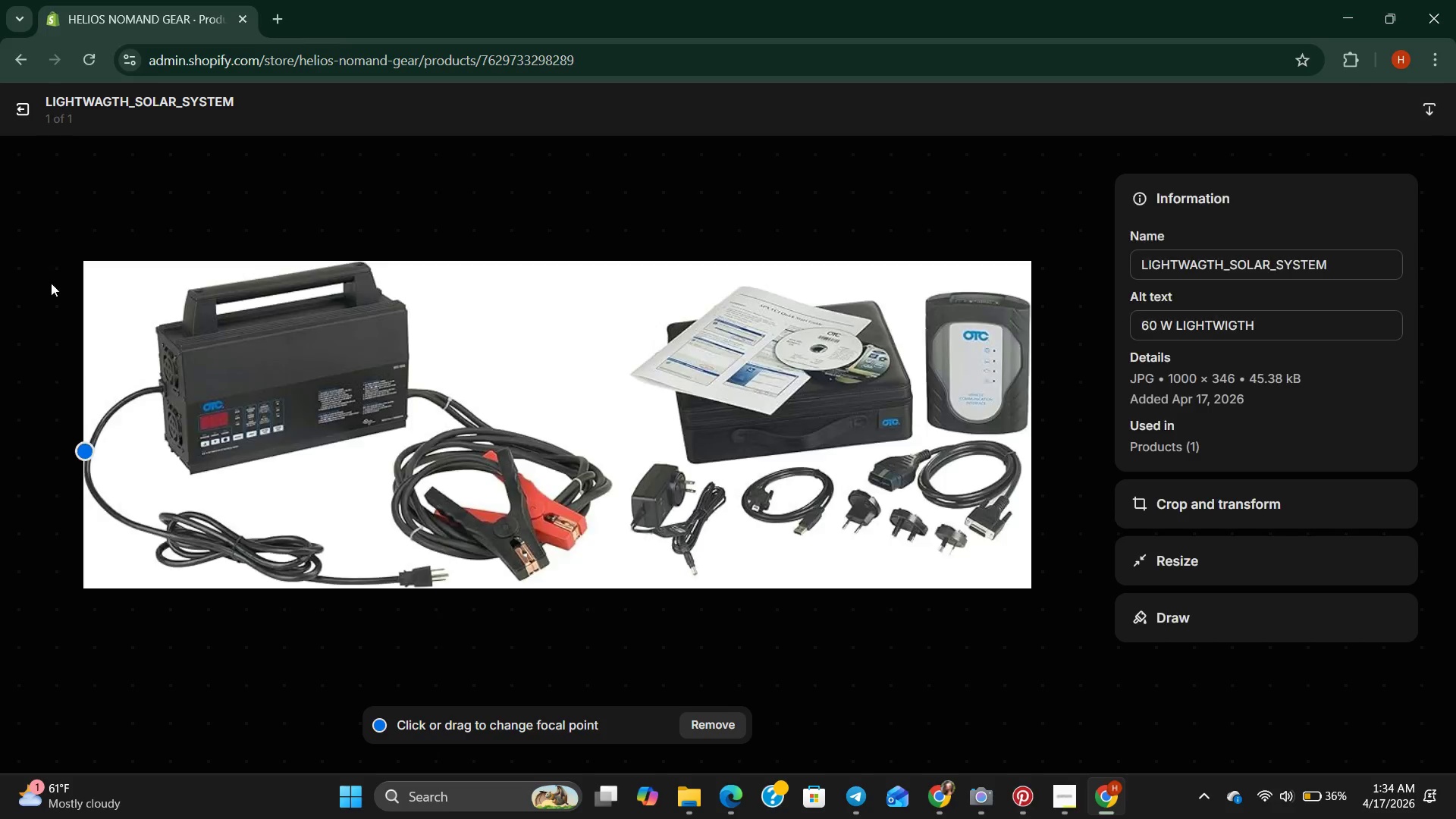 
left_click([22, 103])
 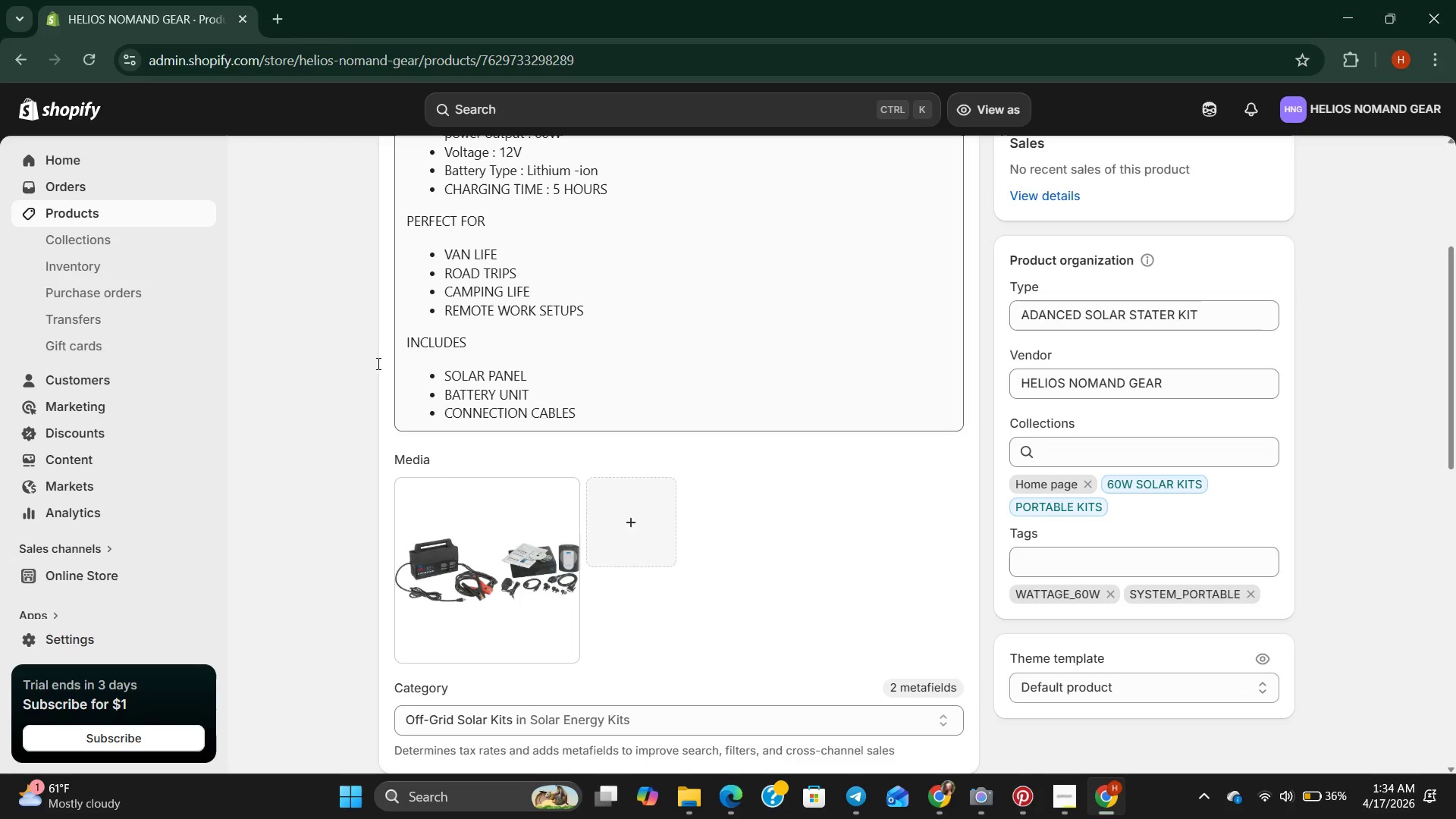 
scroll: coordinate [331, 355], scroll_direction: up, amount: 8.0
 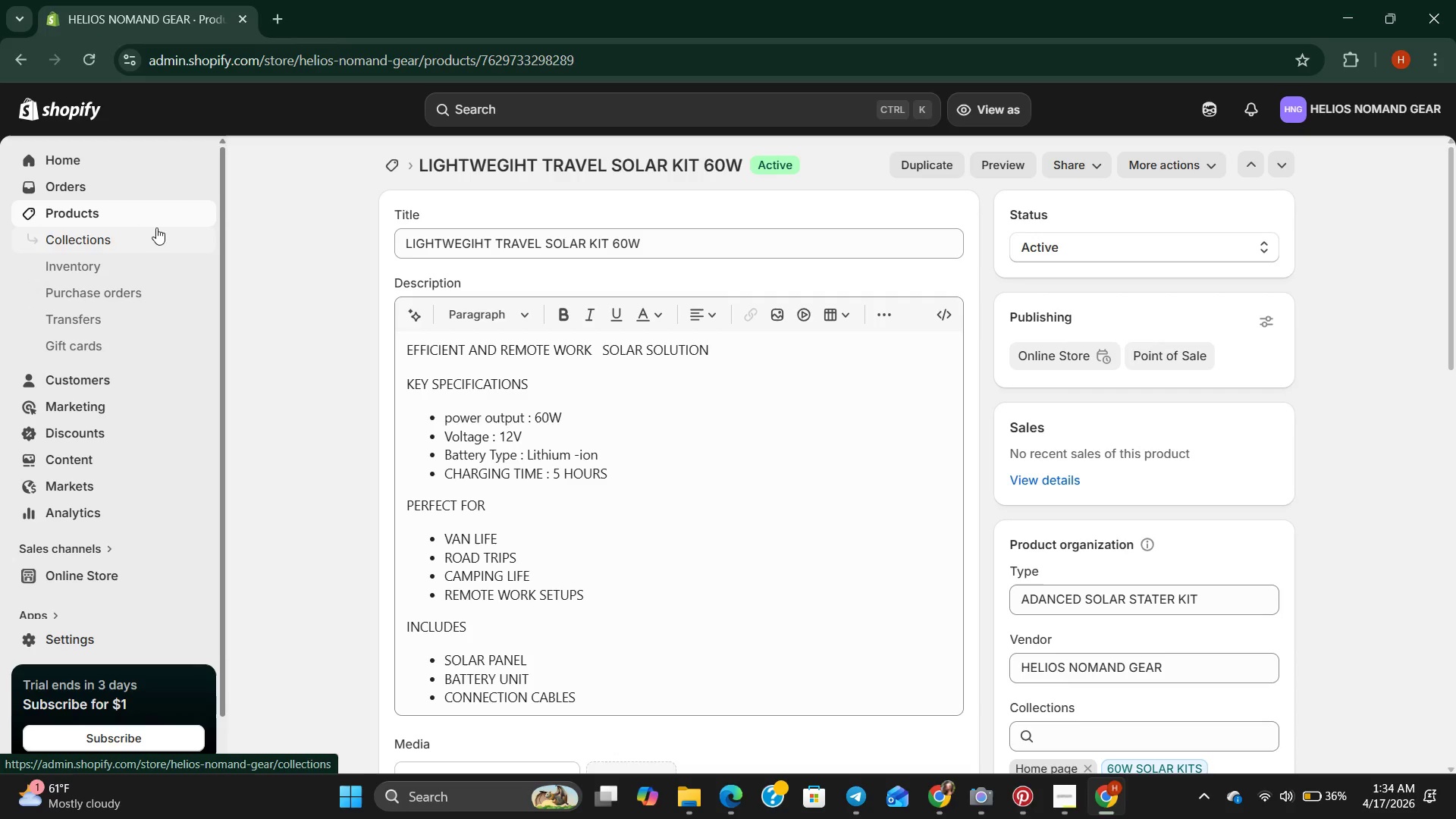 
left_click([157, 209])
 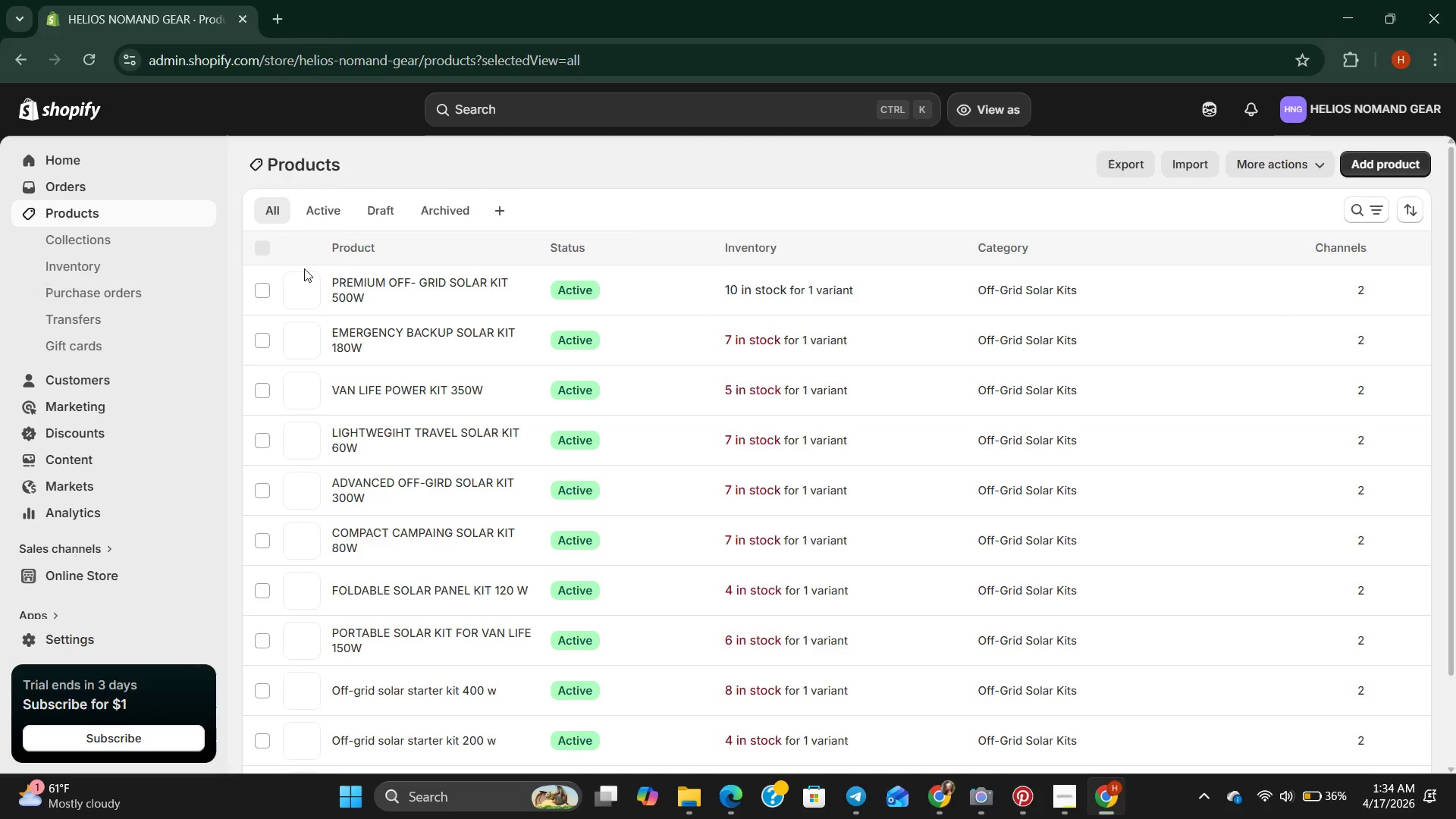 
scroll: coordinate [315, 309], scroll_direction: down, amount: 5.0
 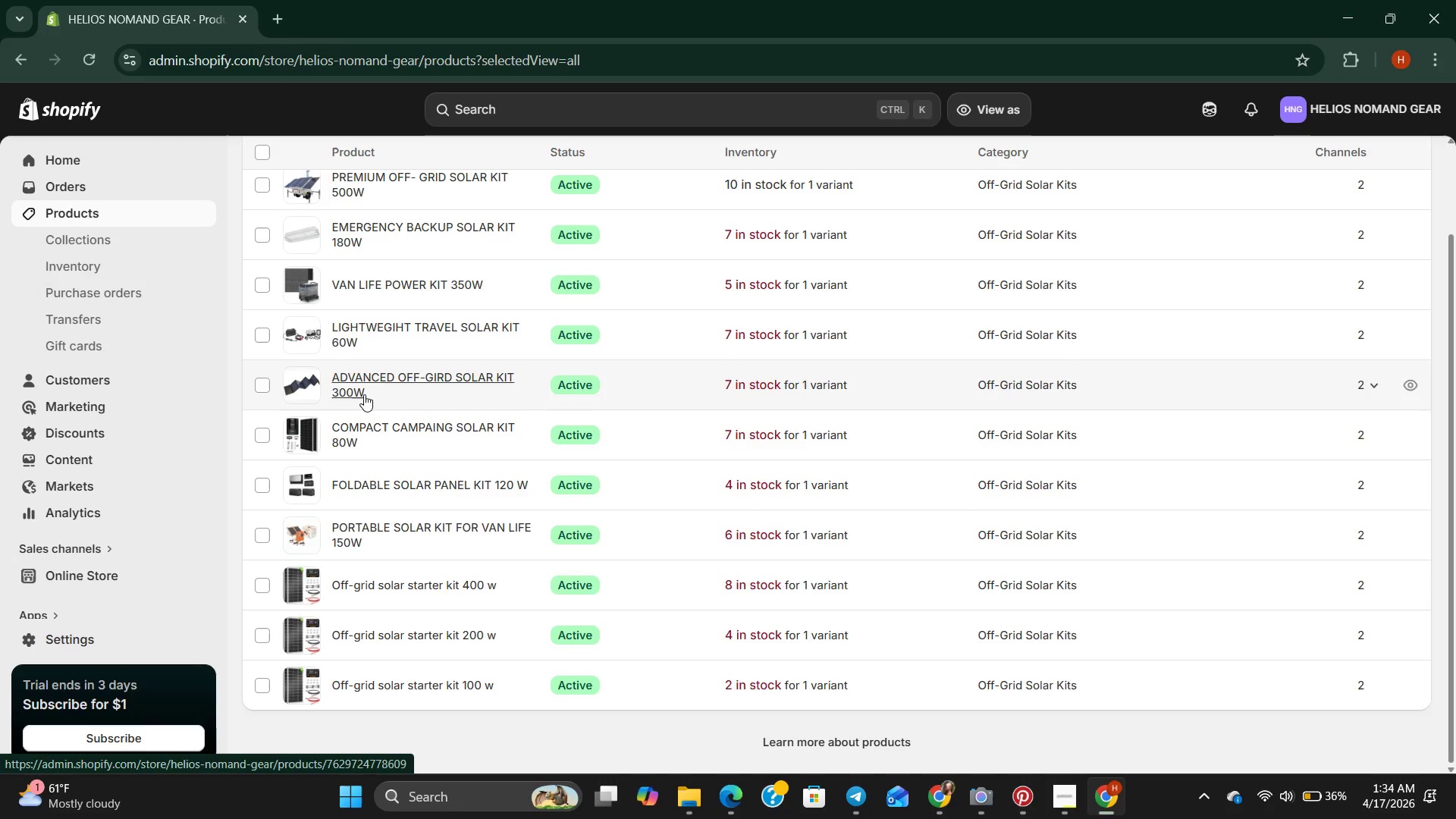 
double_click([364, 394])
 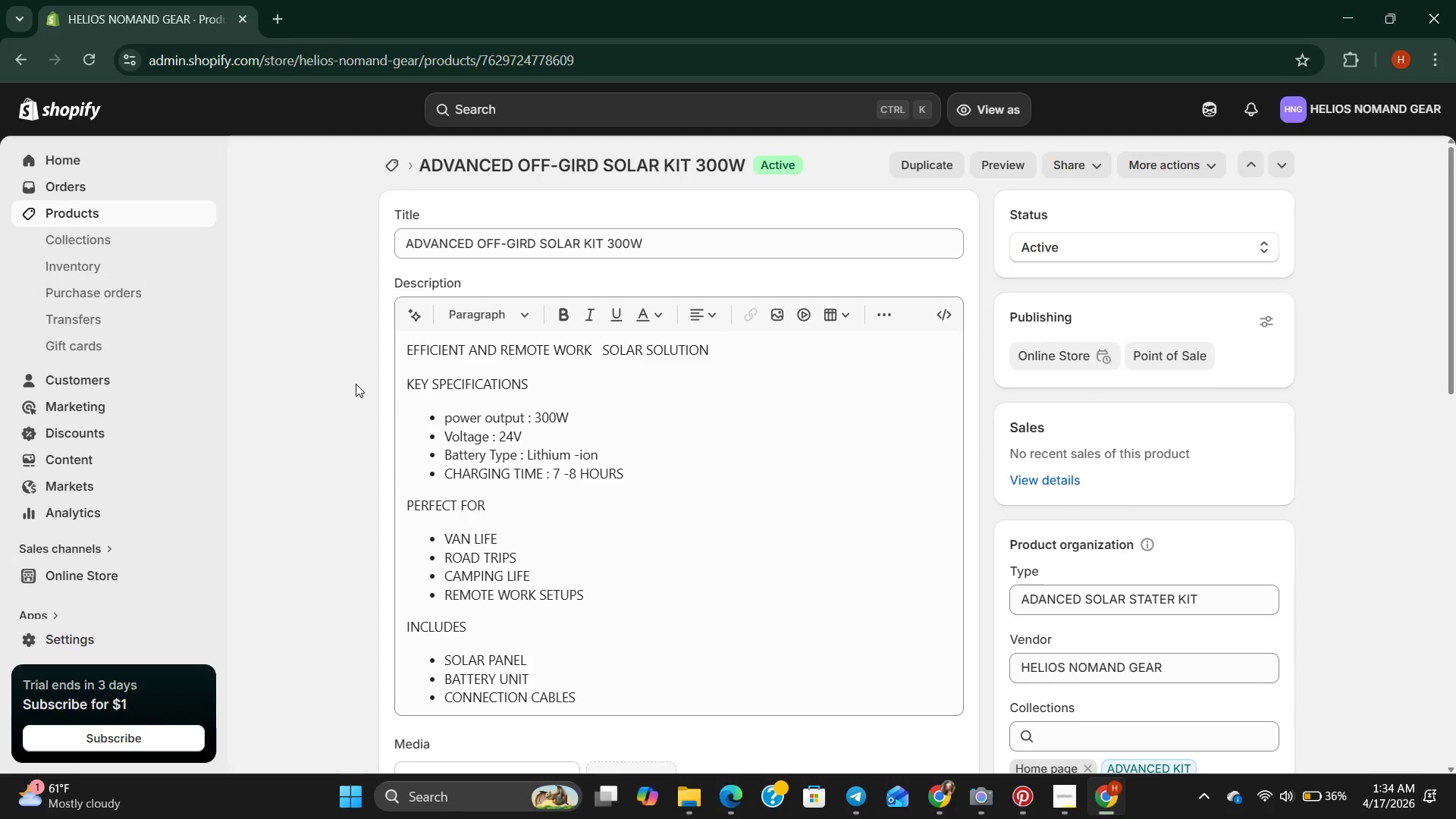 
scroll: coordinate [651, 510], scroll_direction: down, amount: 3.0
 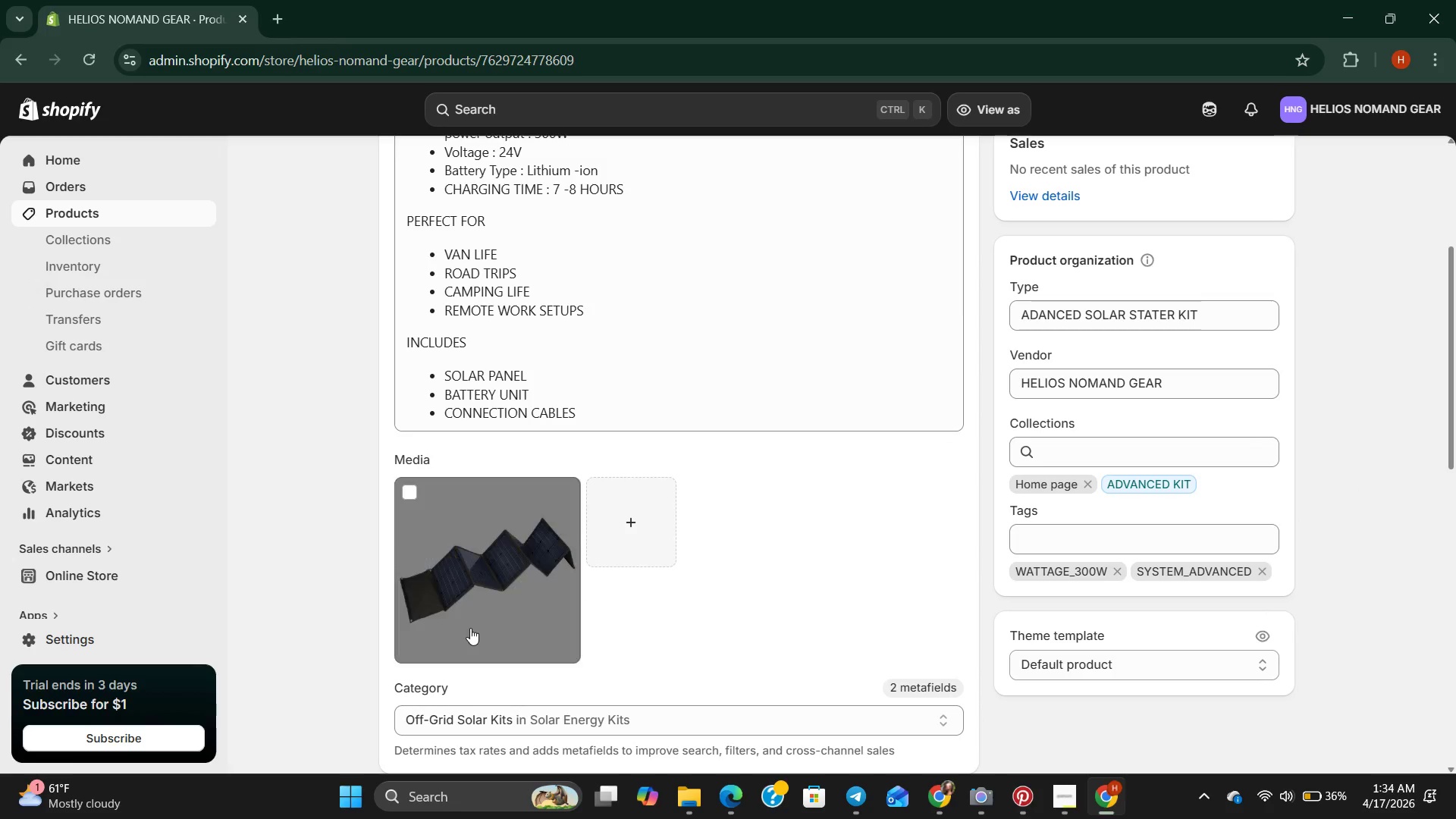 
double_click([470, 628])
 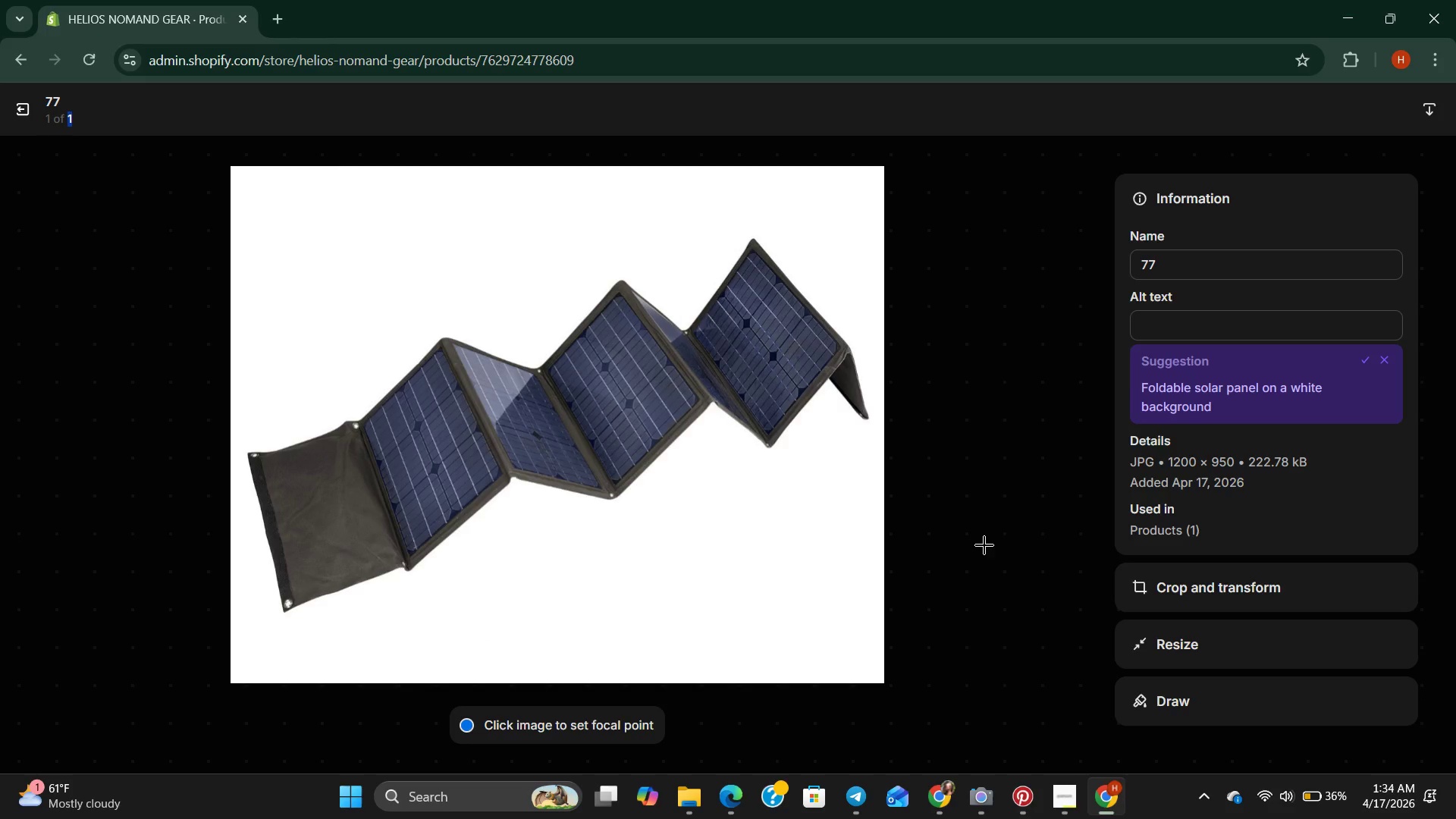 
wait(5.26)
 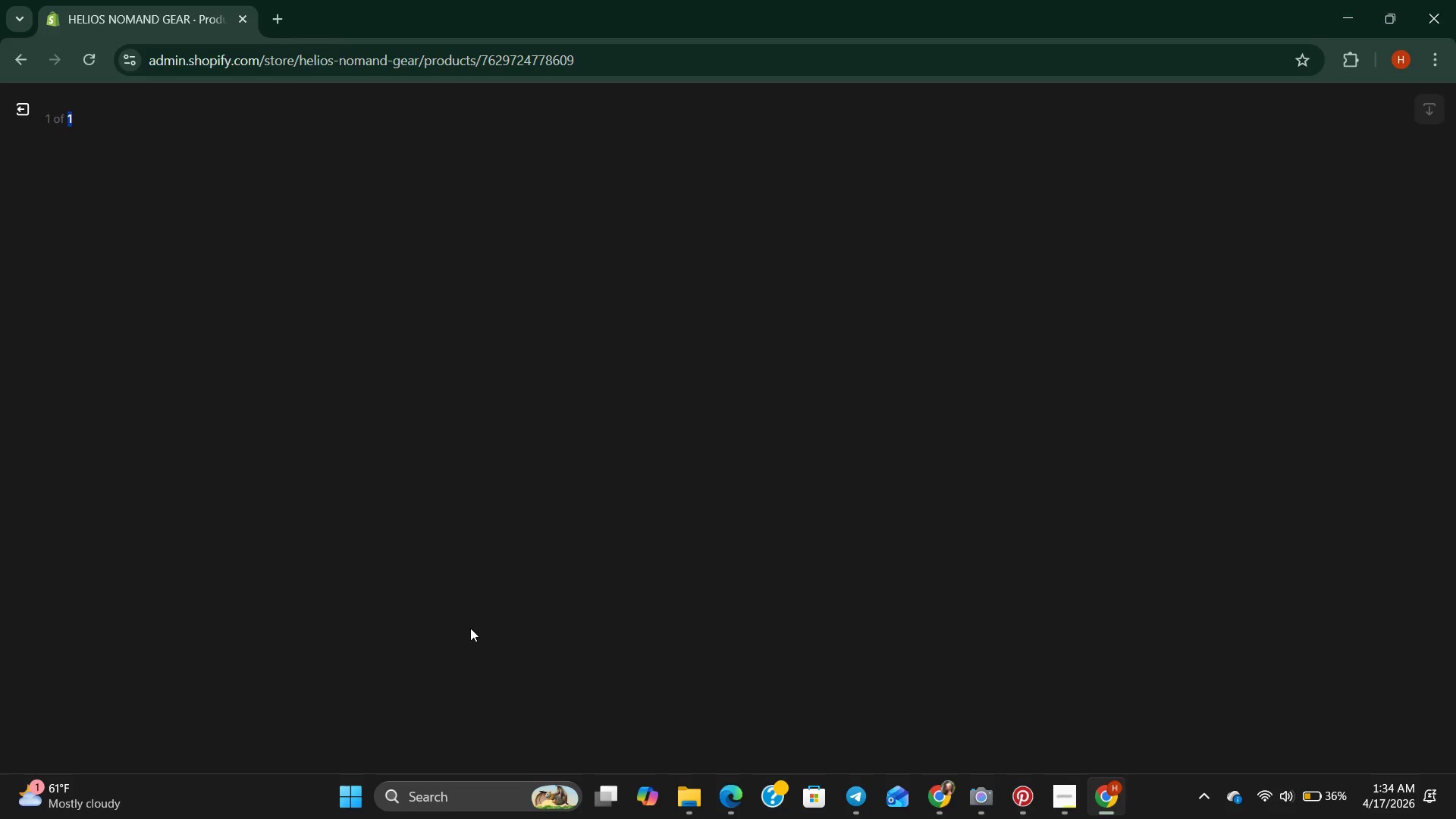 
left_click([1198, 256])
 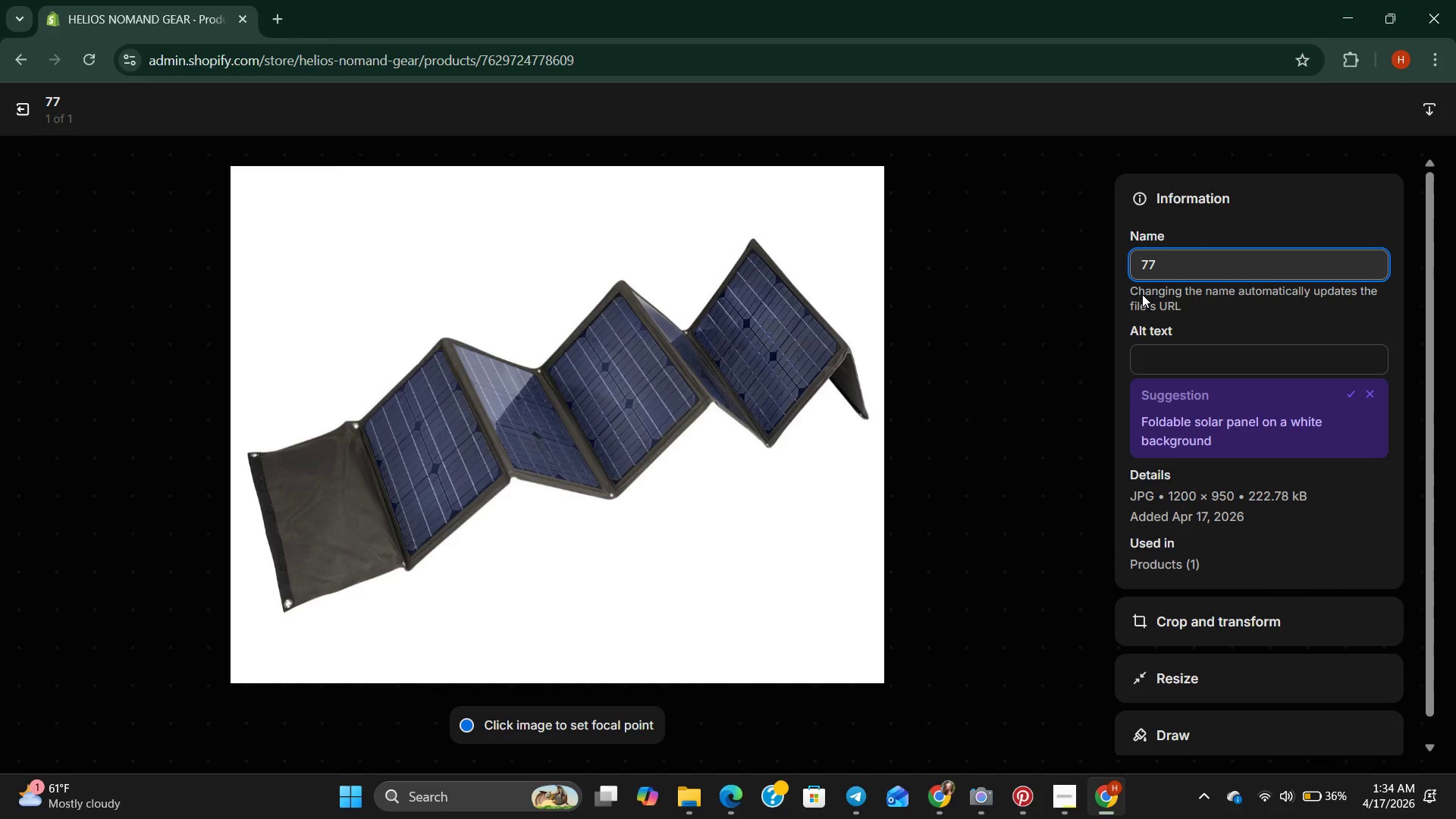 
key(Backspace)
type(adanced kit )
 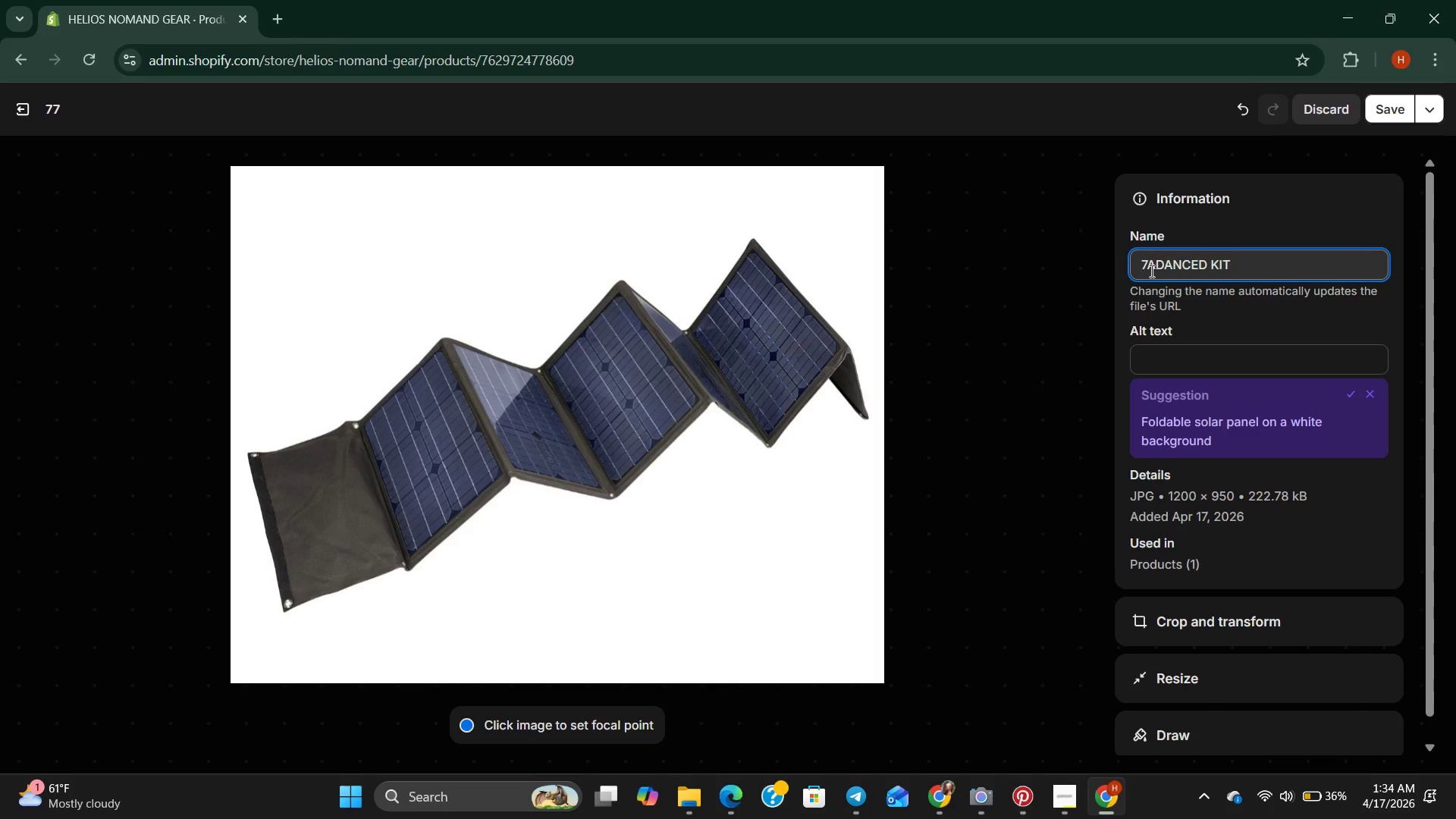 
left_click([1150, 270])
 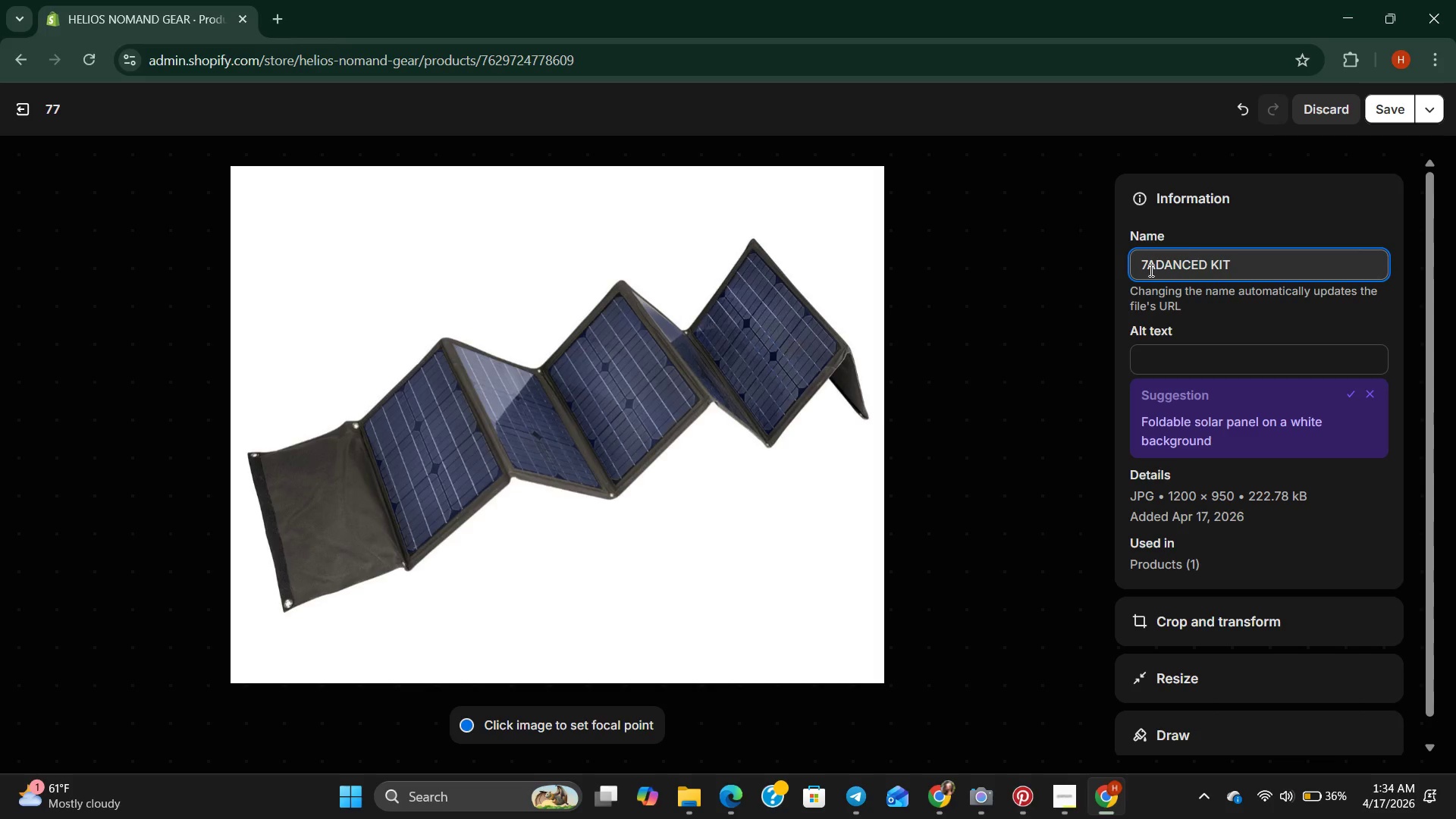 
key(Home)
 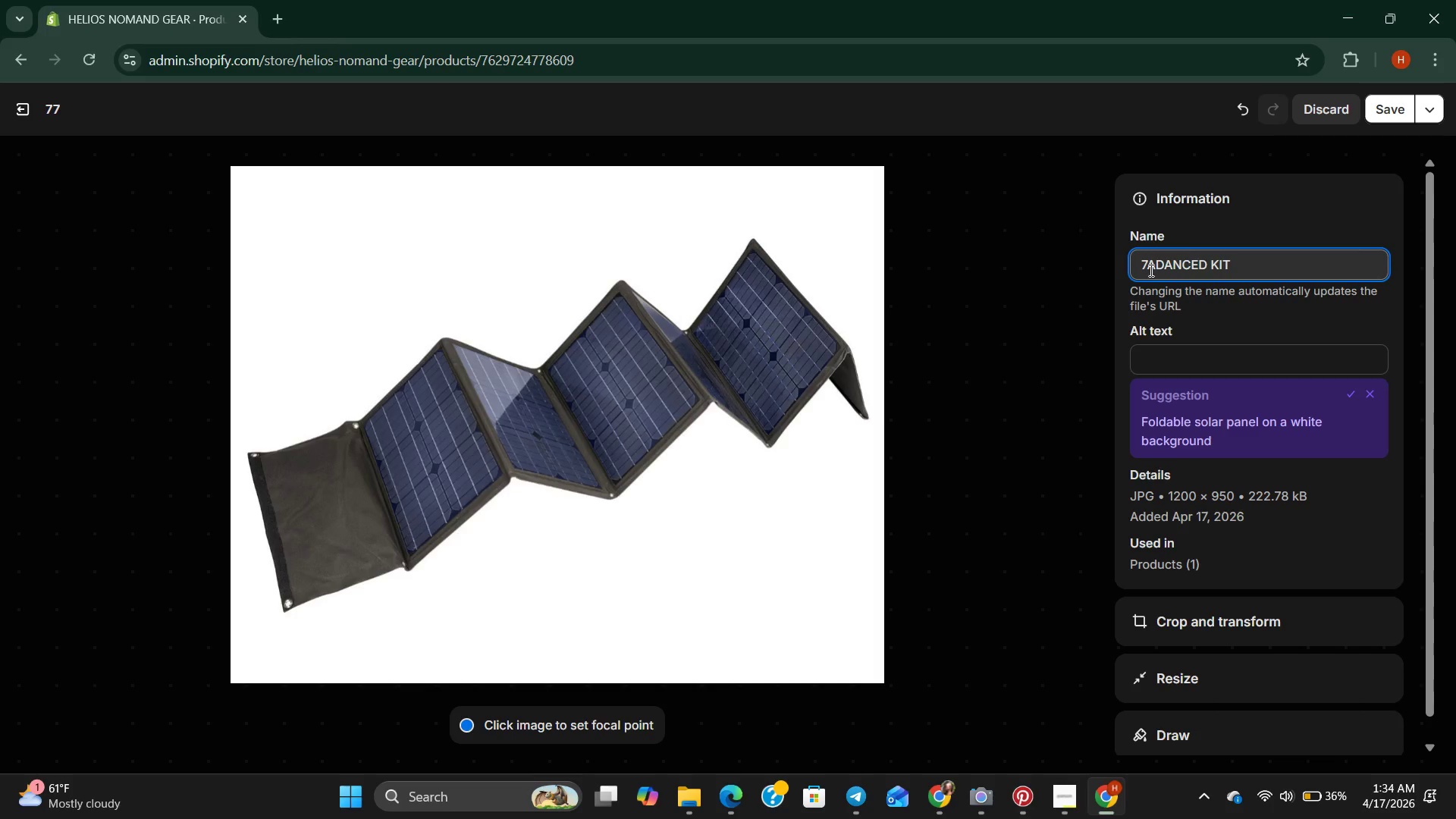 
key(Backspace)
 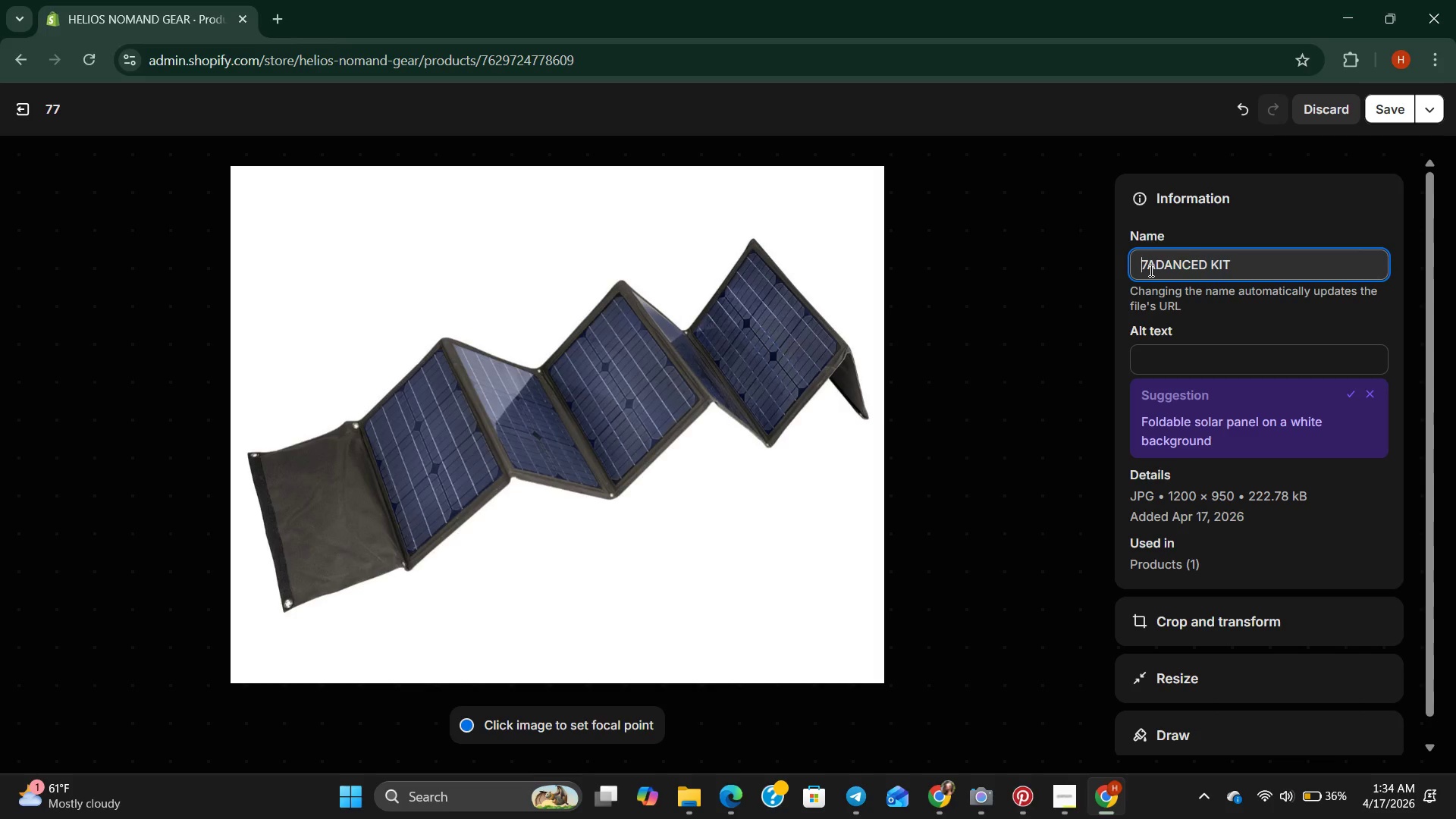 
key(Backspace)
 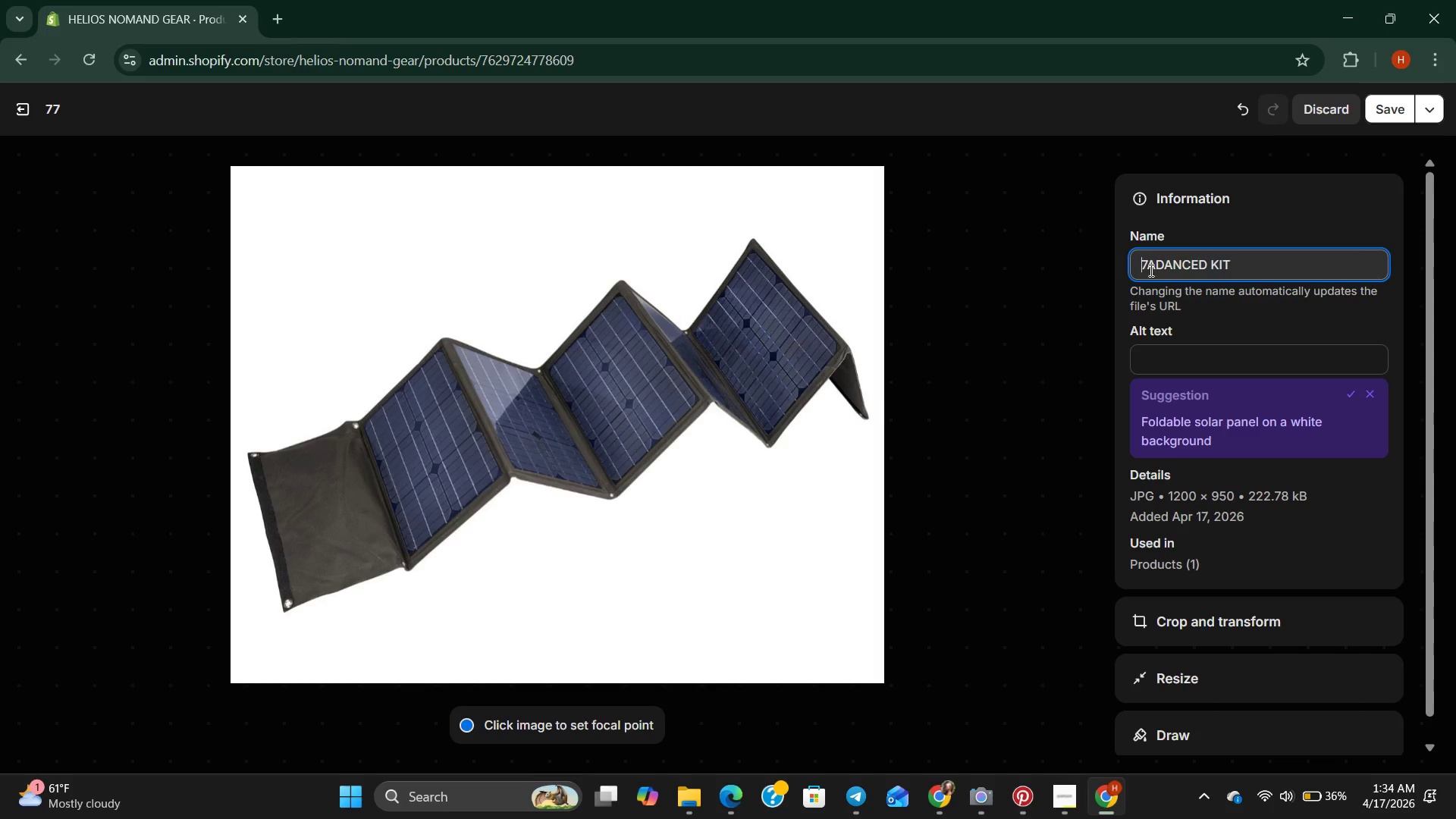 
left_click([1150, 270])
 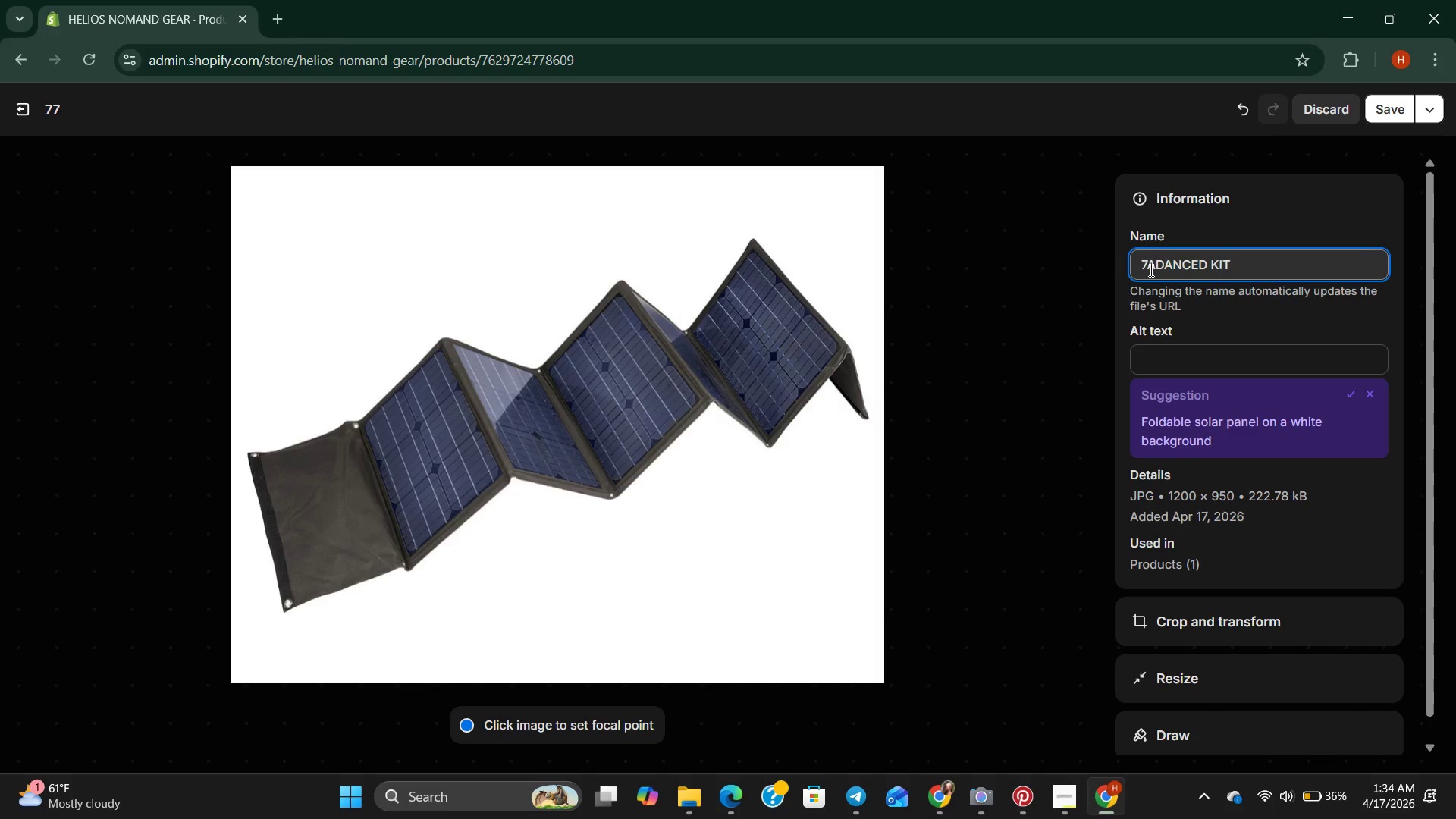 
key(Backspace)
 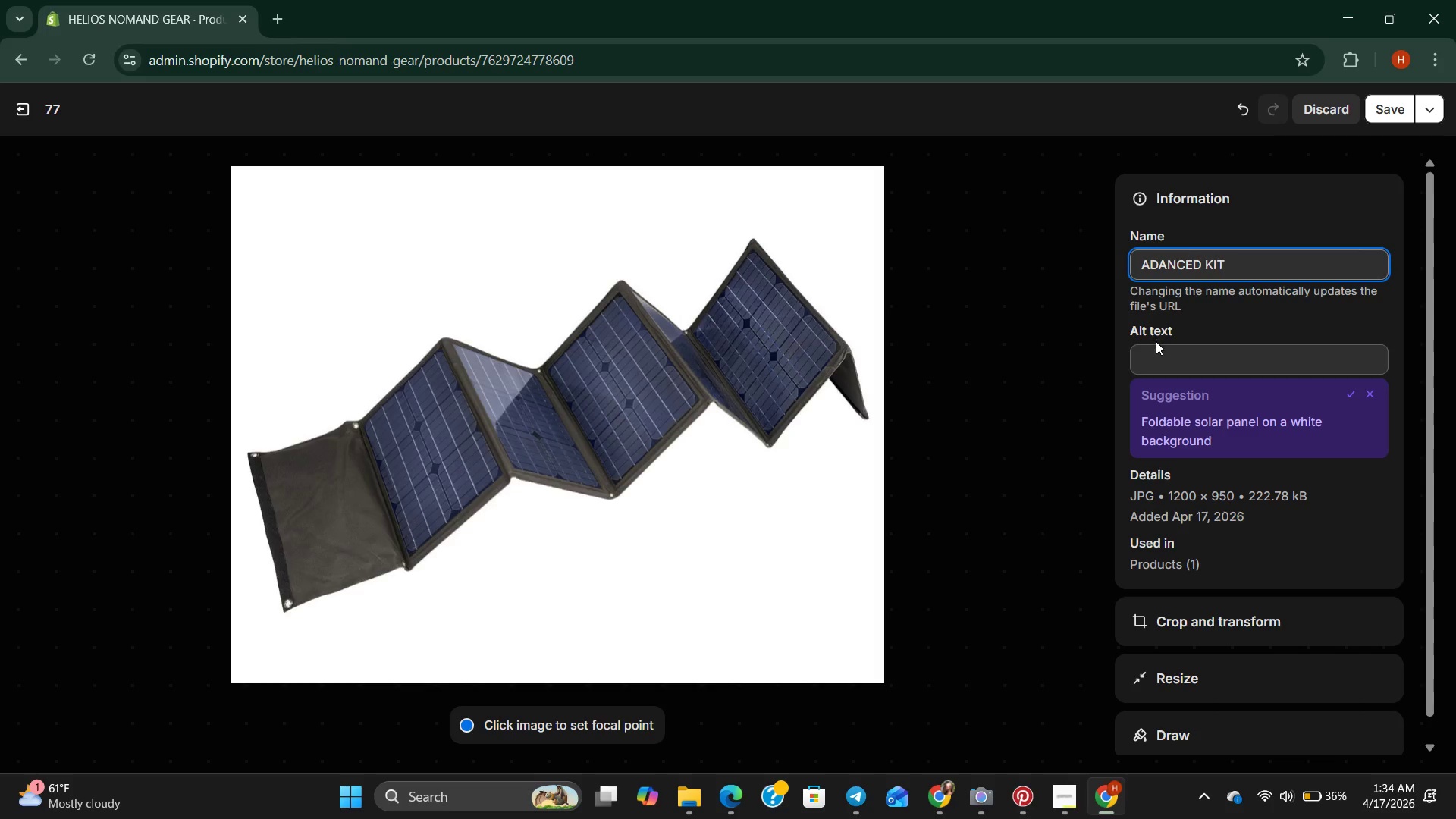 
left_click([1156, 344])
 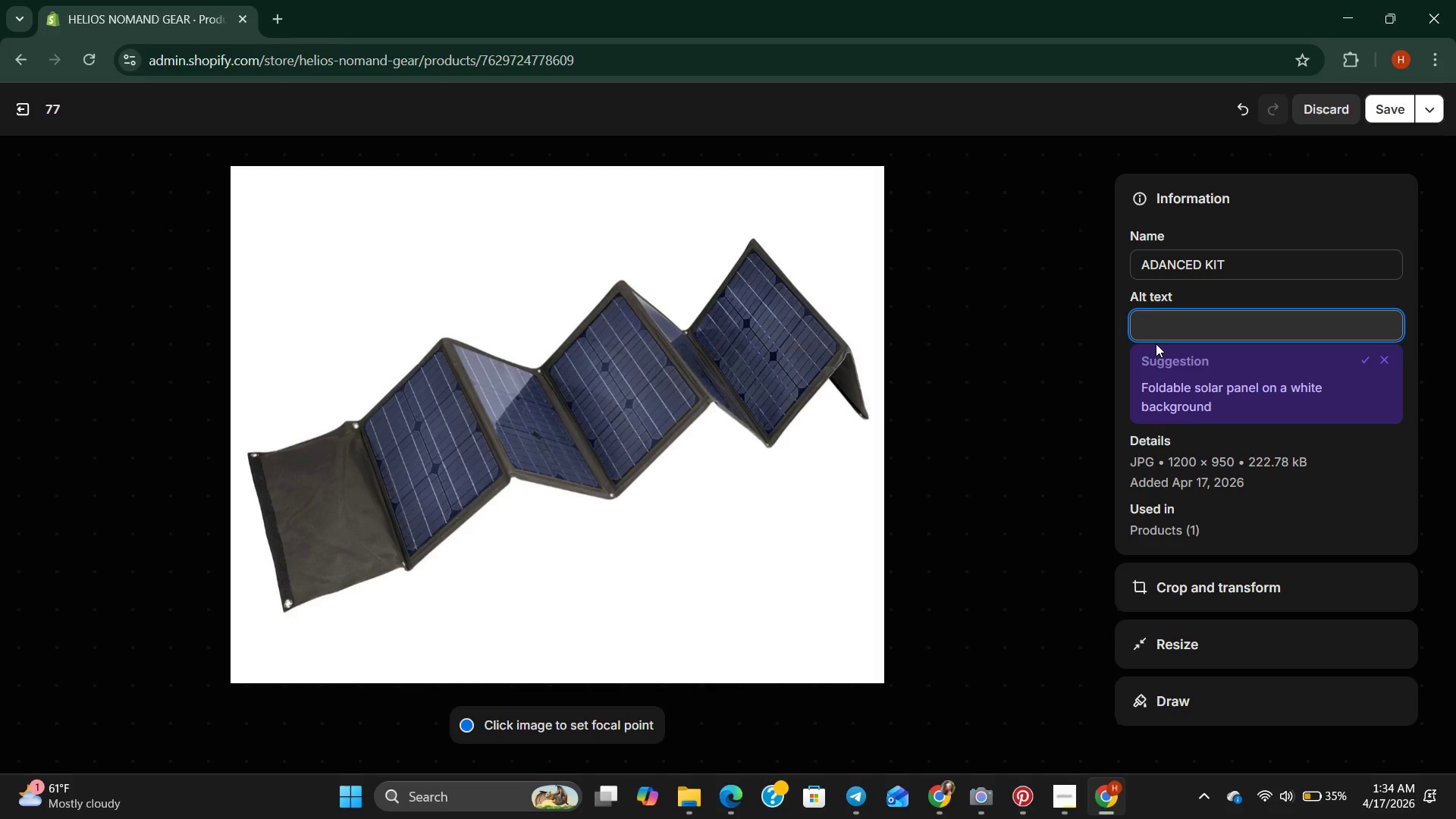 
type(300w advanced off-gird solar sysyr)
key(Backspace)
type(tem)
 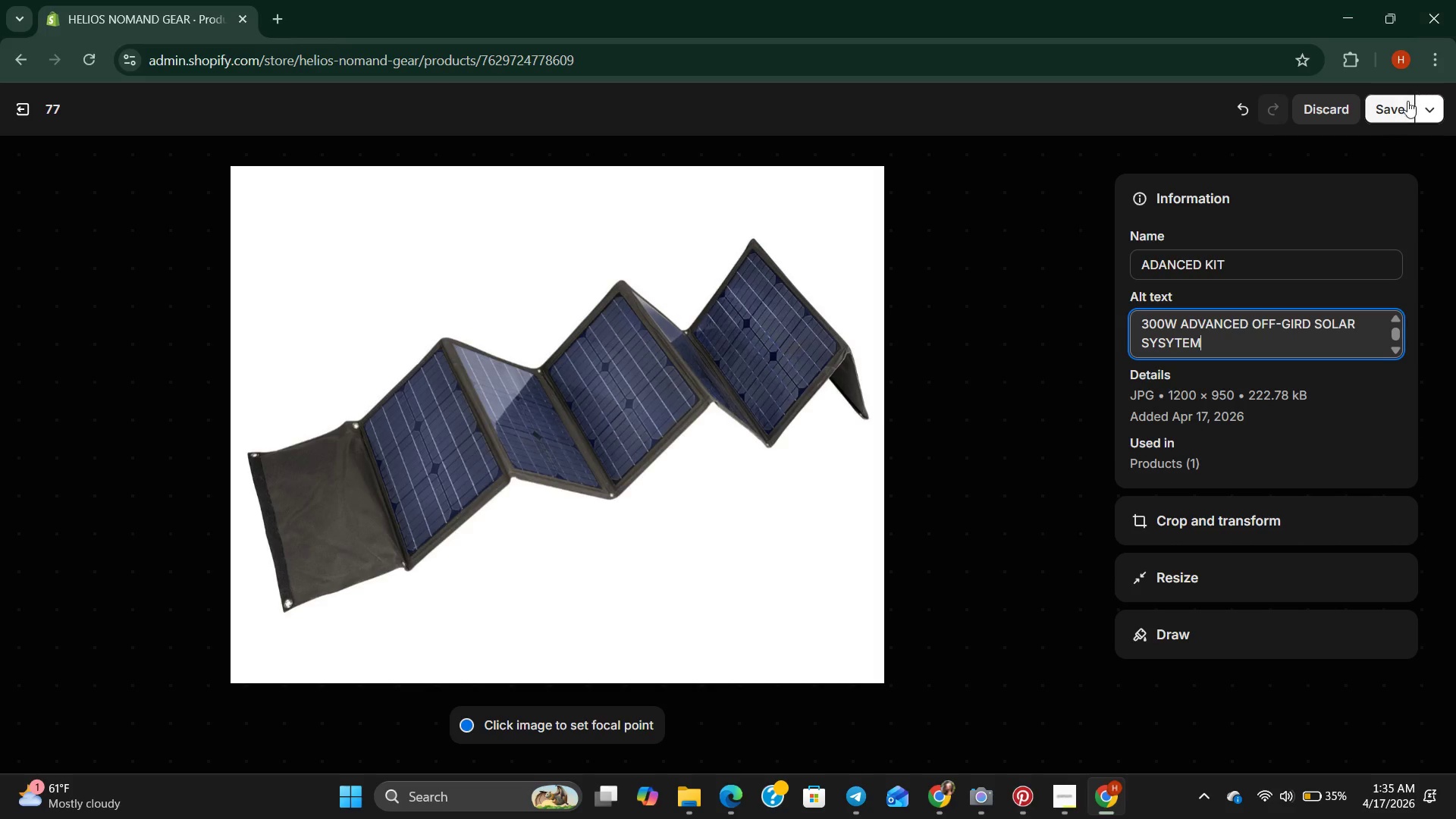 
left_click([1384, 113])
 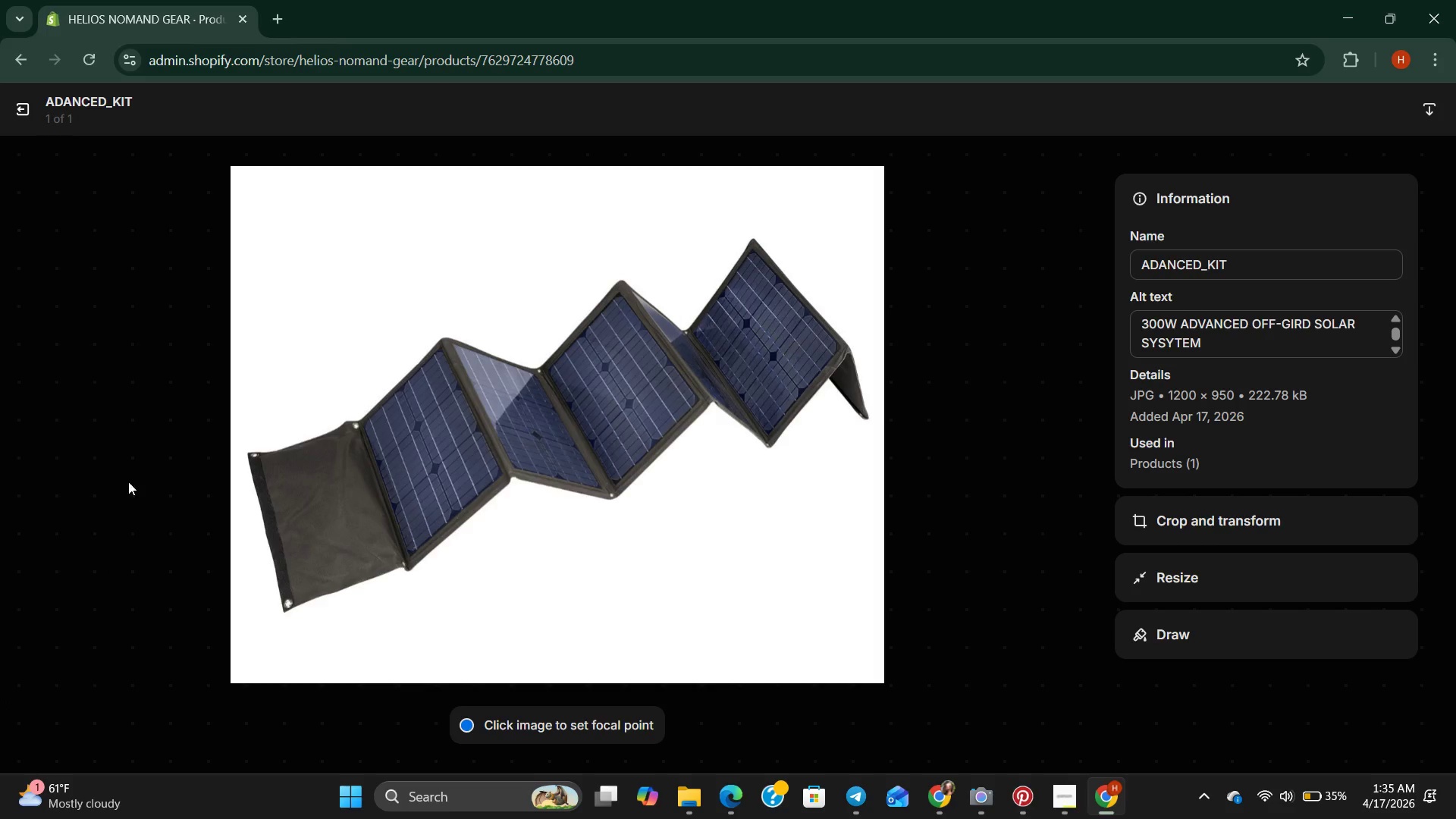 
wait(5.36)
 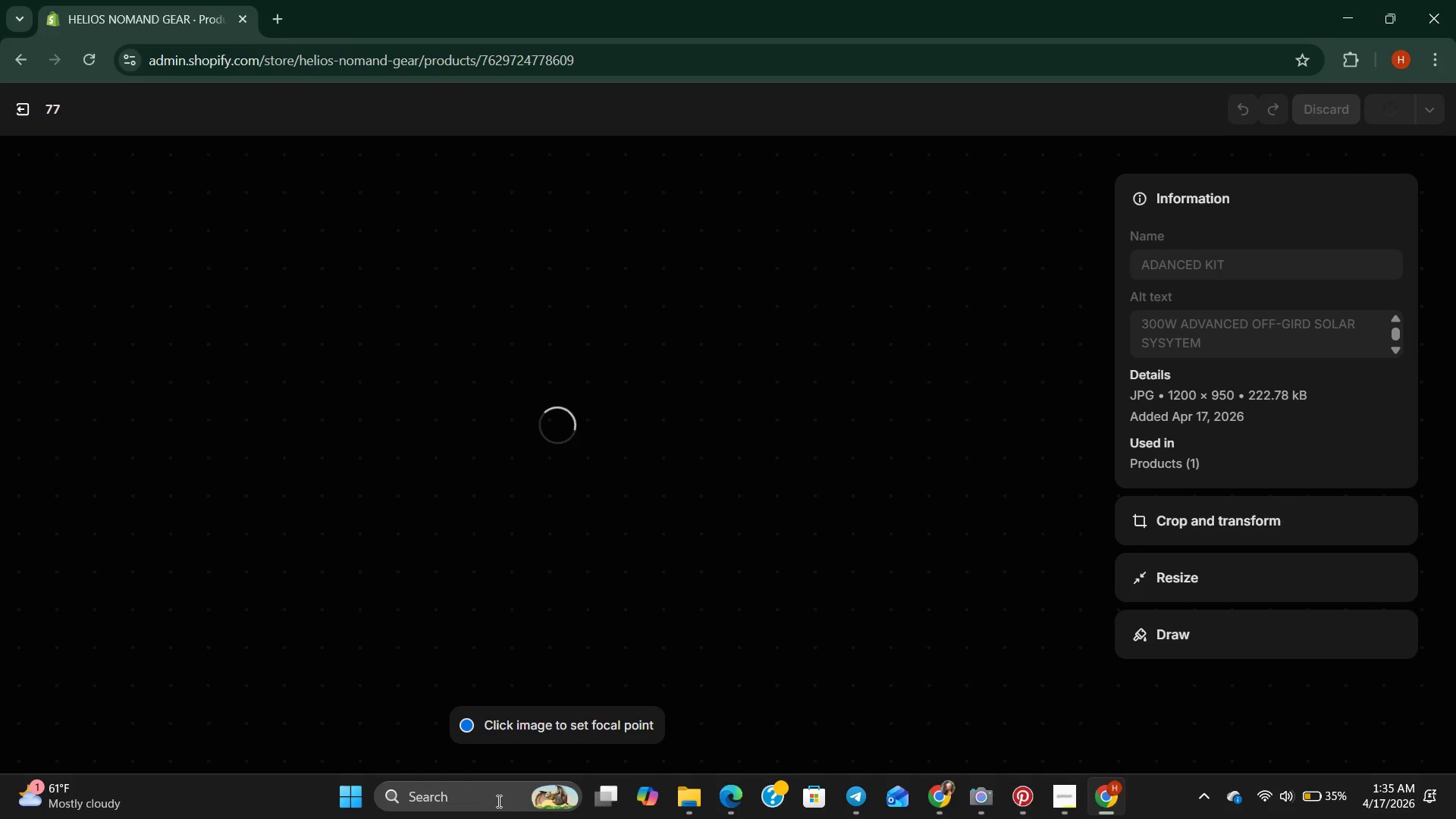 
left_click([27, 105])
 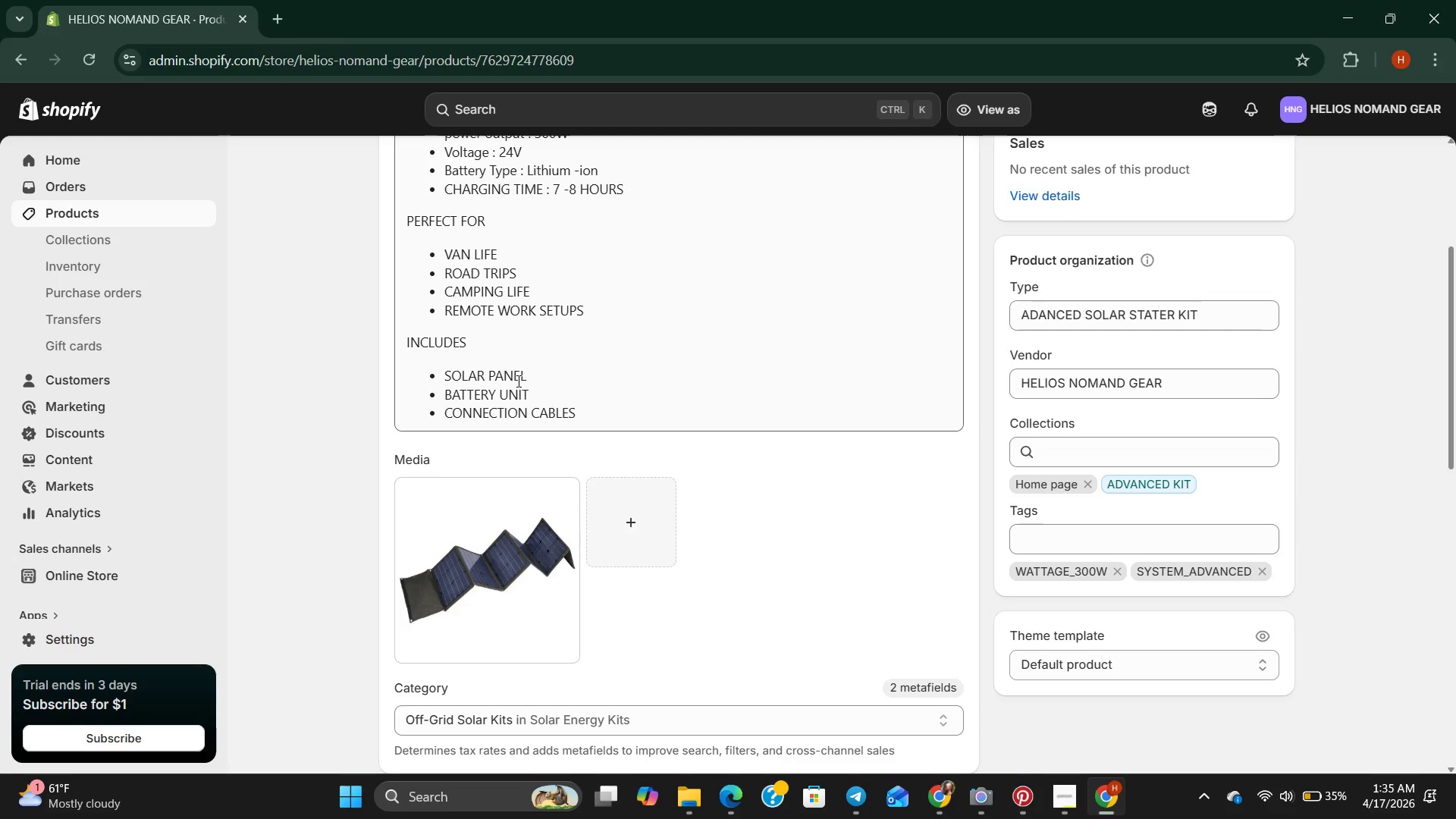 
scroll: coordinate [490, 384], scroll_direction: up, amount: 9.0
 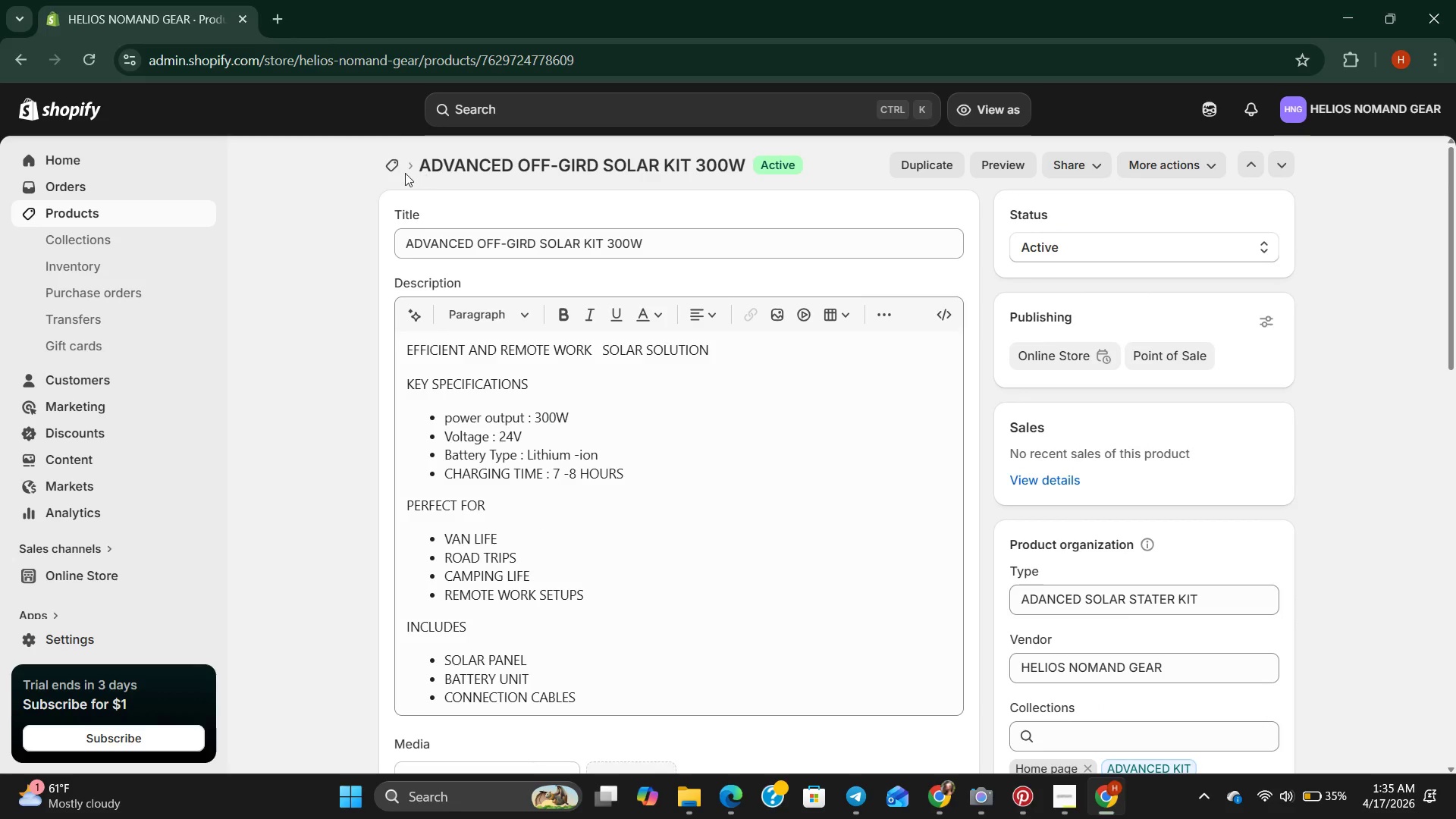 
left_click([403, 172])
 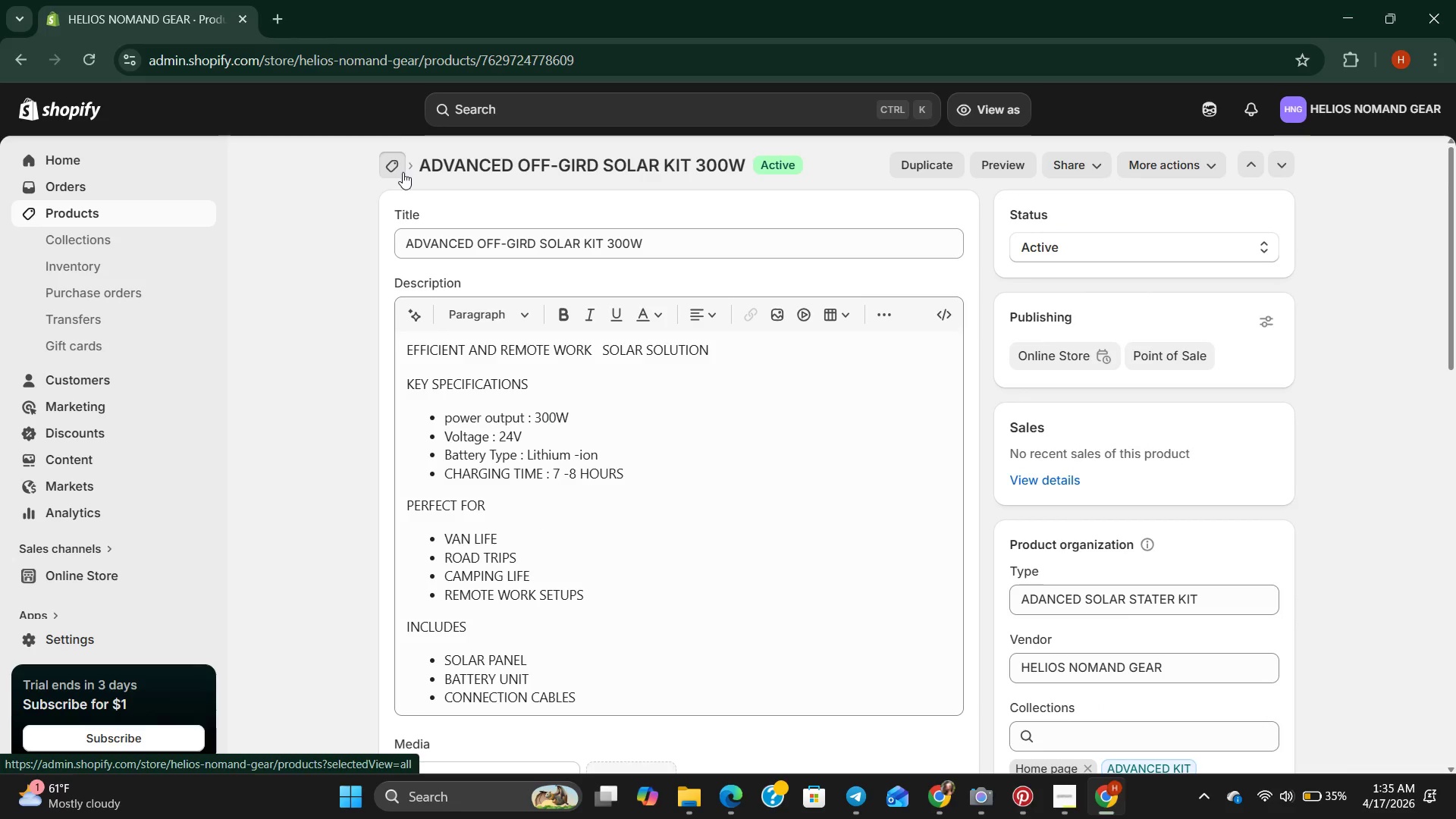 
mouse_move([392, 206])
 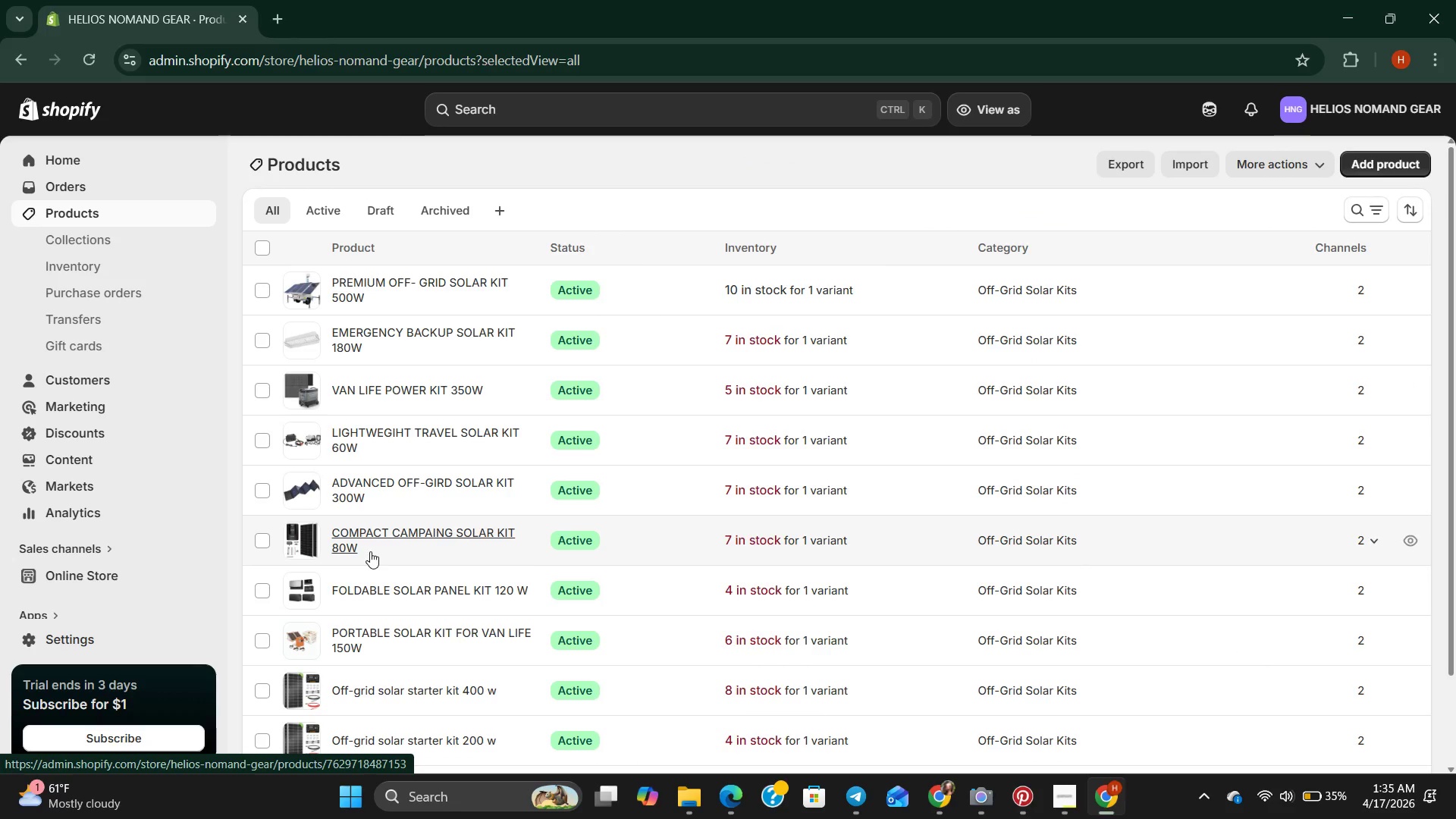 
double_click([370, 551])
 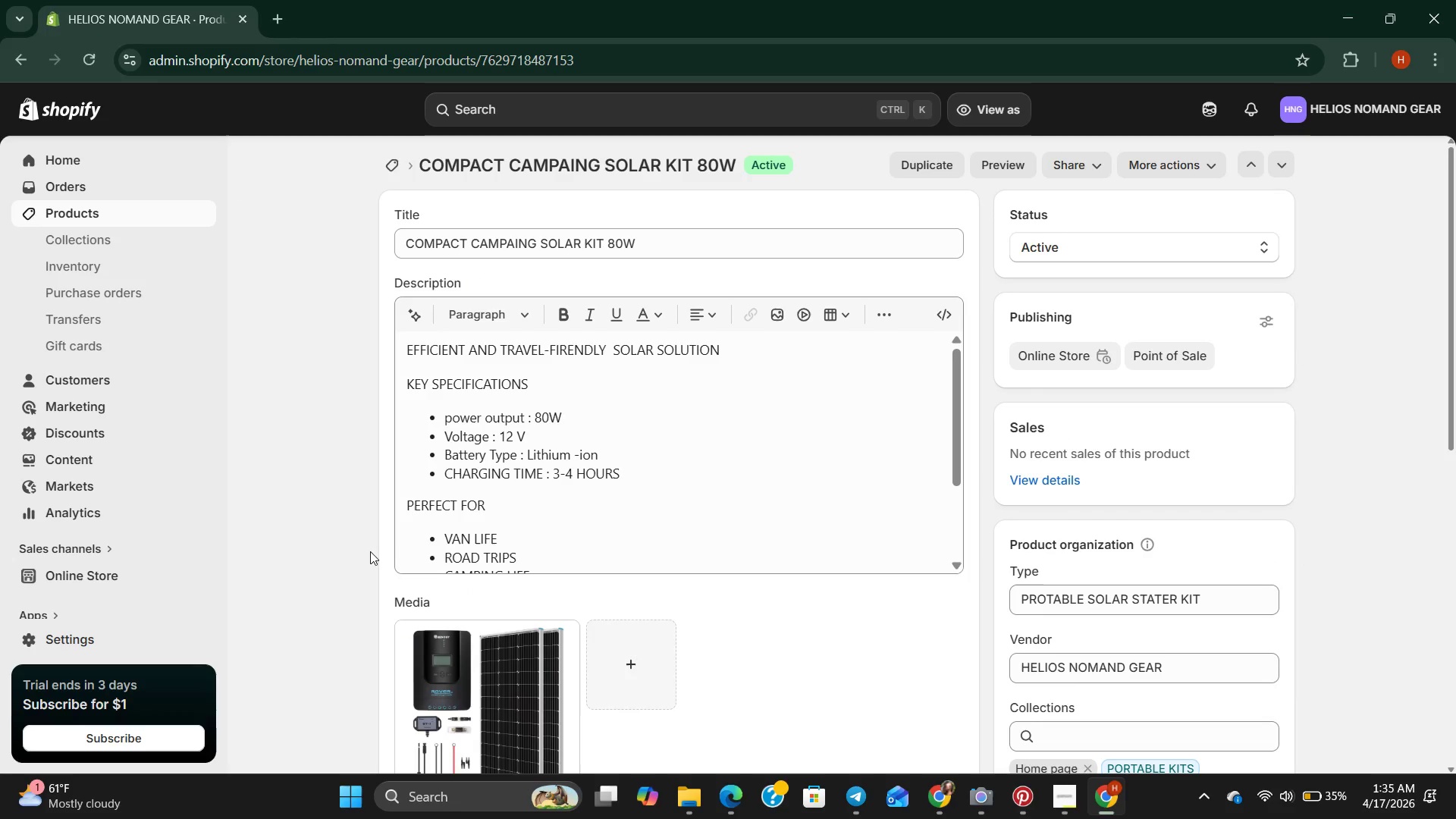 
scroll: coordinate [625, 754], scroll_direction: down, amount: 6.0
 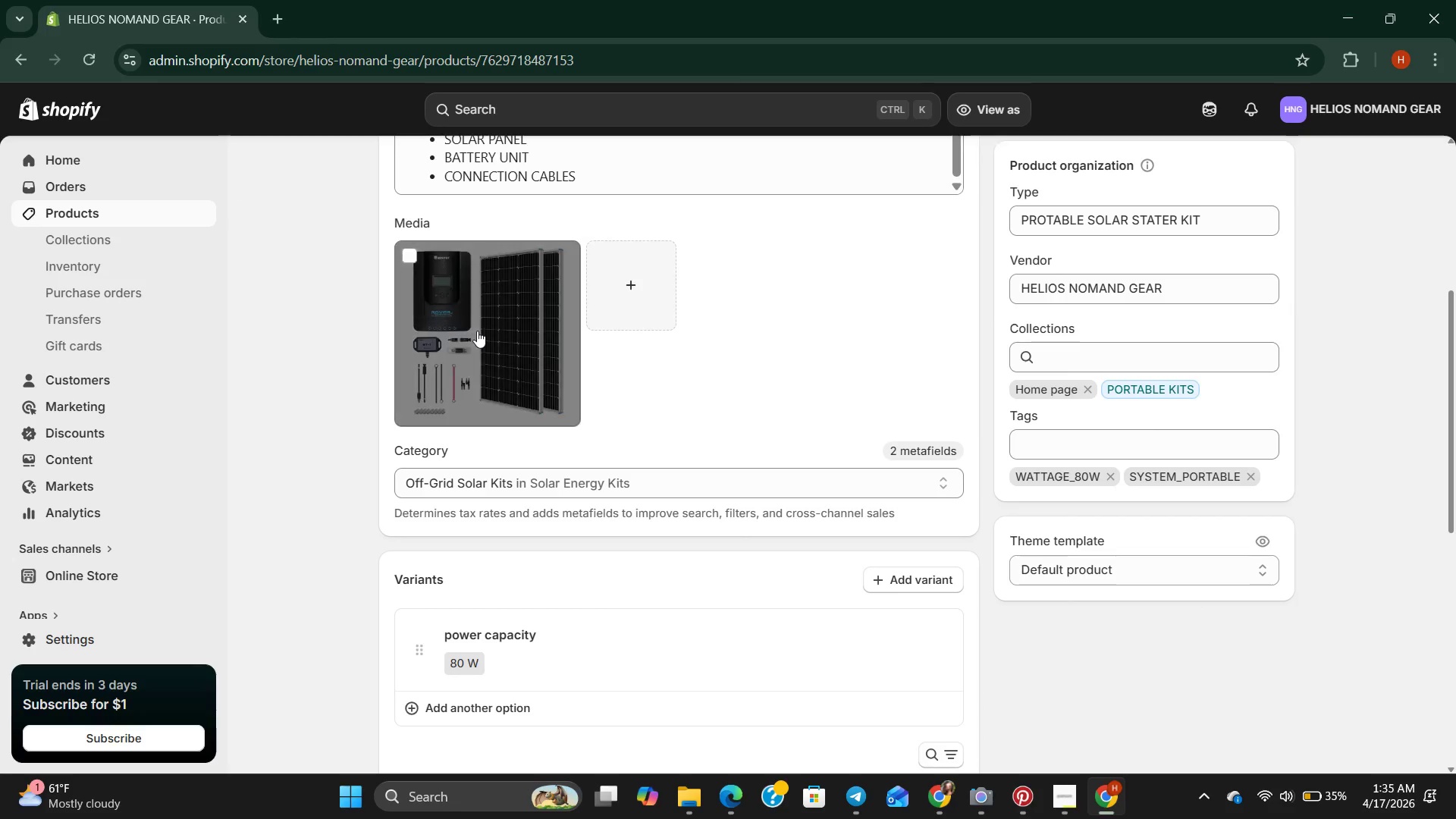 
double_click([477, 331])
 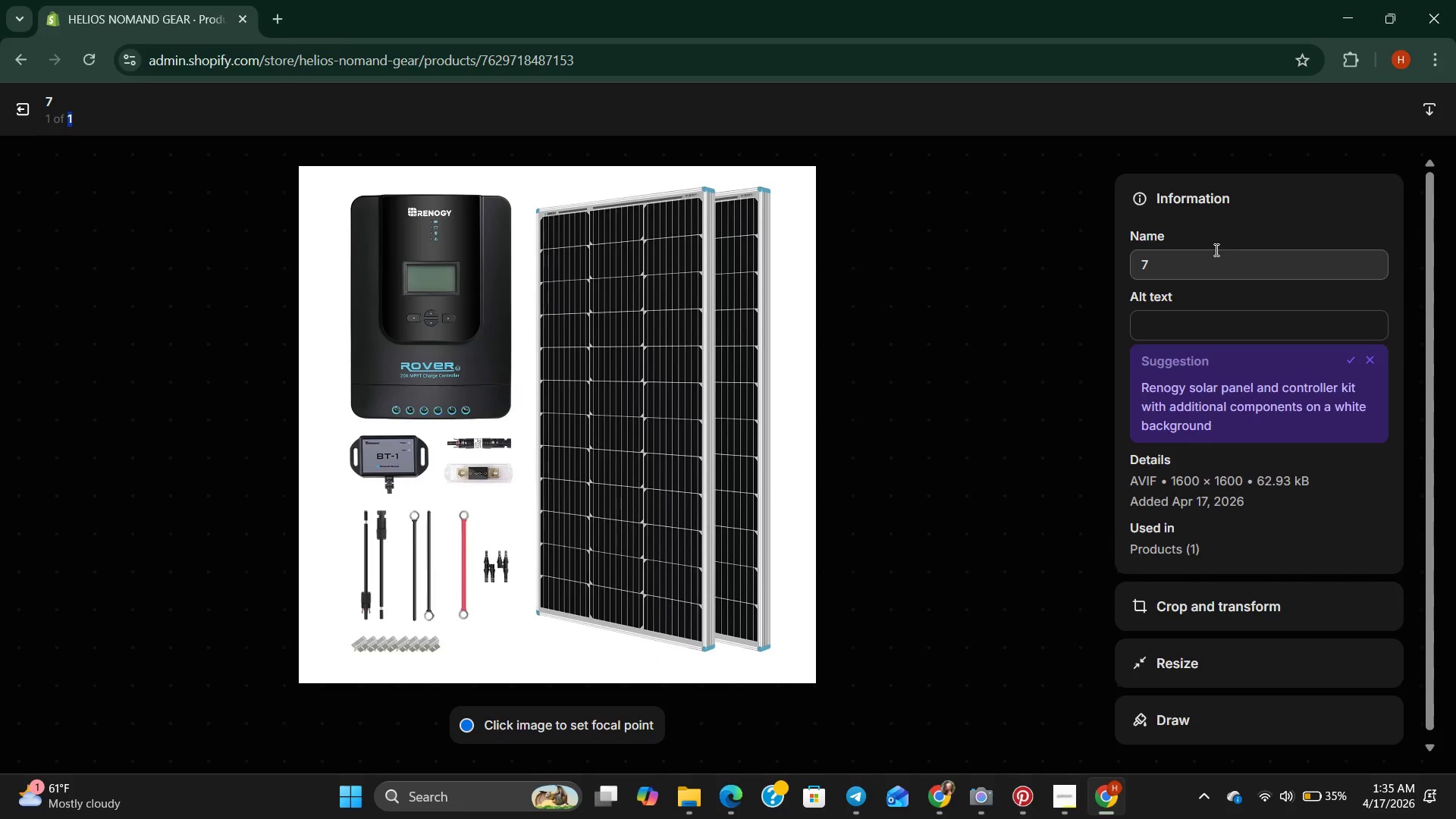 
key(Backspace)
key(Backspace)
type(campaing kit )
 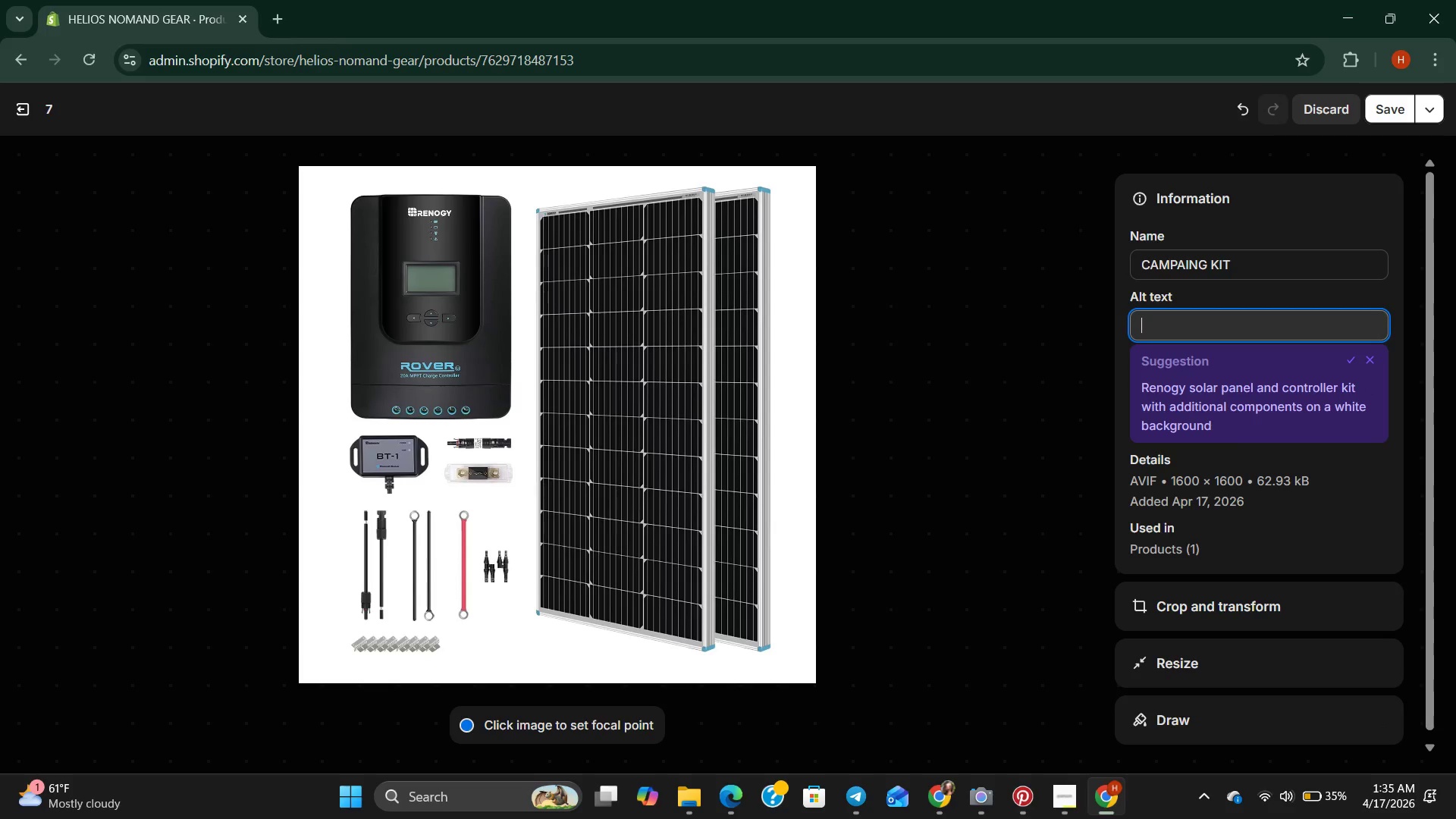 
type(80w camping solar power system)
 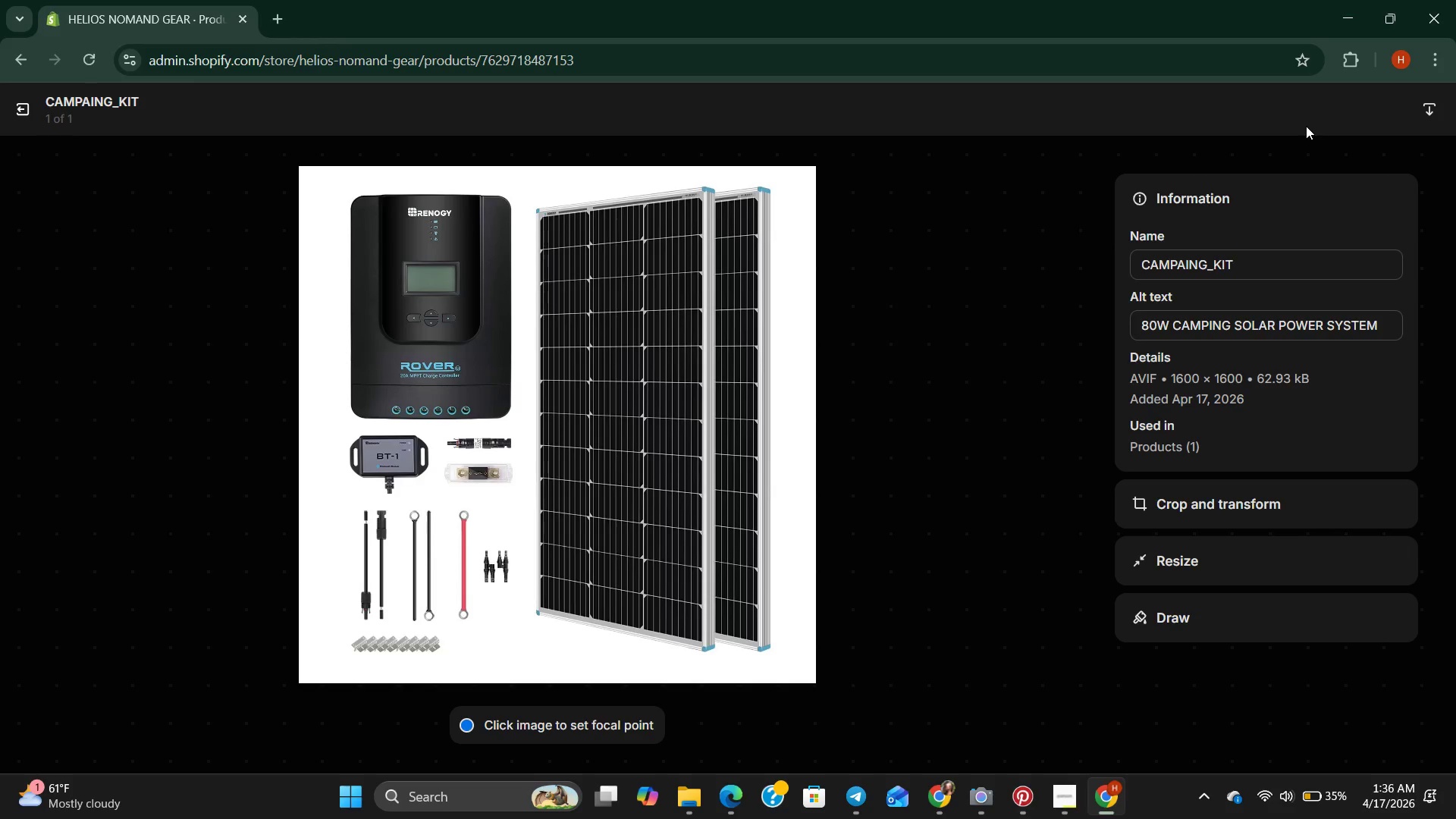 
wait(11.7)
 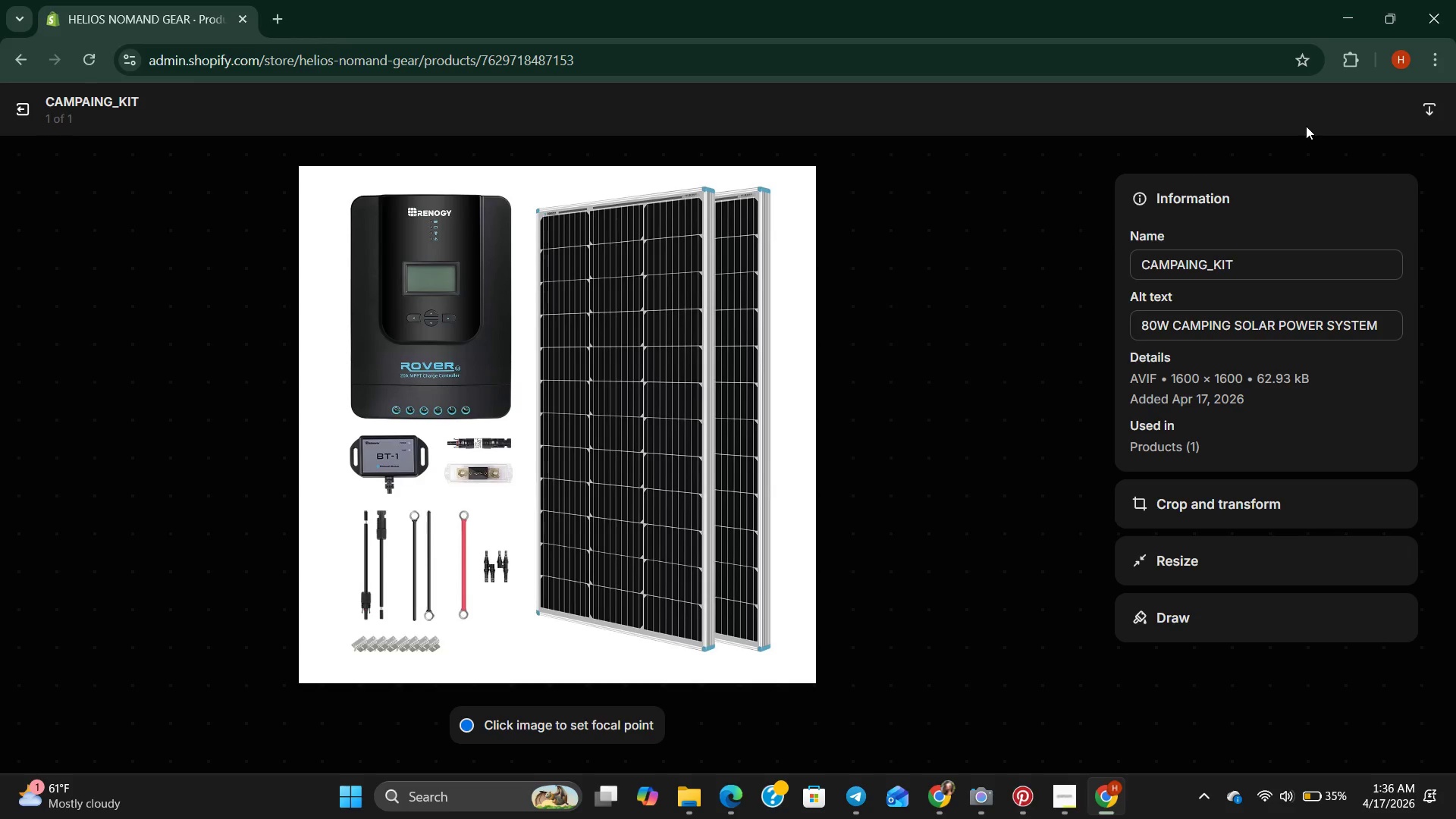 
scroll: coordinate [541, 313], scroll_direction: up, amount: 8.0
 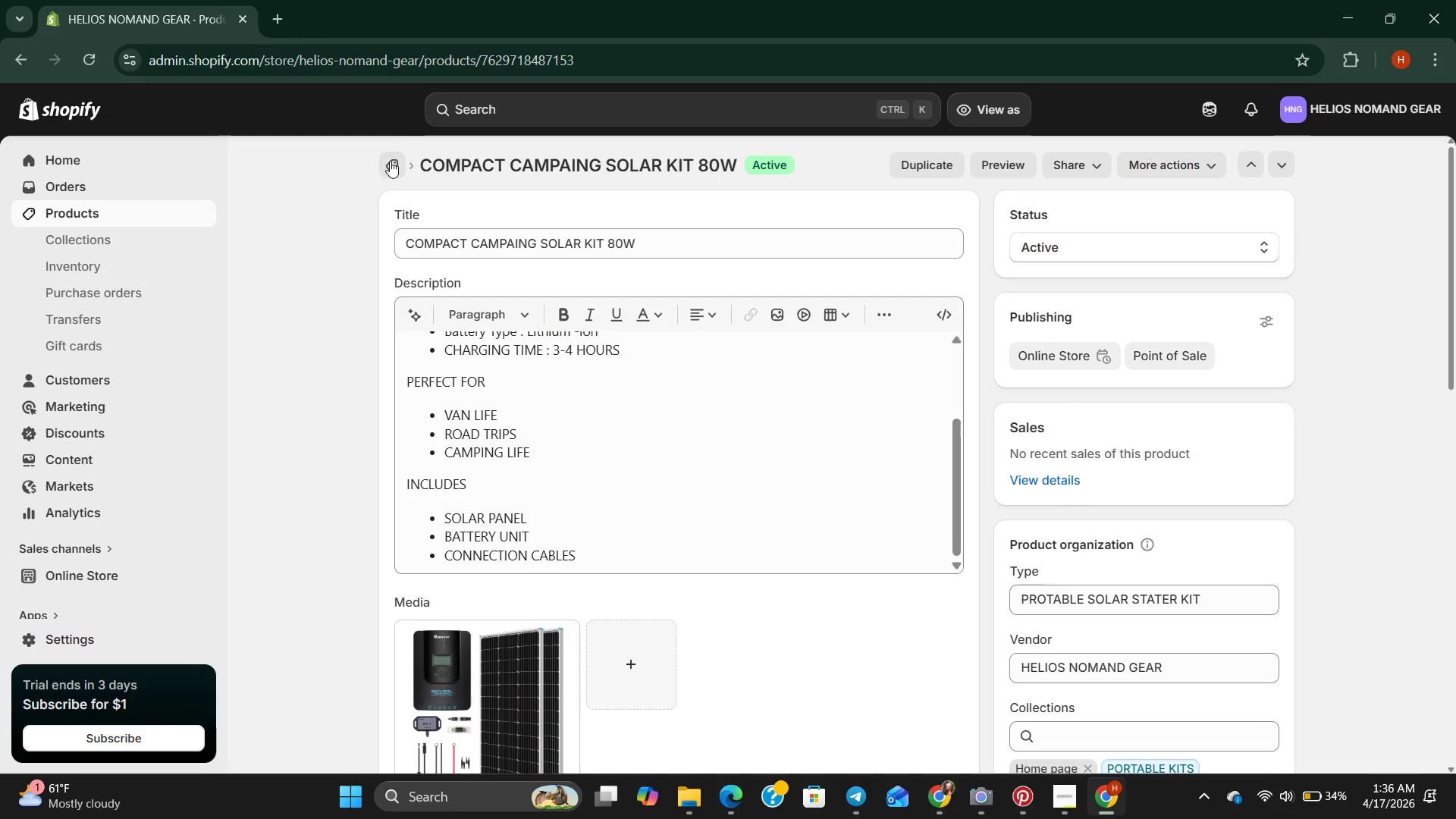 
left_click([390, 161])
 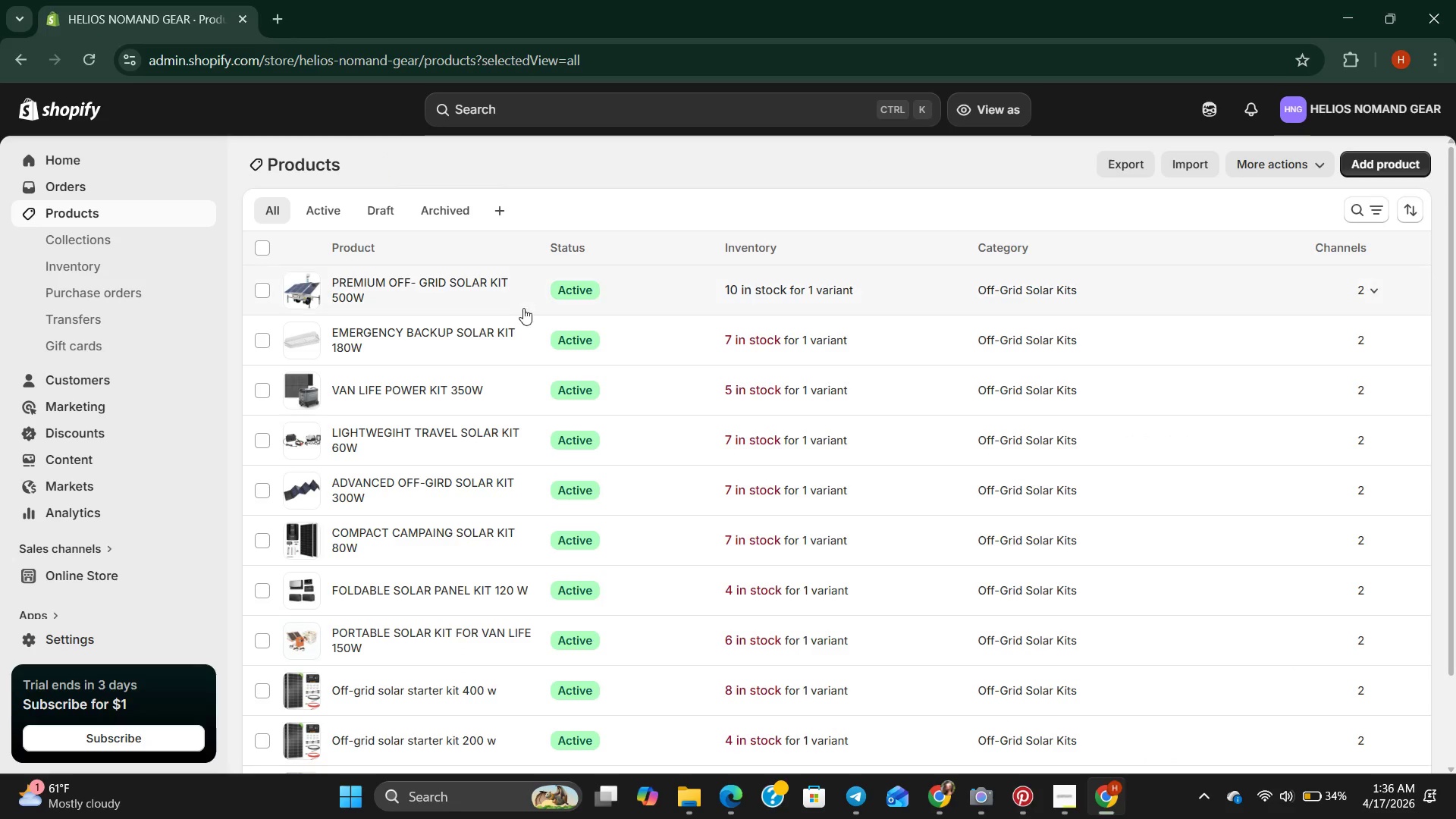 
scroll: coordinate [520, 310], scroll_direction: down, amount: 3.0
 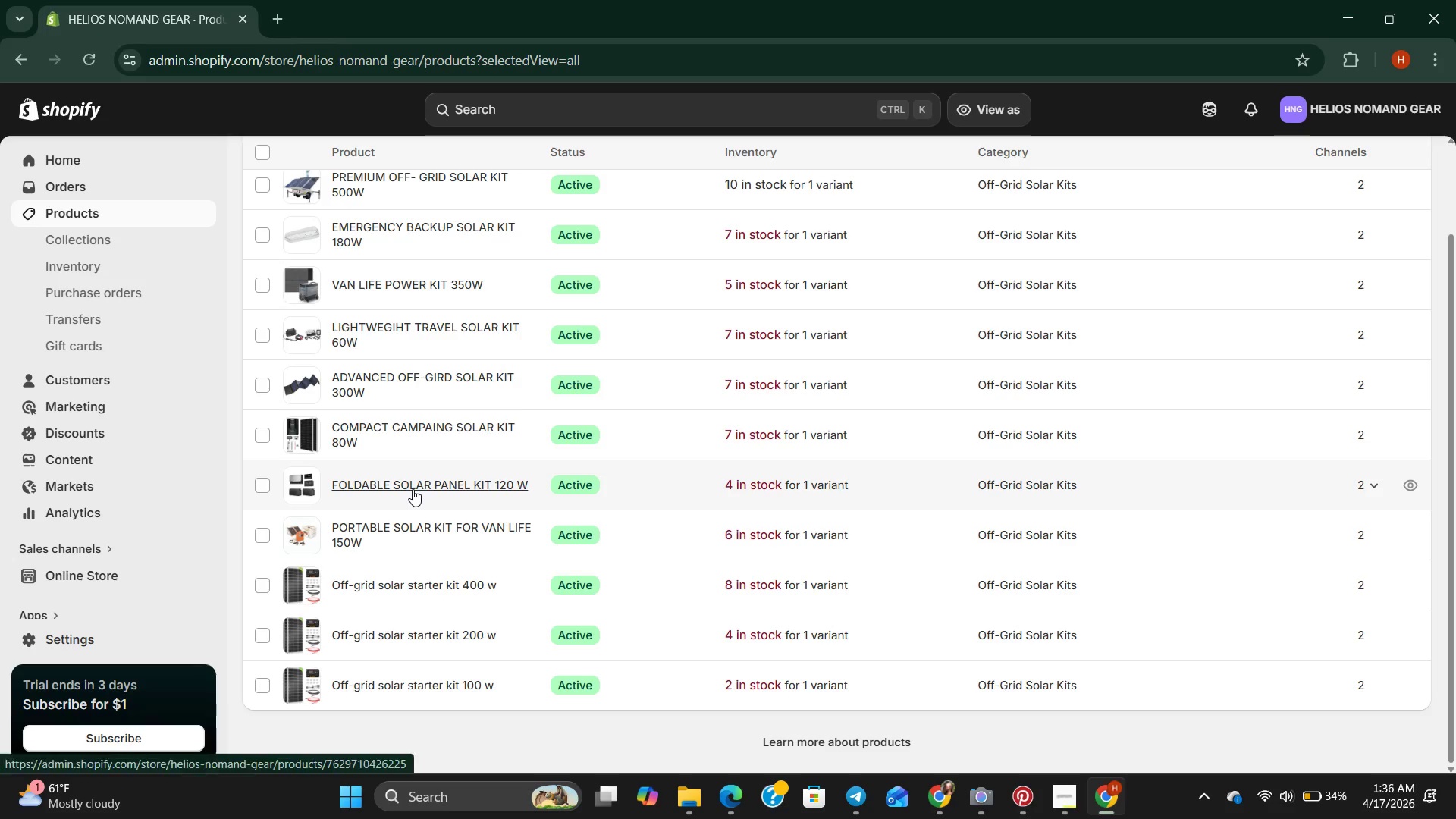 
double_click([413, 490])
 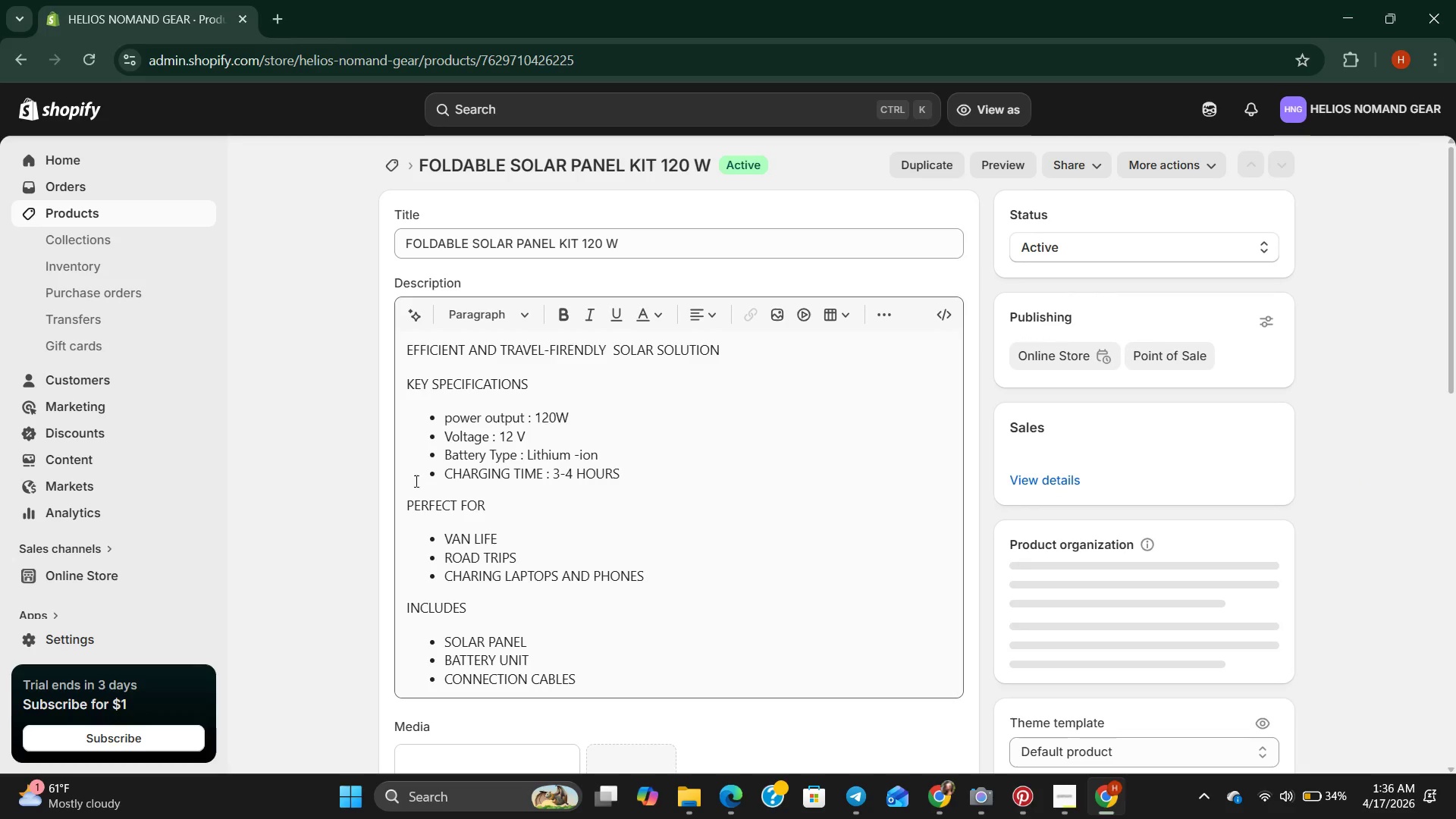 
scroll: coordinate [423, 461], scroll_direction: down, amount: 3.0
 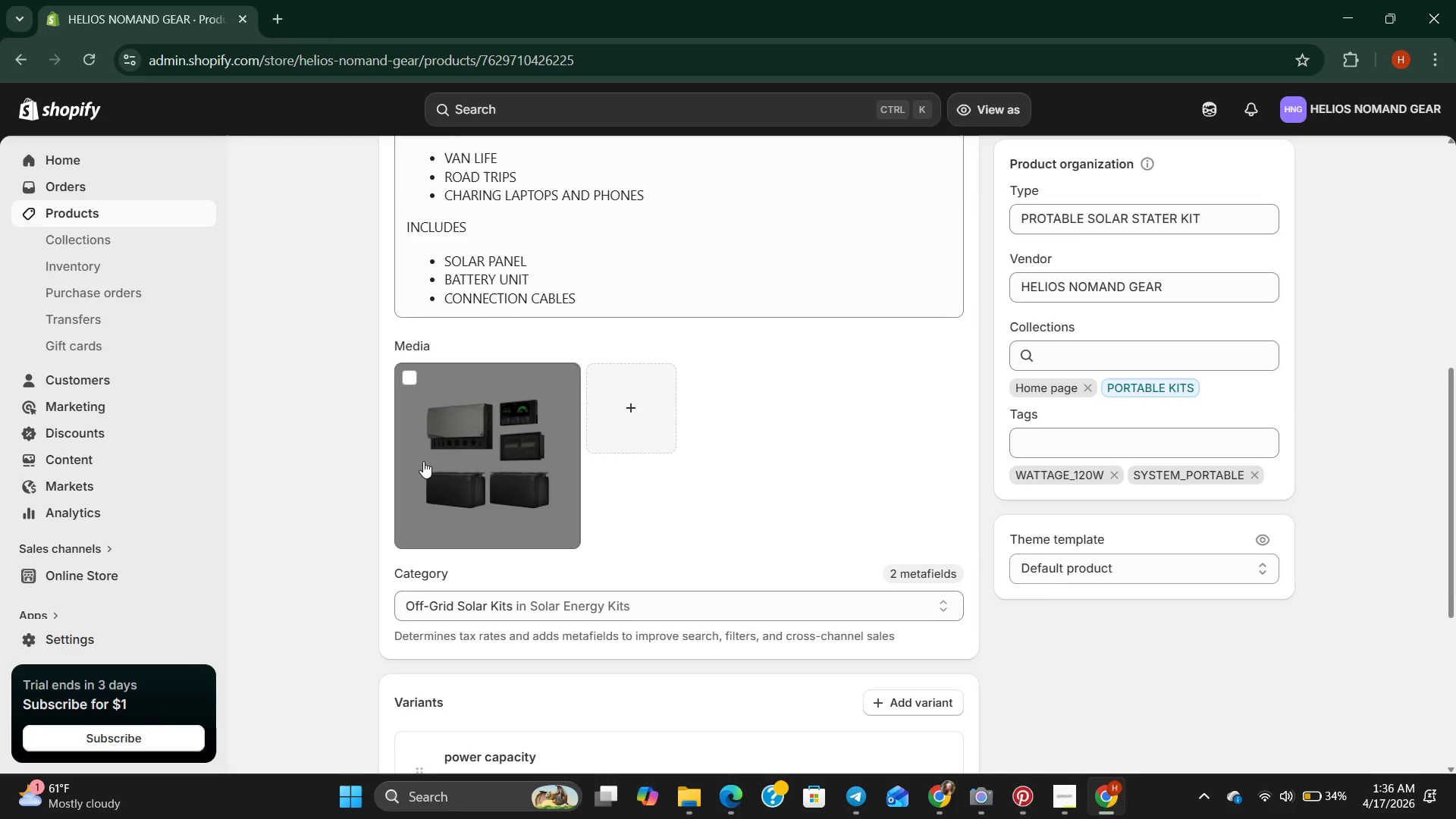 
left_click([423, 461])
 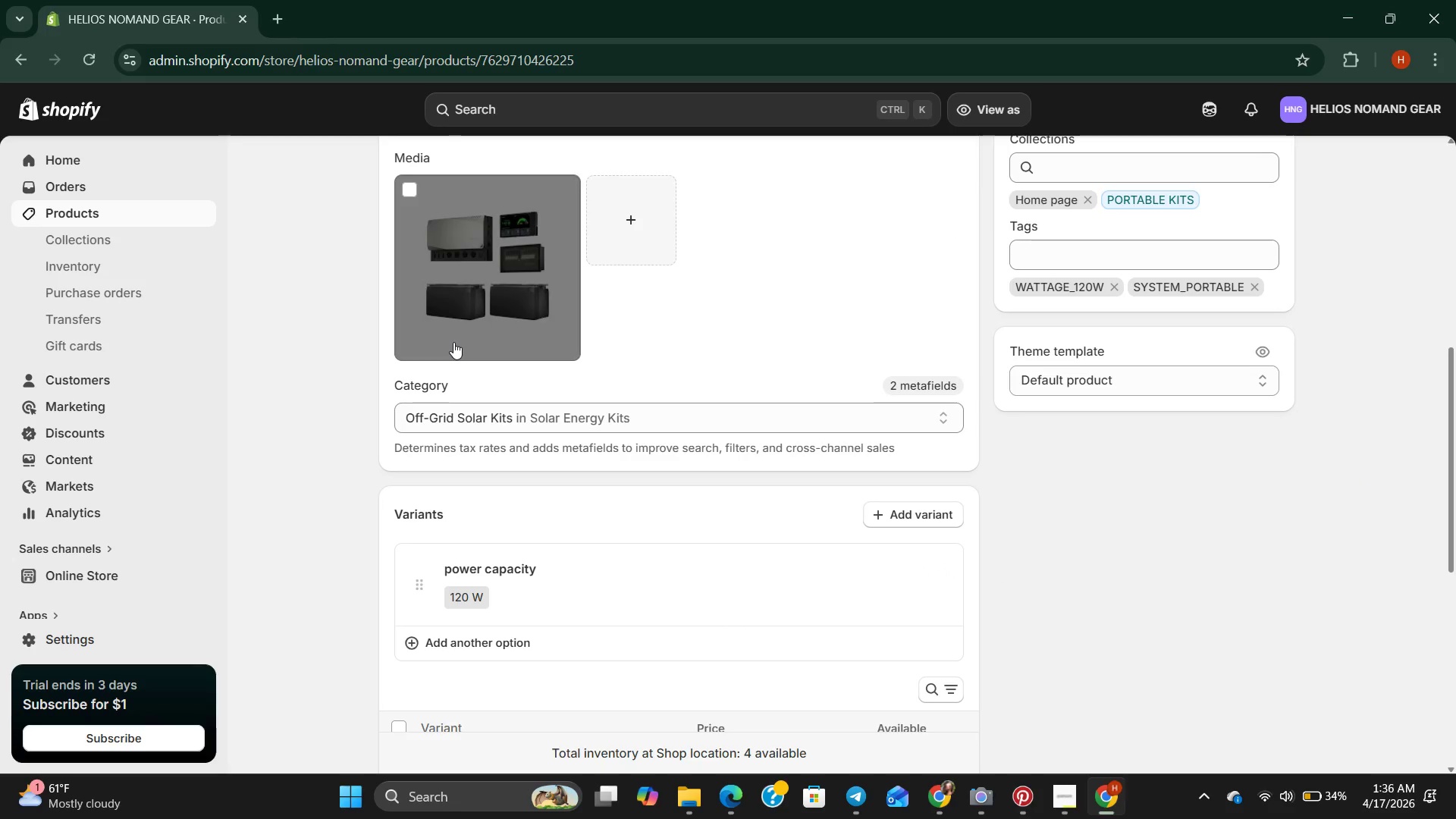 
double_click([453, 342])
 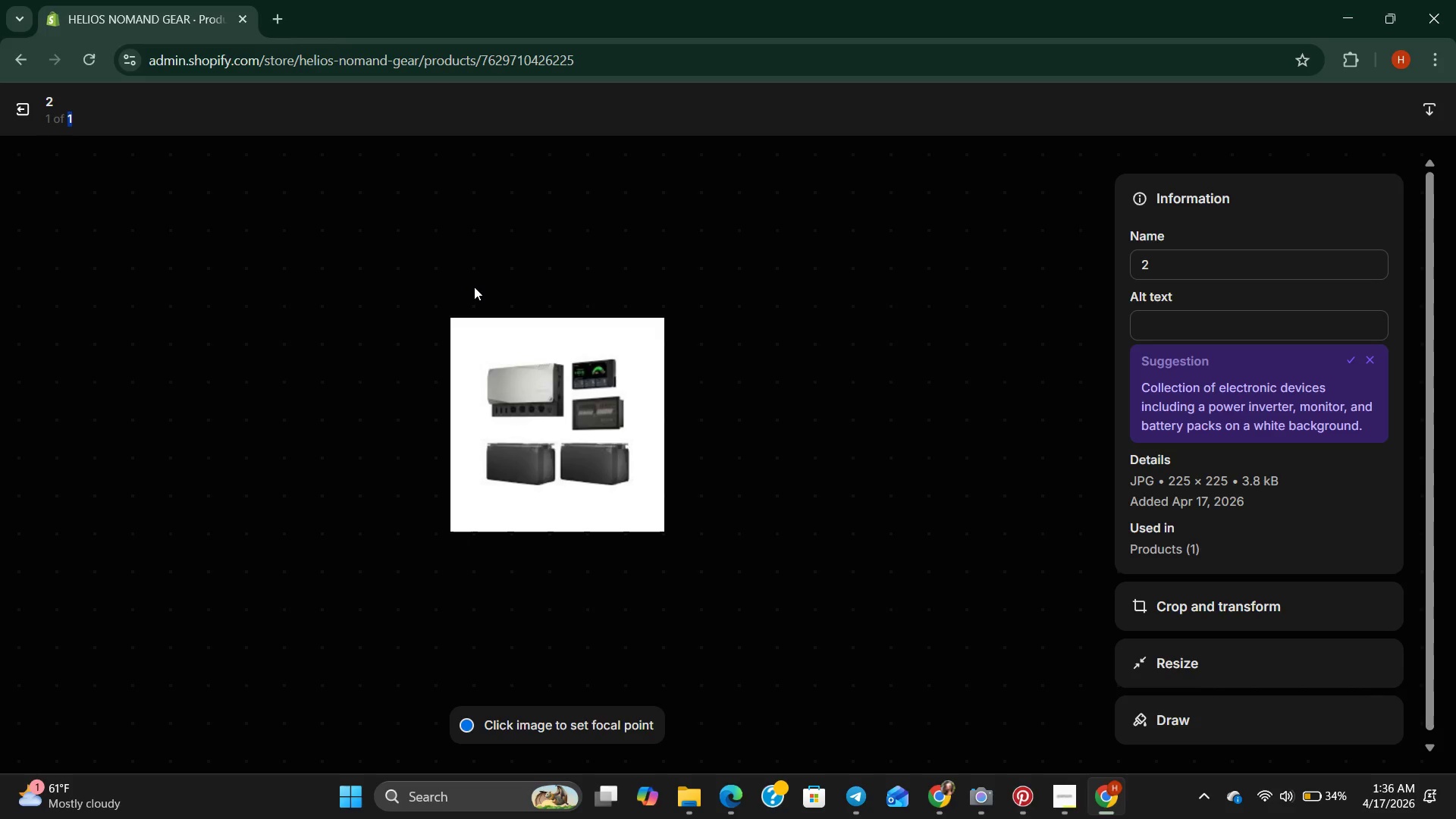 
wait(5.5)
 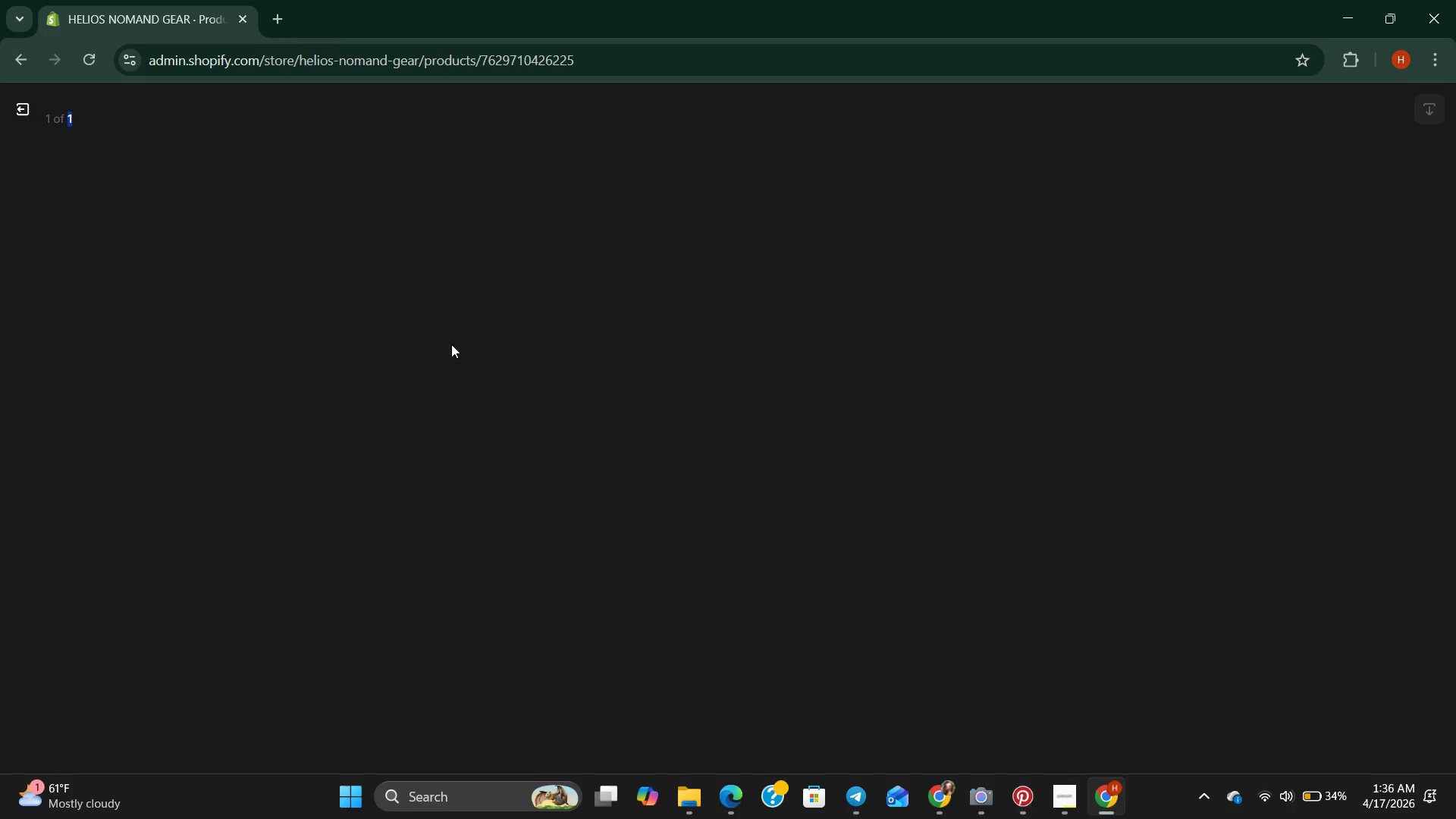 
left_click([1322, 266])
 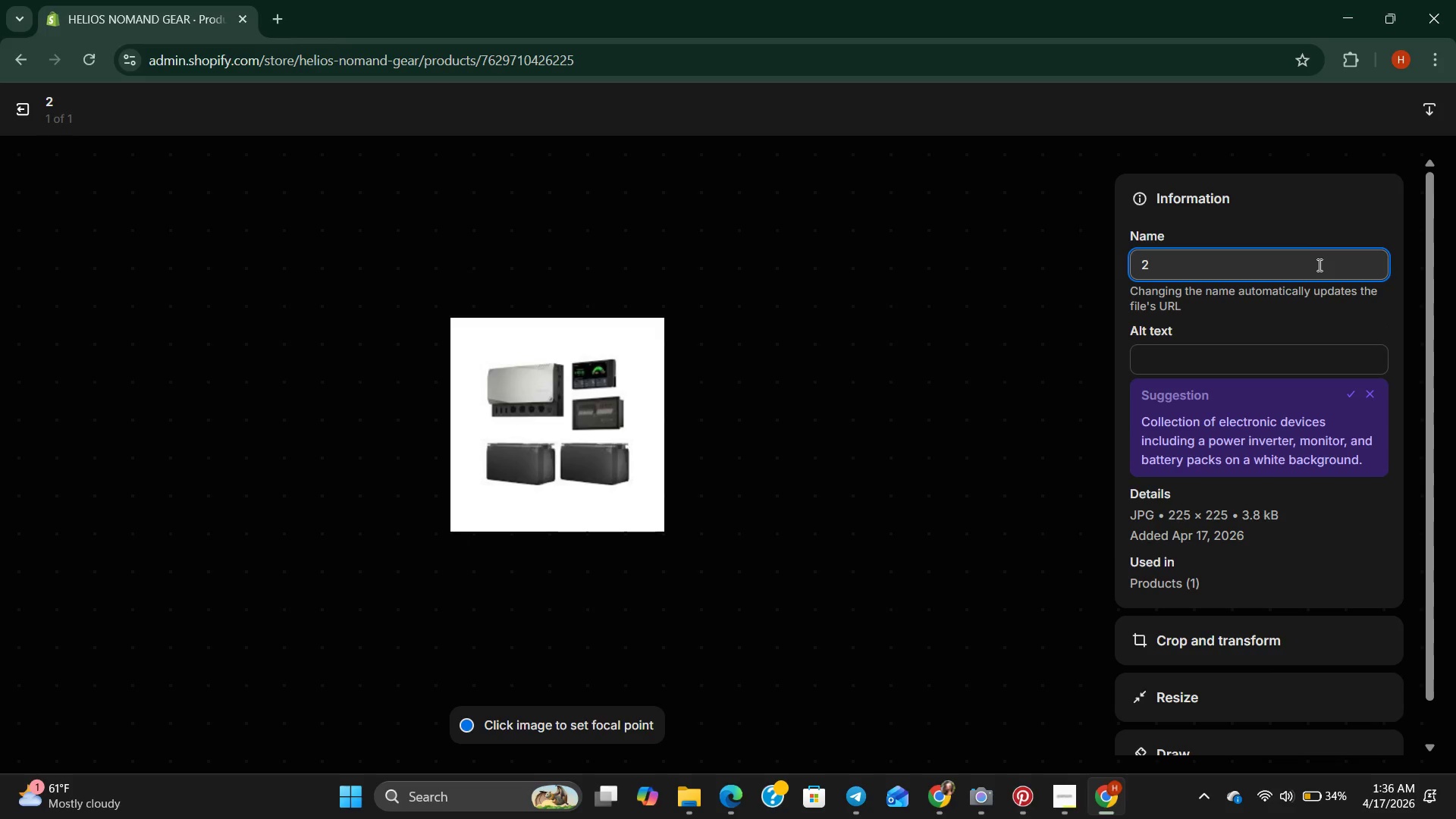 
key(Backspace)
type(foldable solar l)
key(Backspace)
type(kit )
 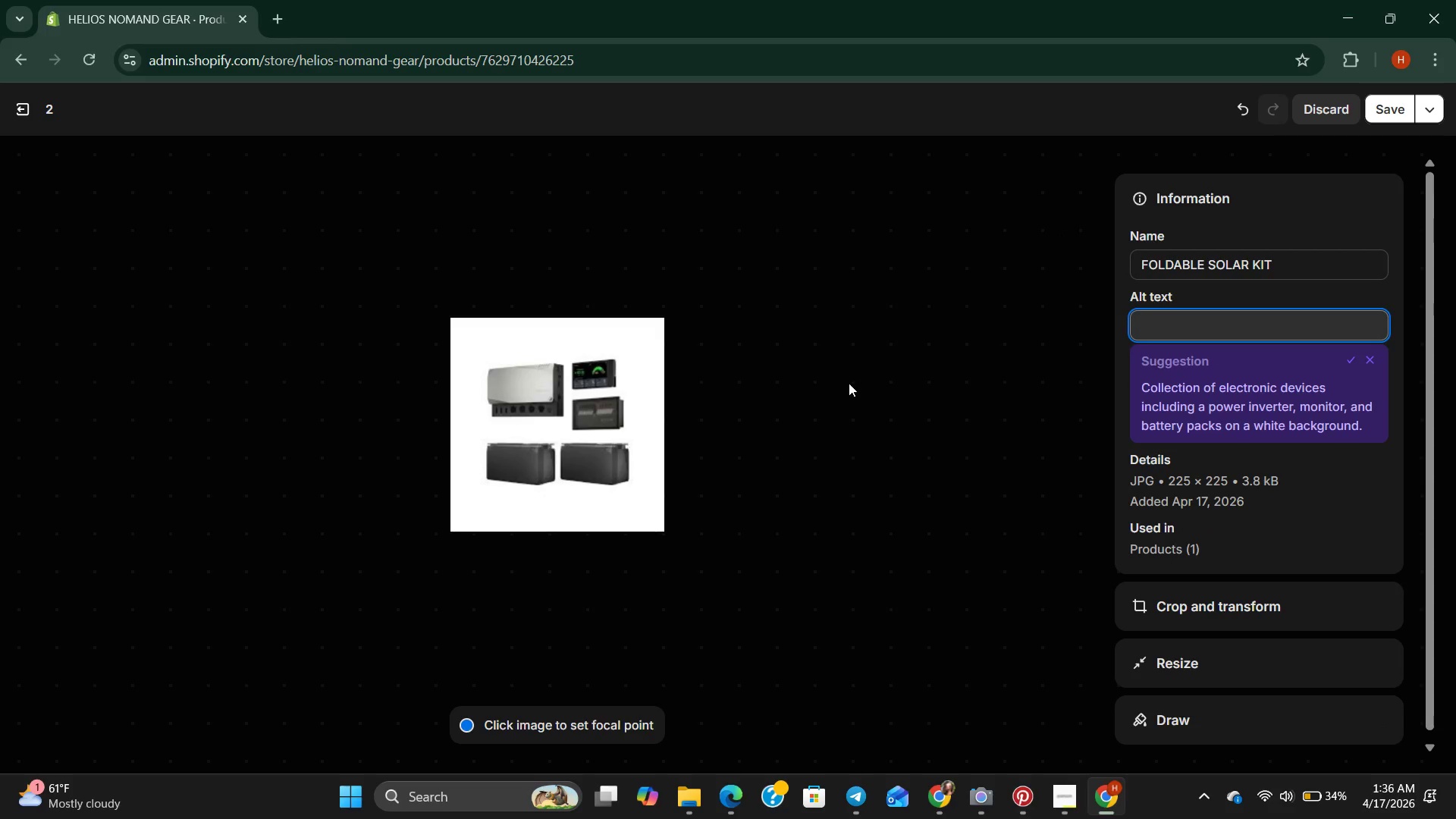 
wait(5.39)
 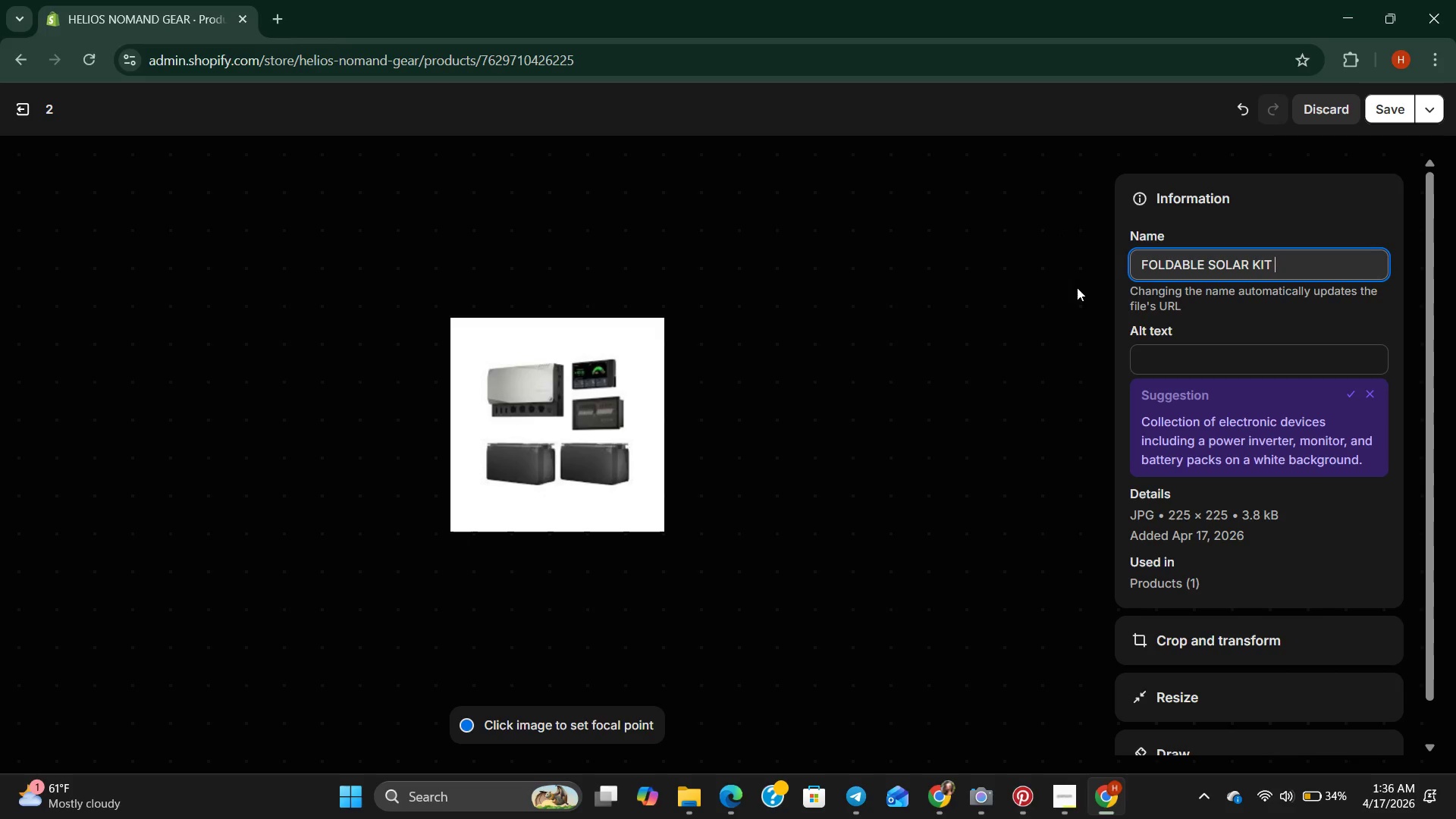 
type(120w fola)
key(Backspace)
type(dablw)
key(Backspace)
type(e solar panel for travek)
key(Backspace)
type(l)
 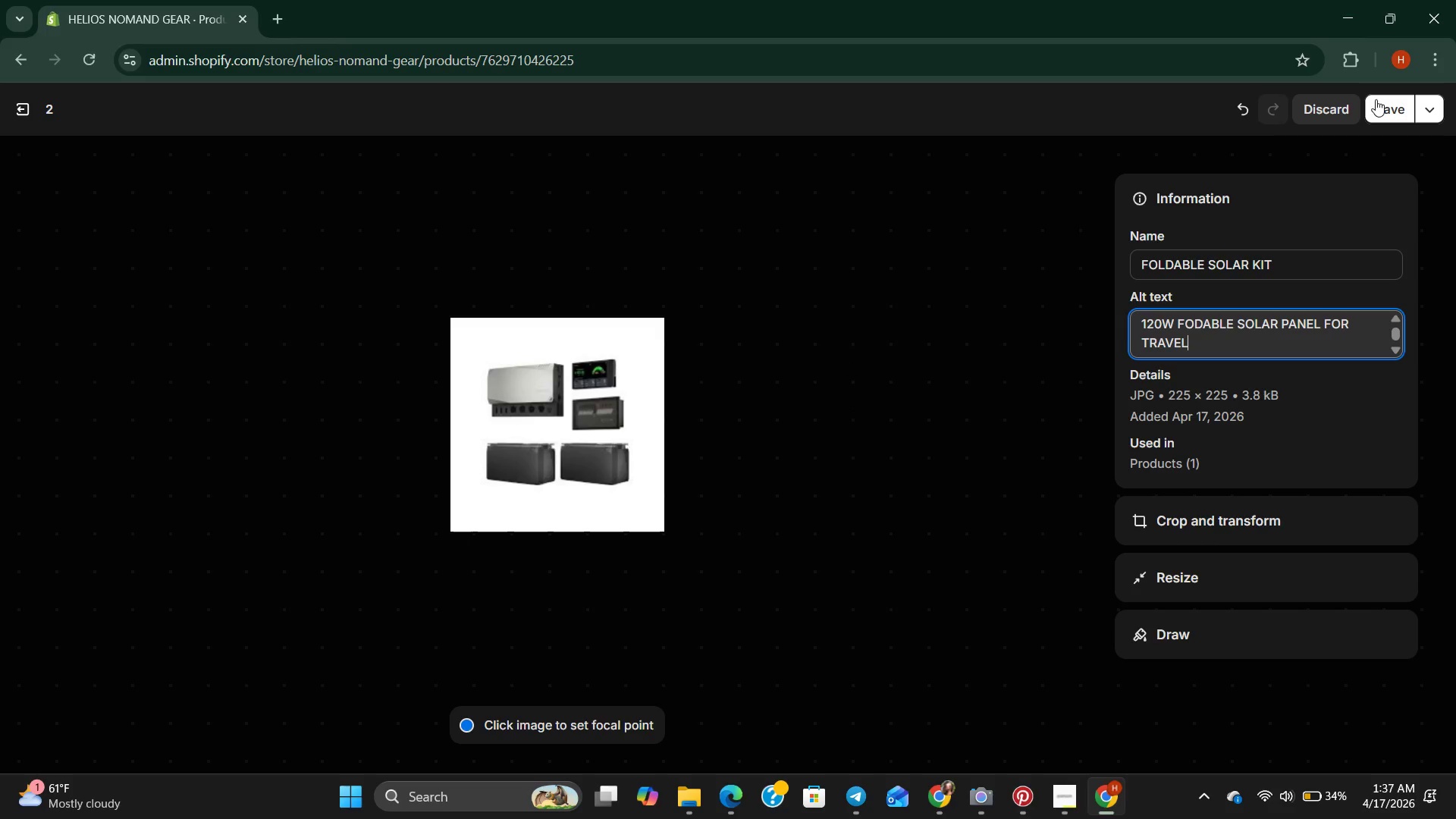 
wait(8.78)
 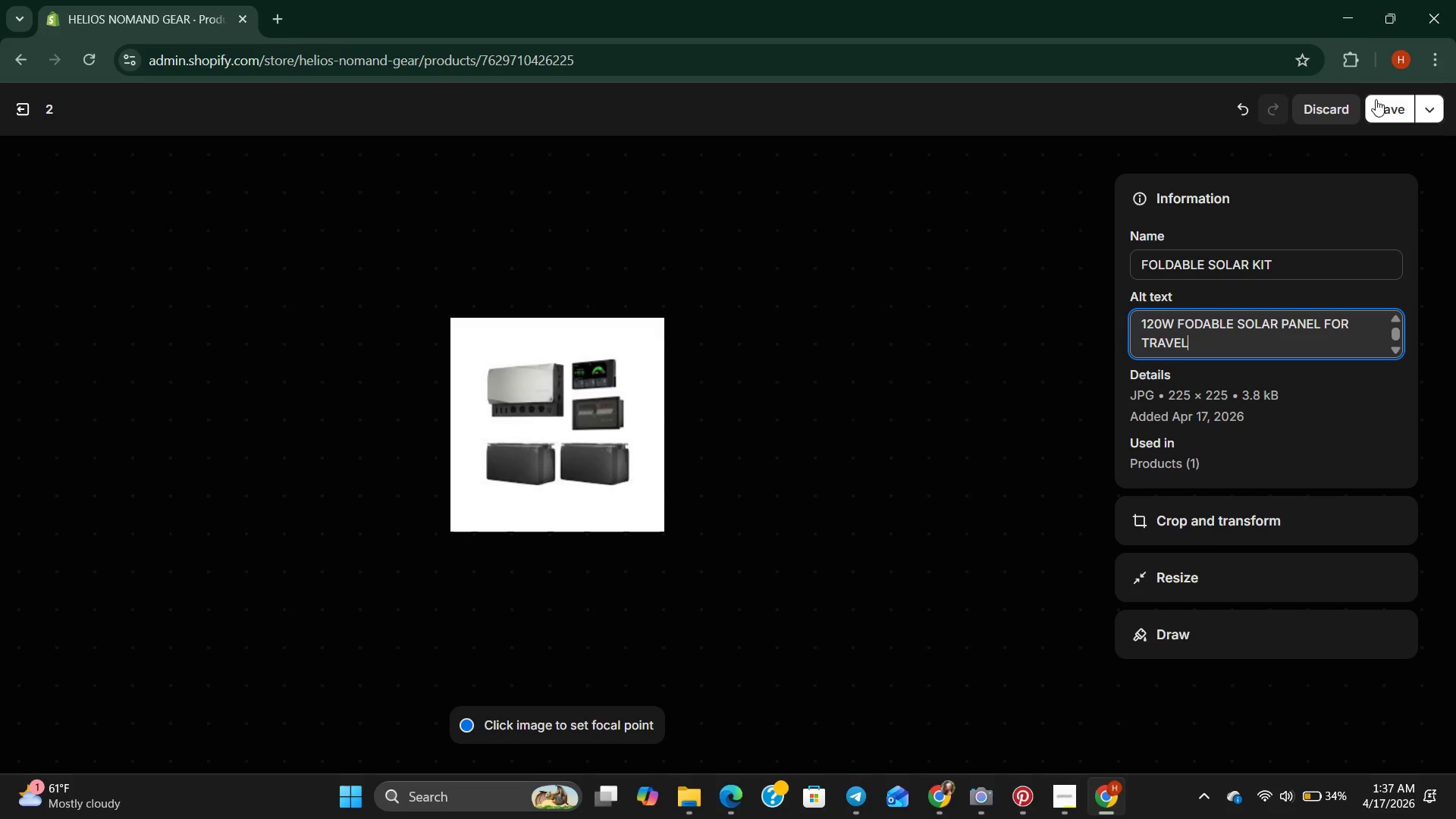 
left_click([15, 116])
 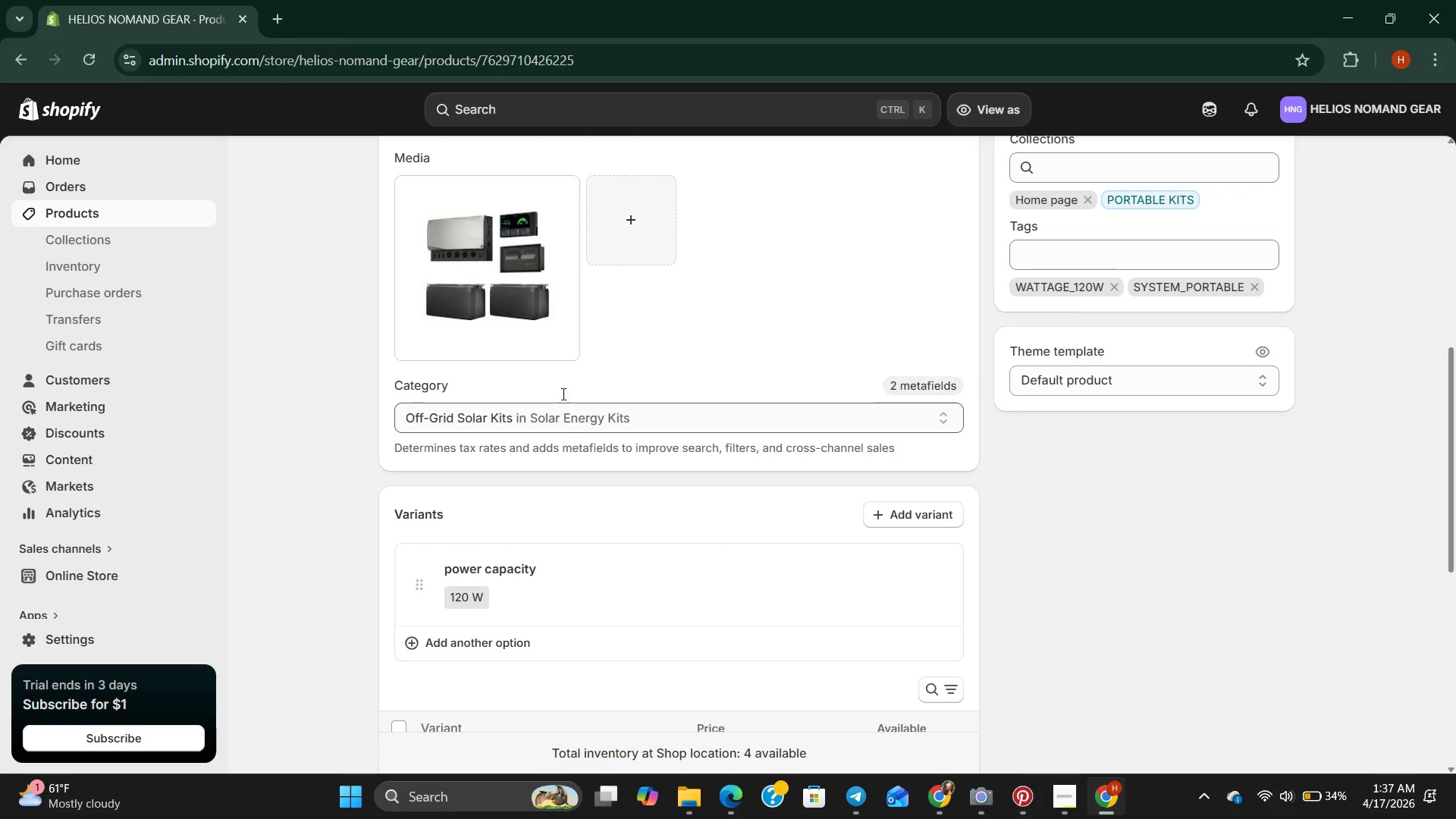 
left_click([531, 264])
 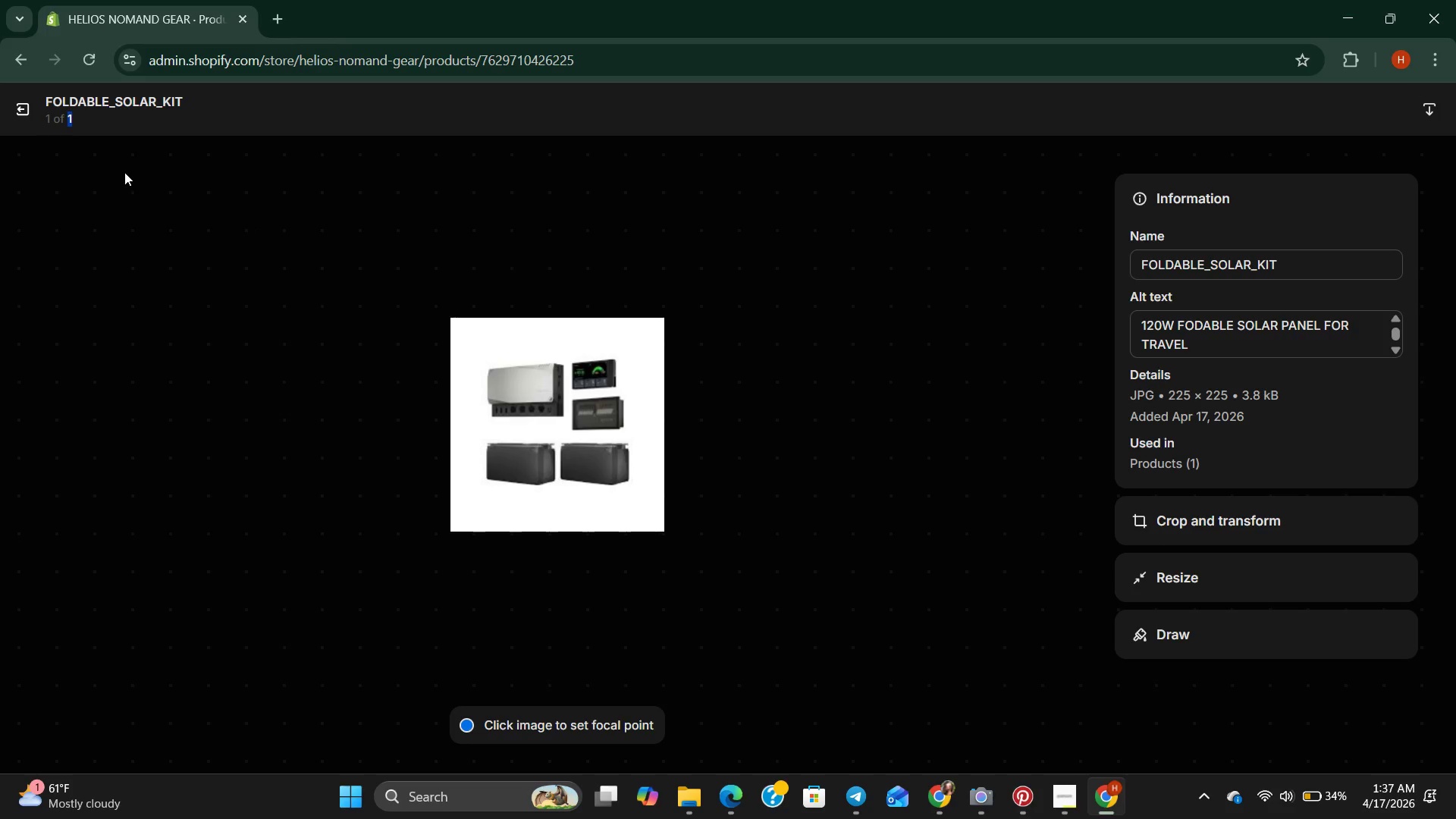 
left_click([33, 102])
 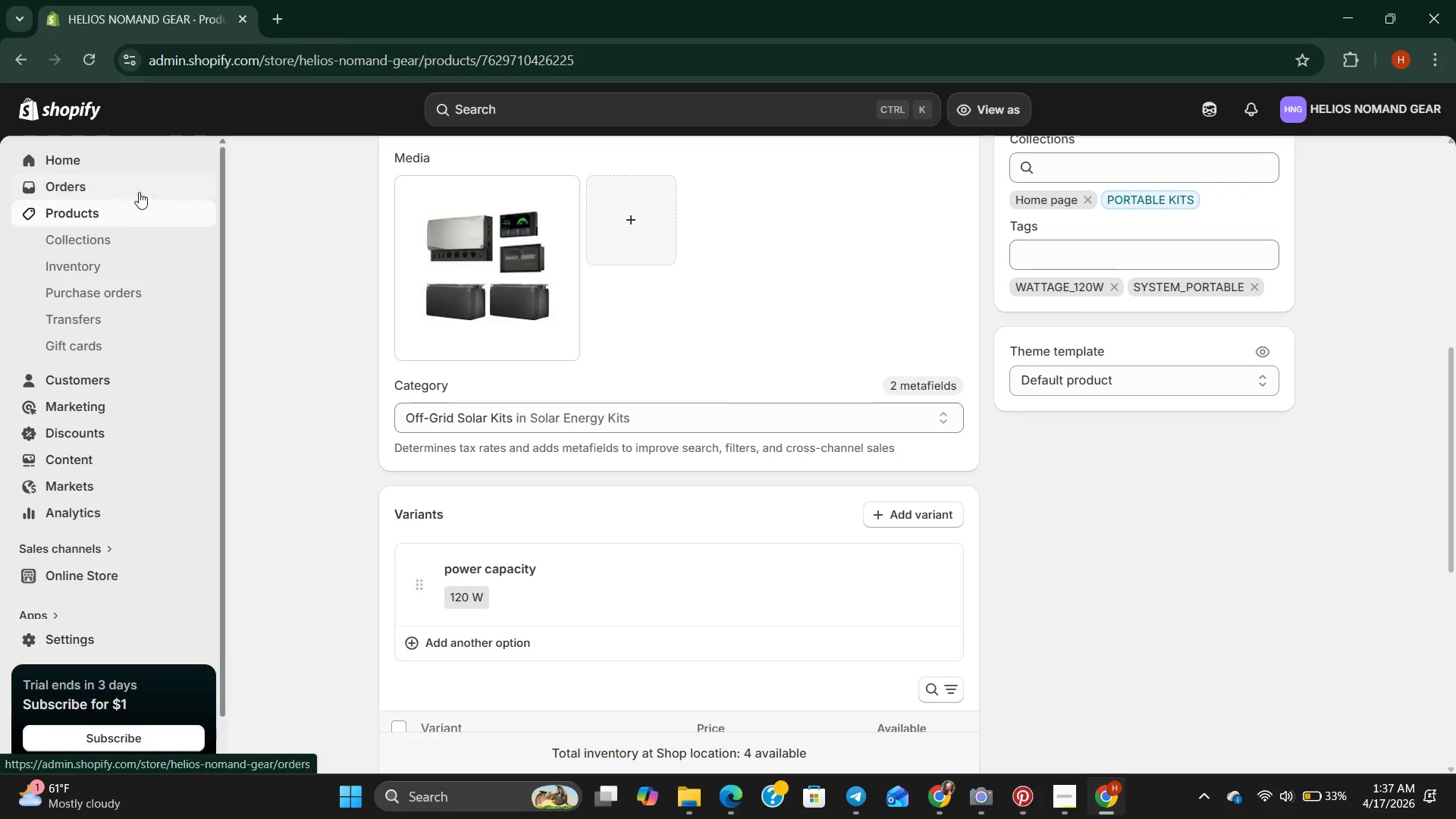 
left_click([141, 202])
 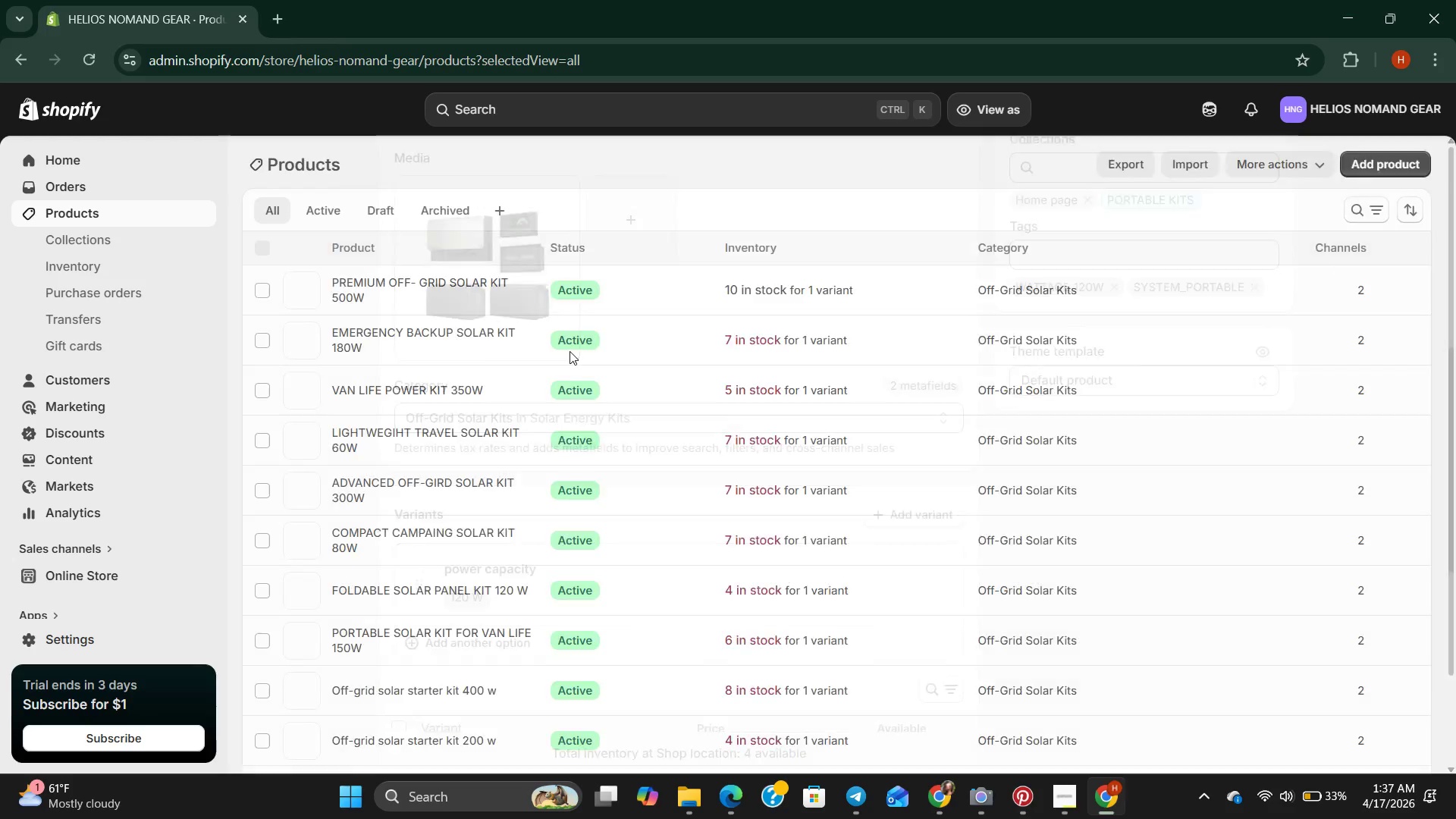 
scroll: coordinate [551, 429], scroll_direction: down, amount: 4.0
 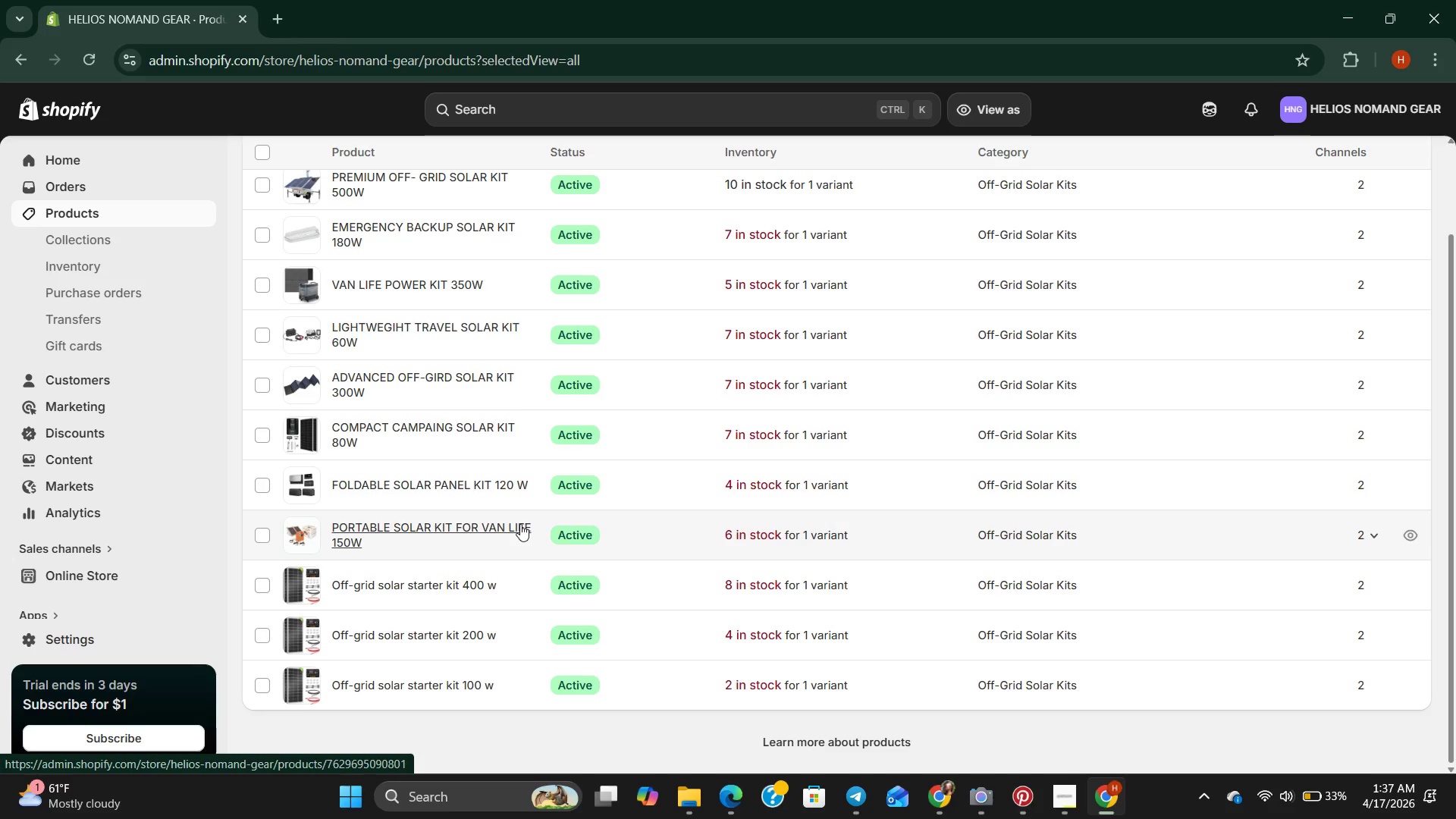 
double_click([520, 527])
 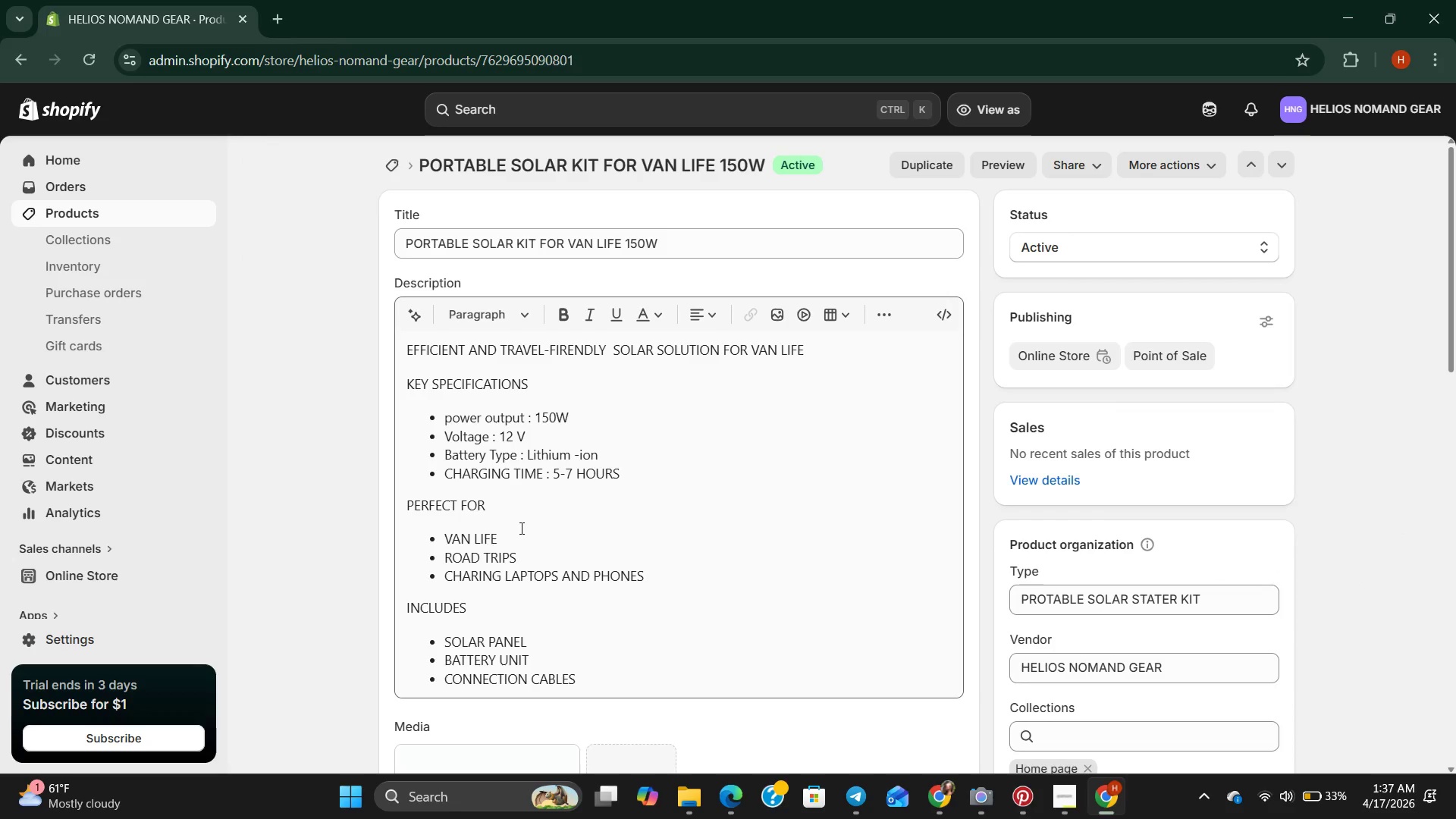 
wait(5.34)
 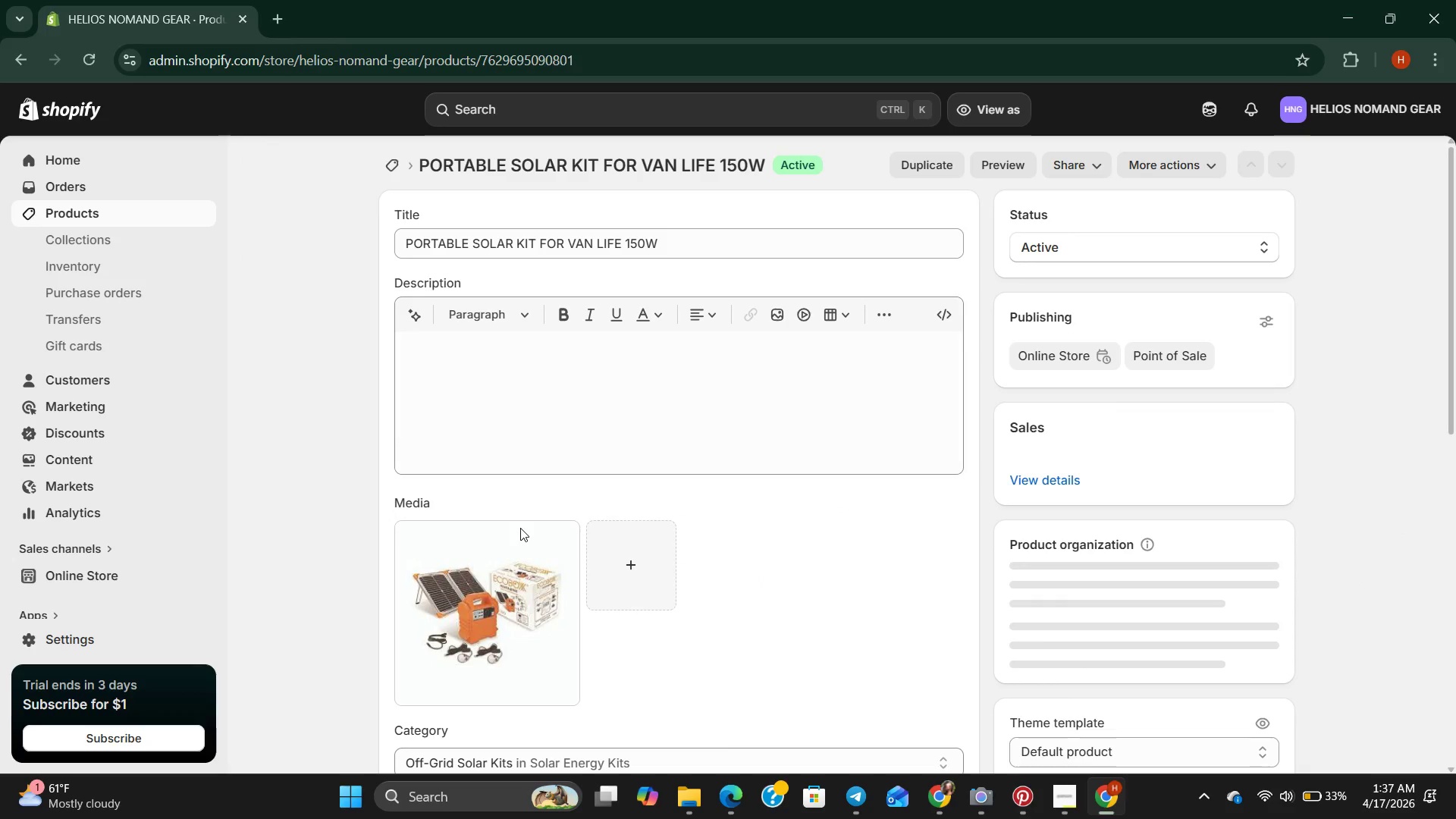 
scroll: coordinate [679, 507], scroll_direction: down, amount: 3.0
 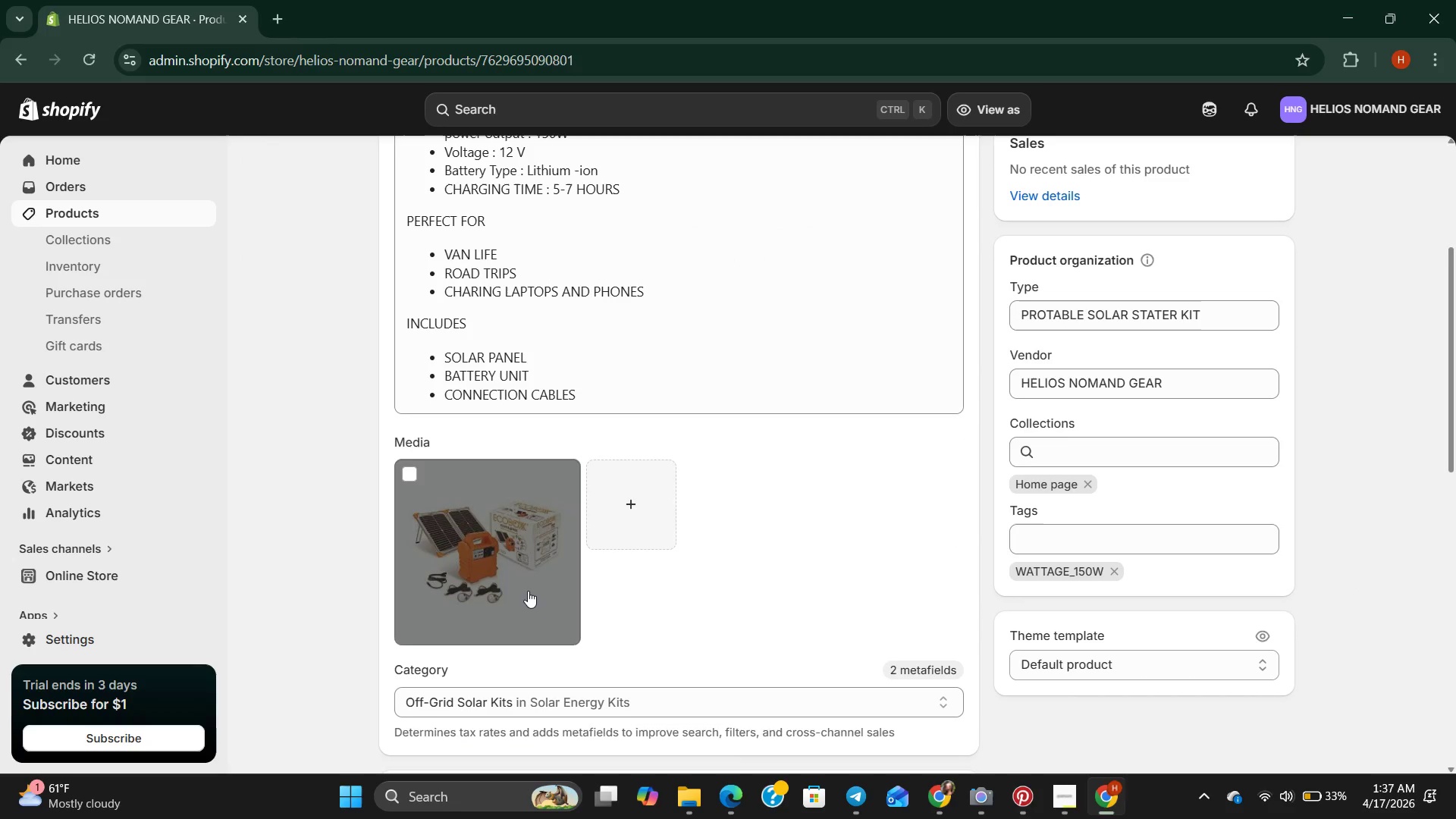 
double_click([528, 591])
 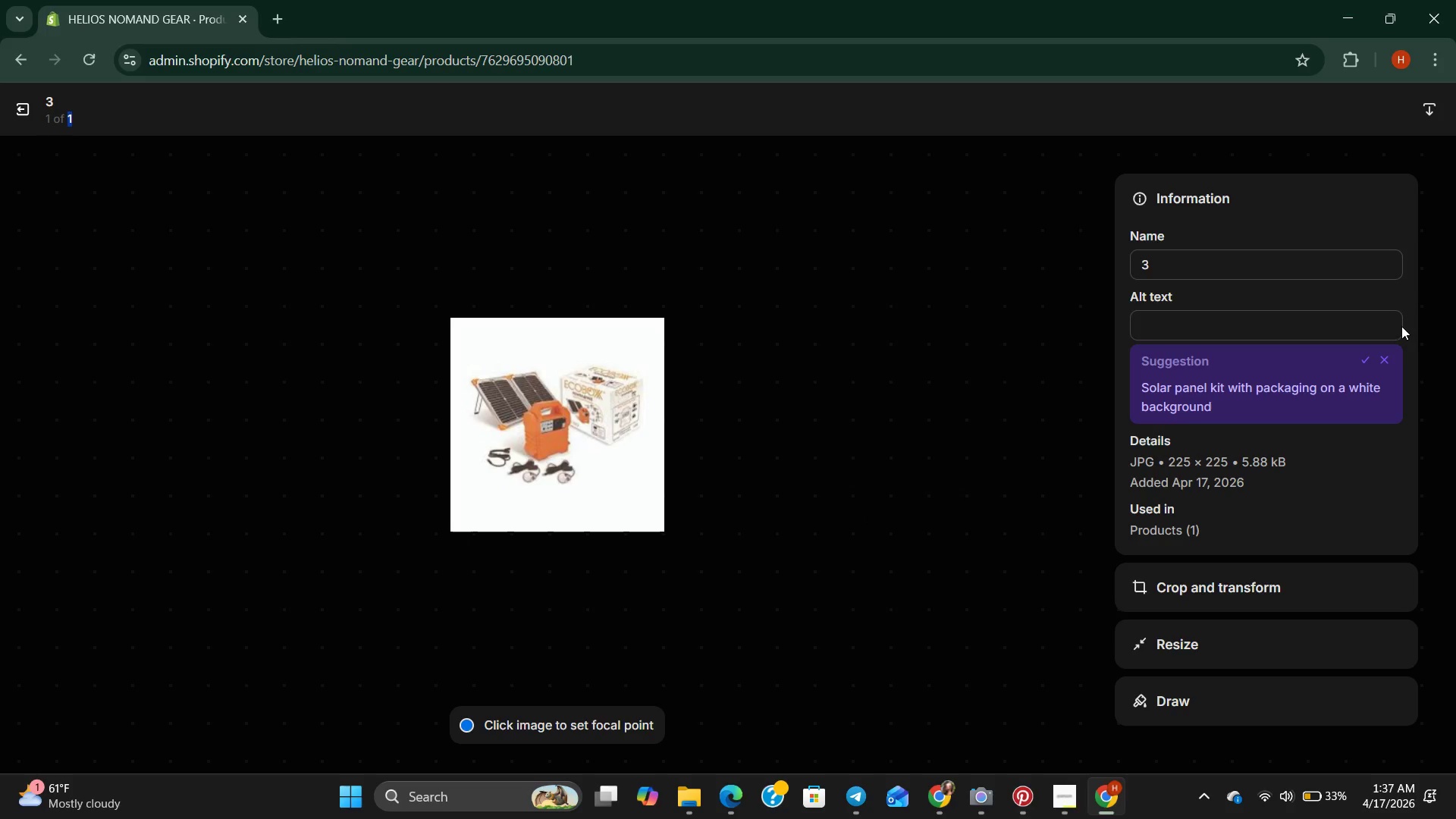 
left_click([1169, 256])
 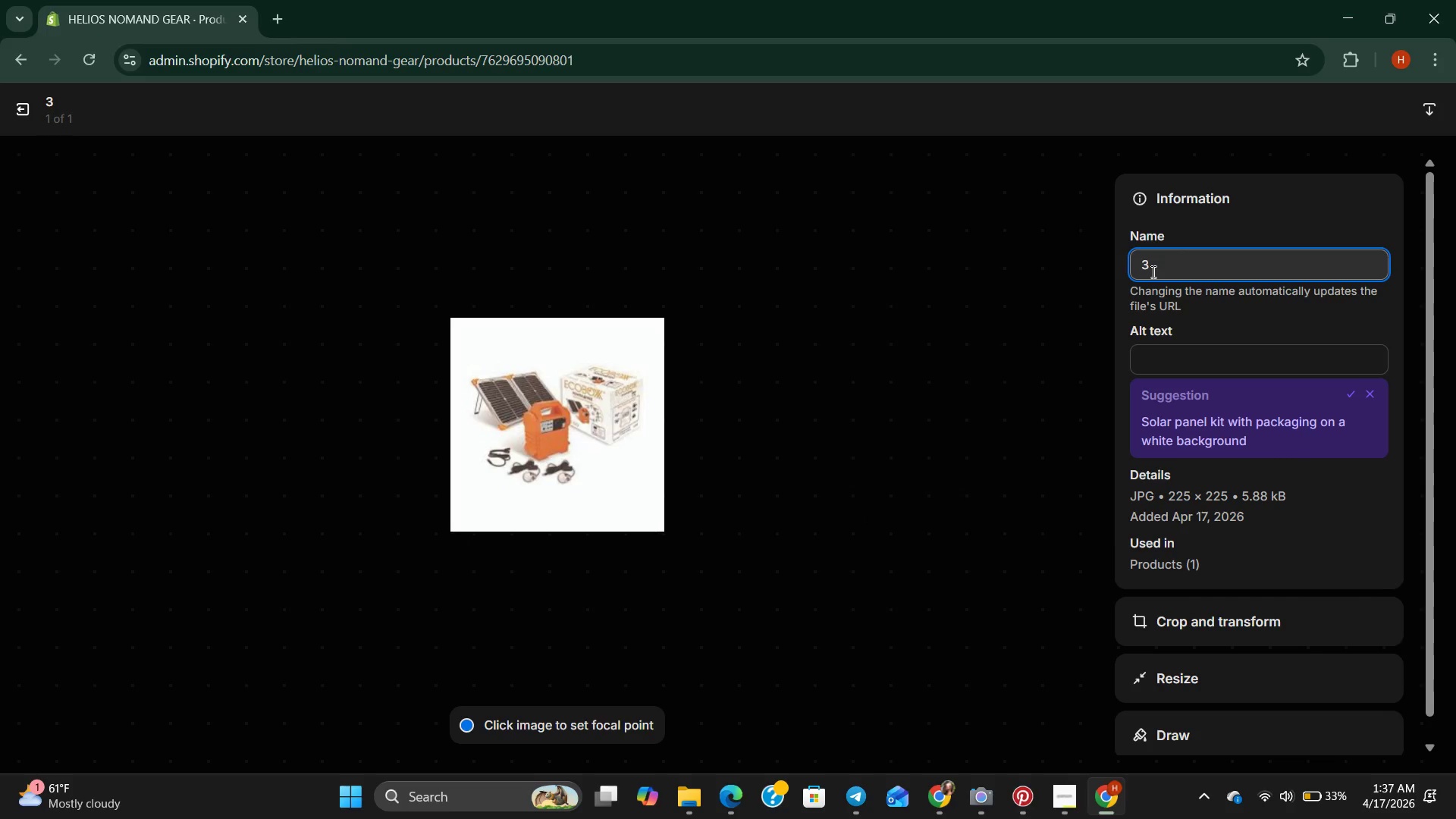 
key(Backspace)
 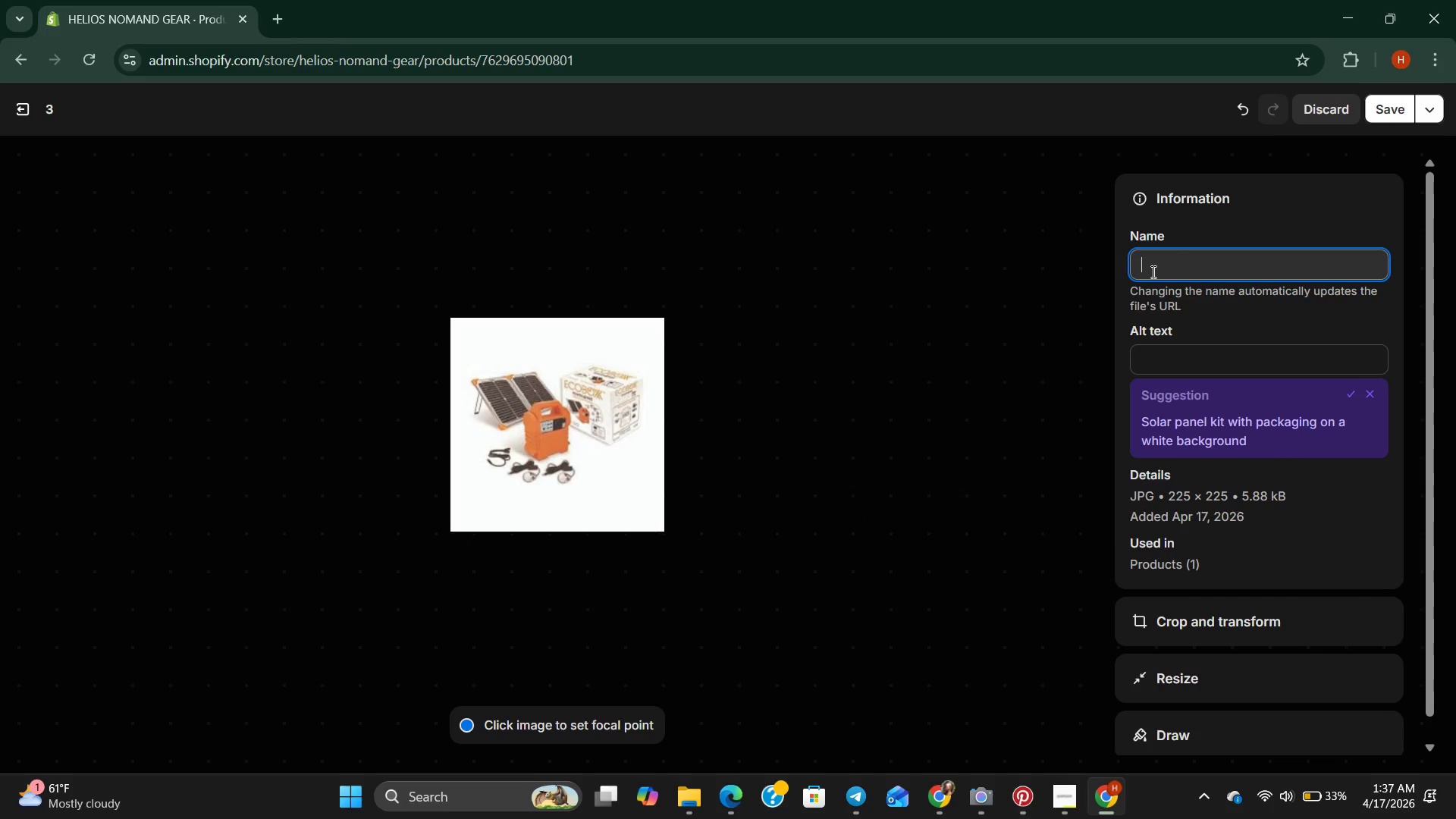 
wait(11.58)
 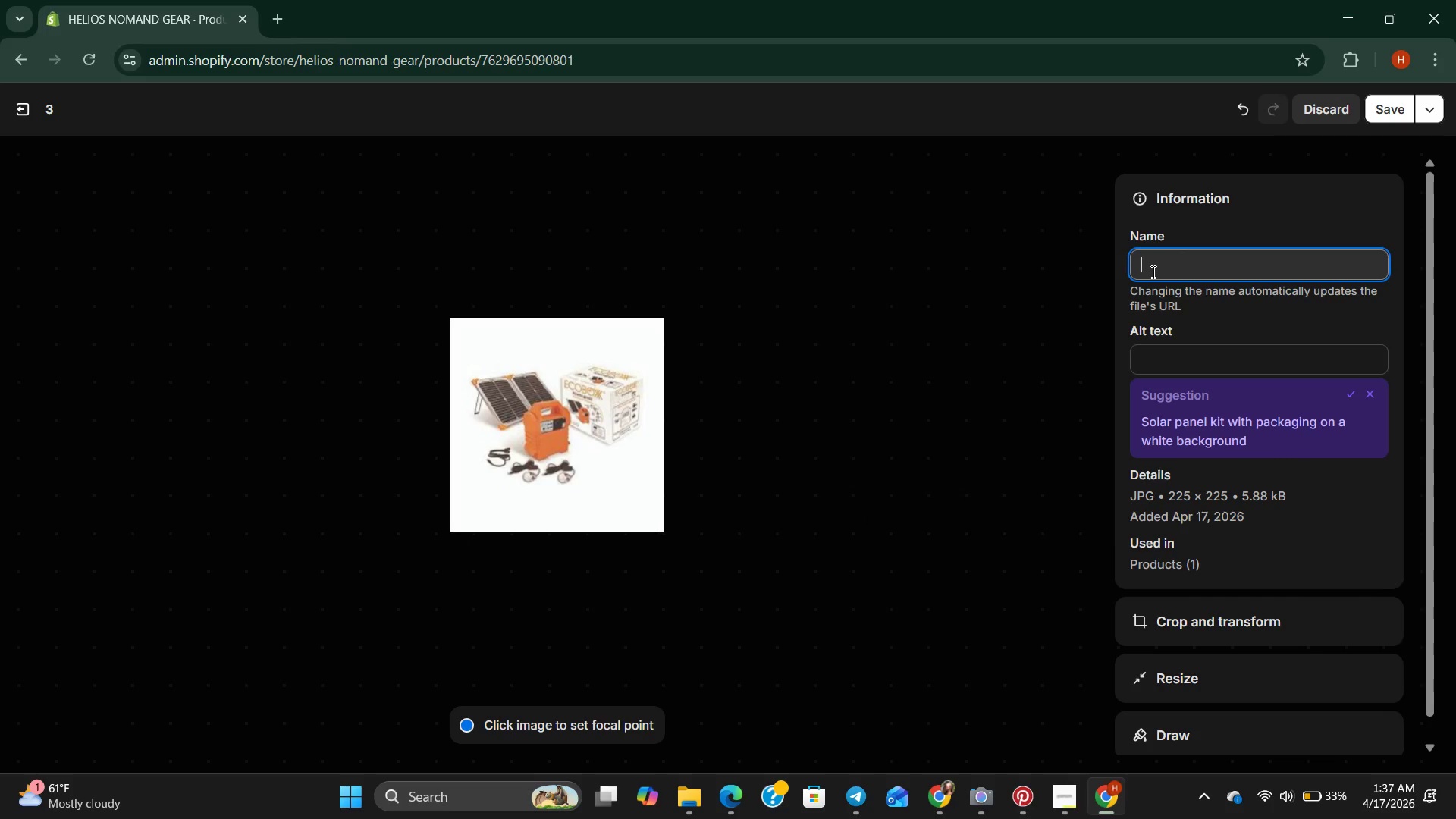 
left_click([24, 118])
 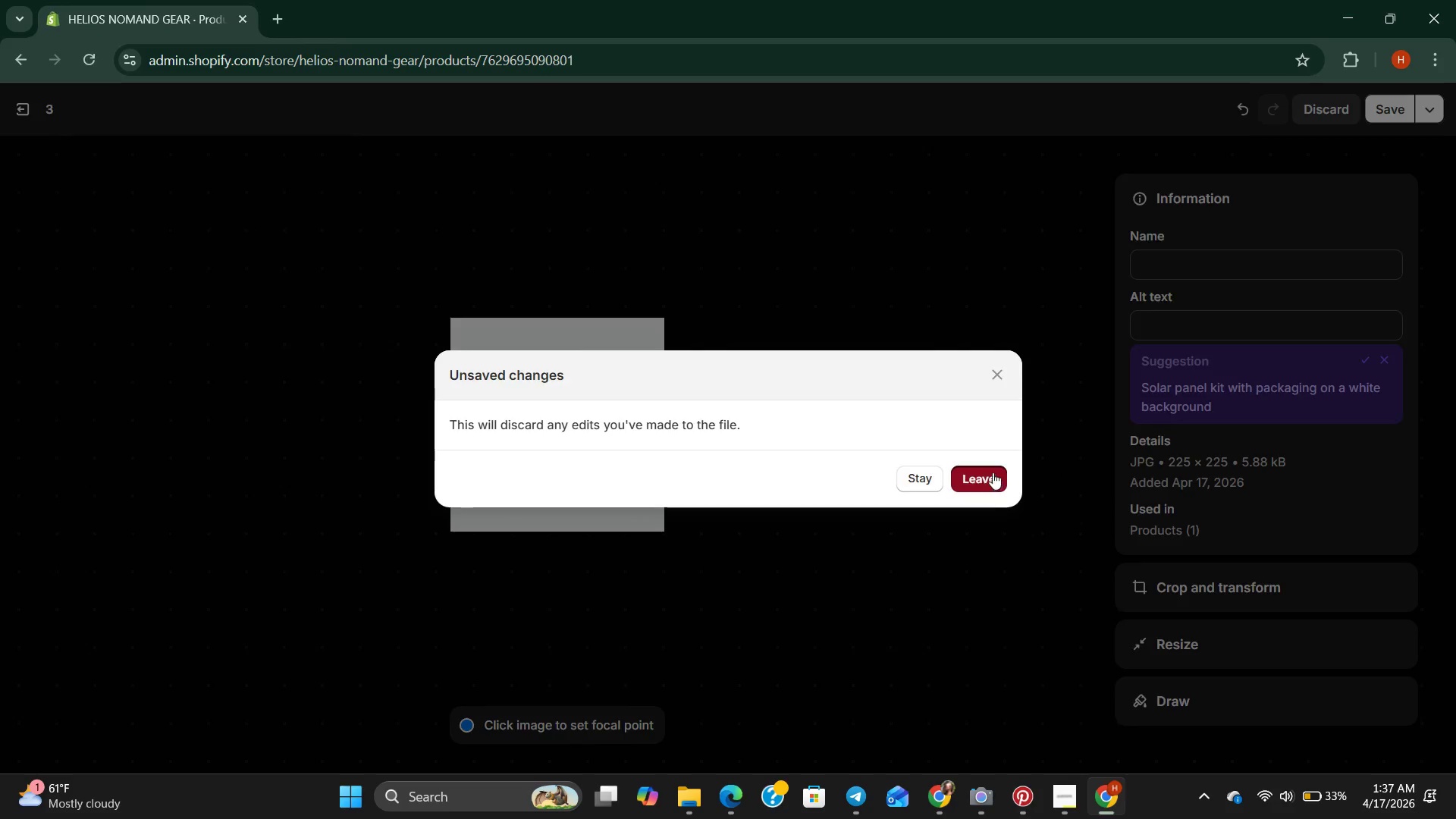 
scroll: coordinate [840, 467], scroll_direction: up, amount: 3.0
 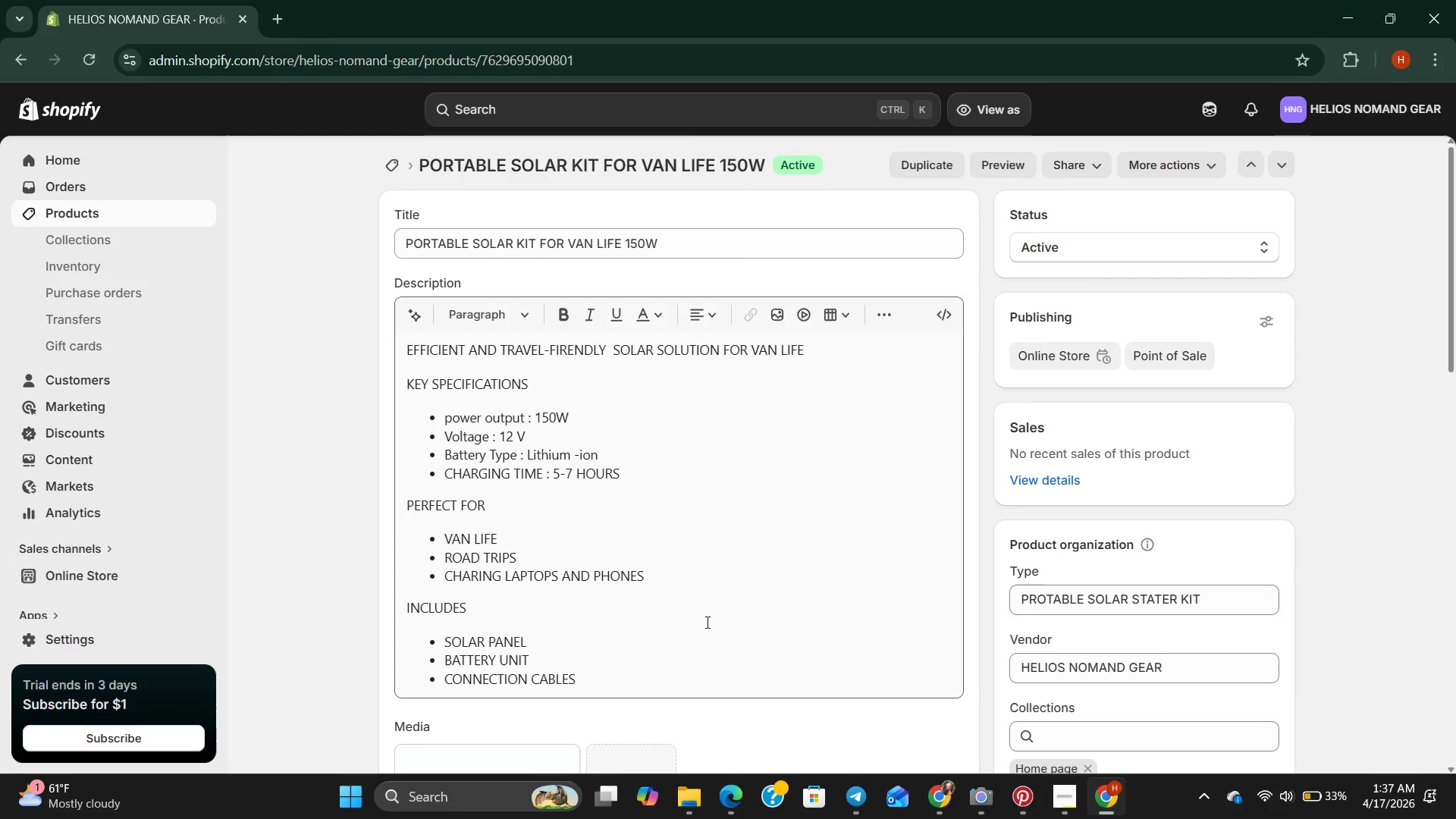 
scroll: coordinate [706, 623], scroll_direction: down, amount: 2.0
 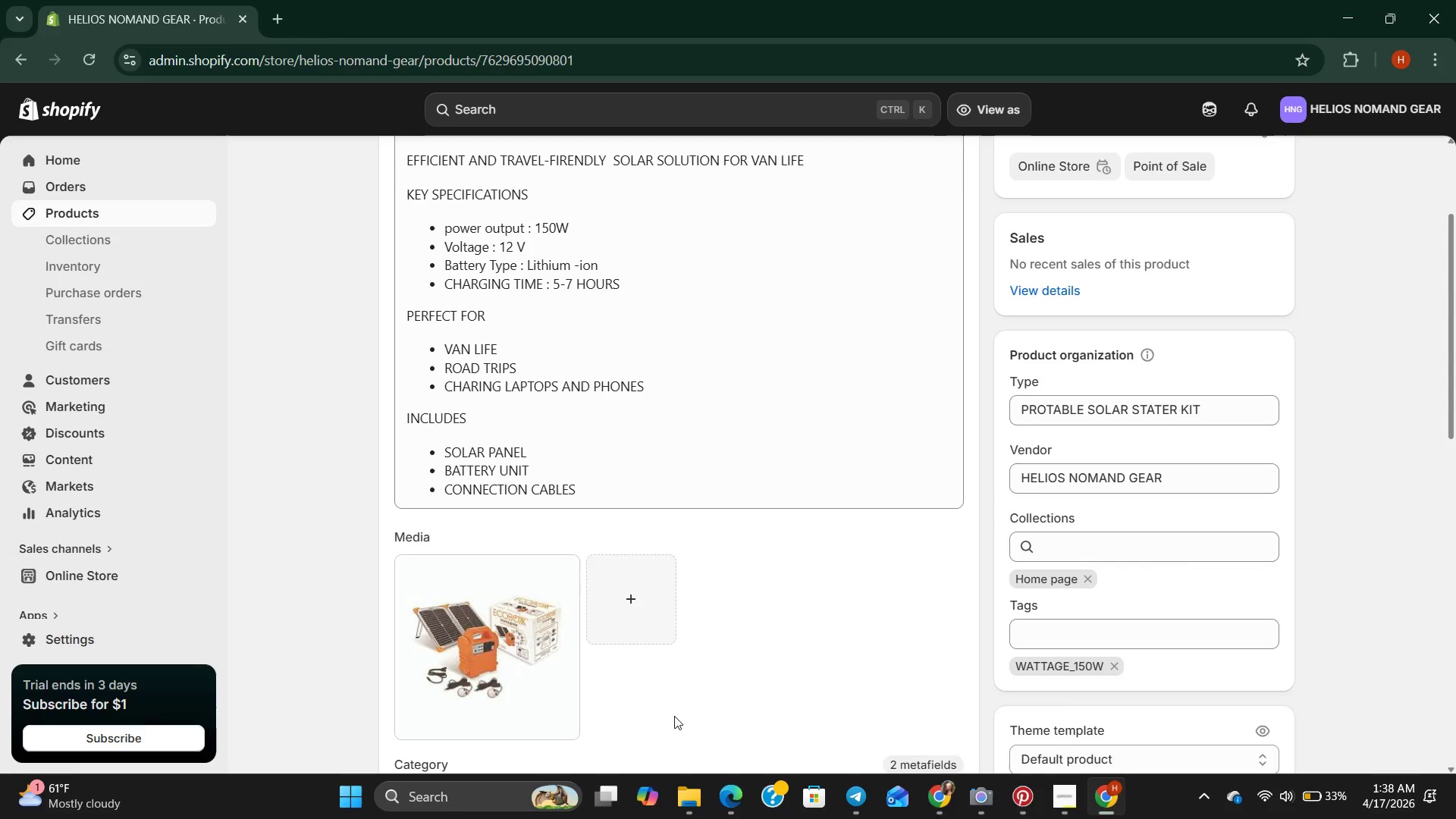 
wait(8.53)
 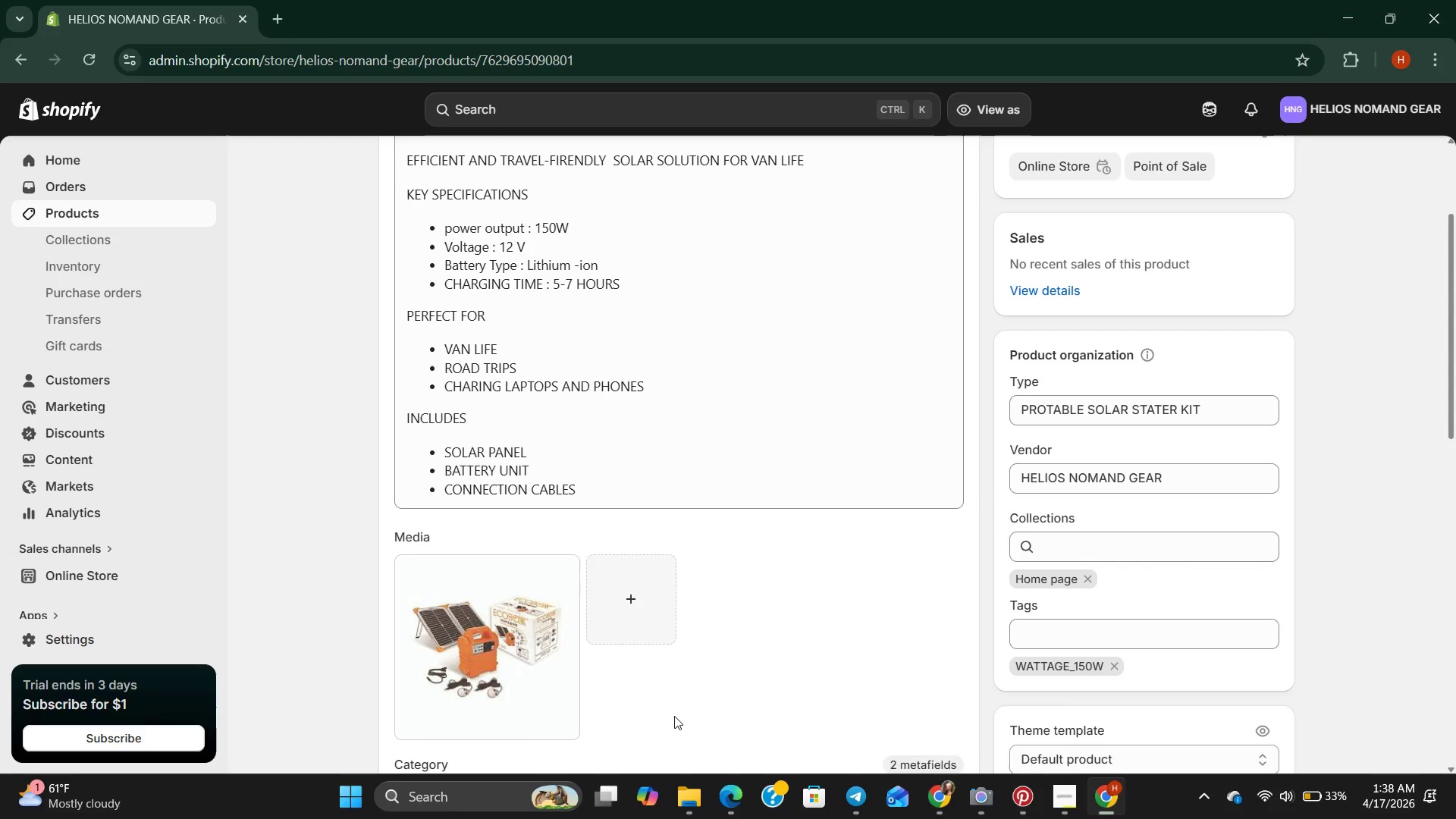 
double_click([517, 650])
 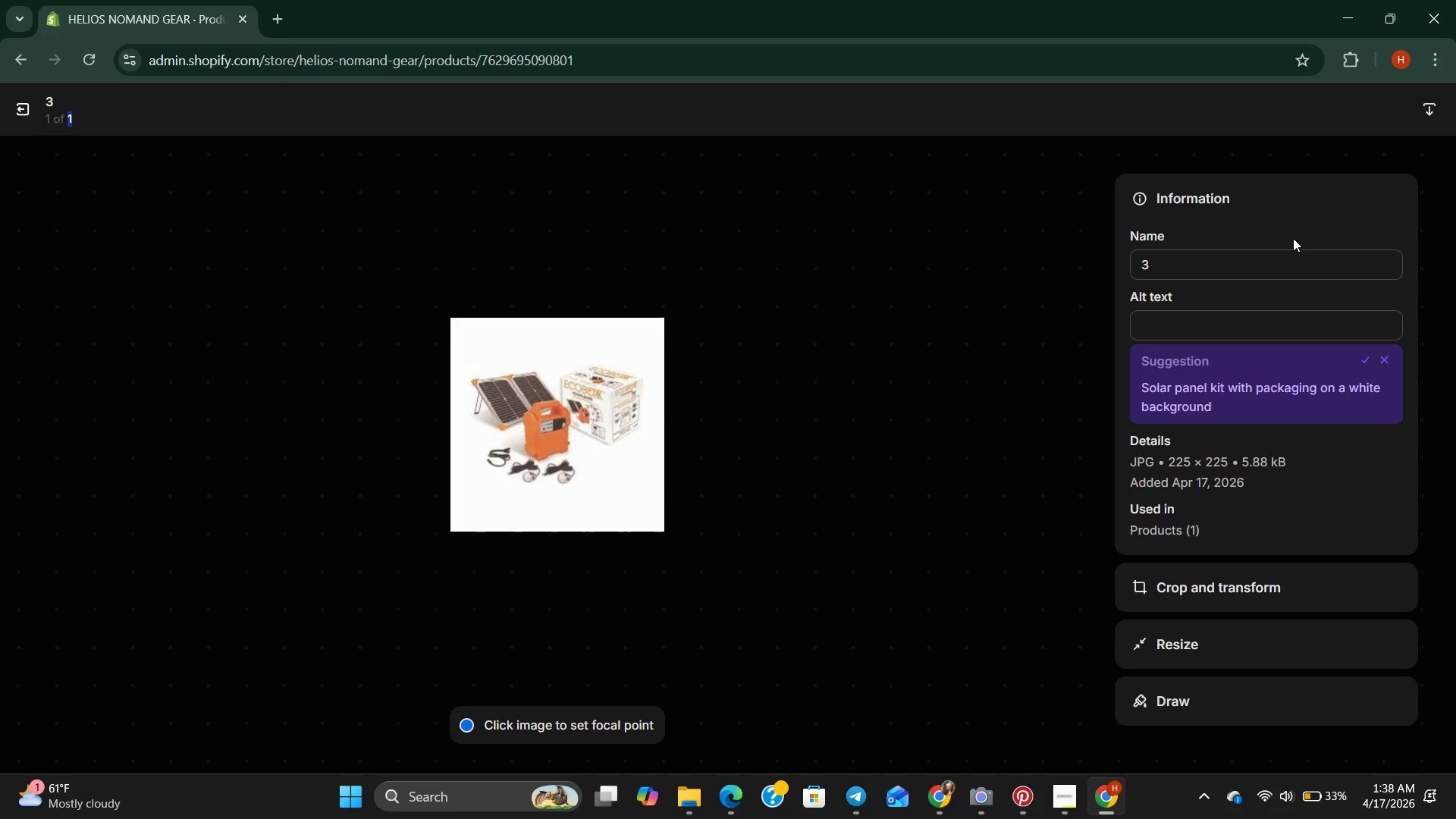 
left_click([1290, 256])
 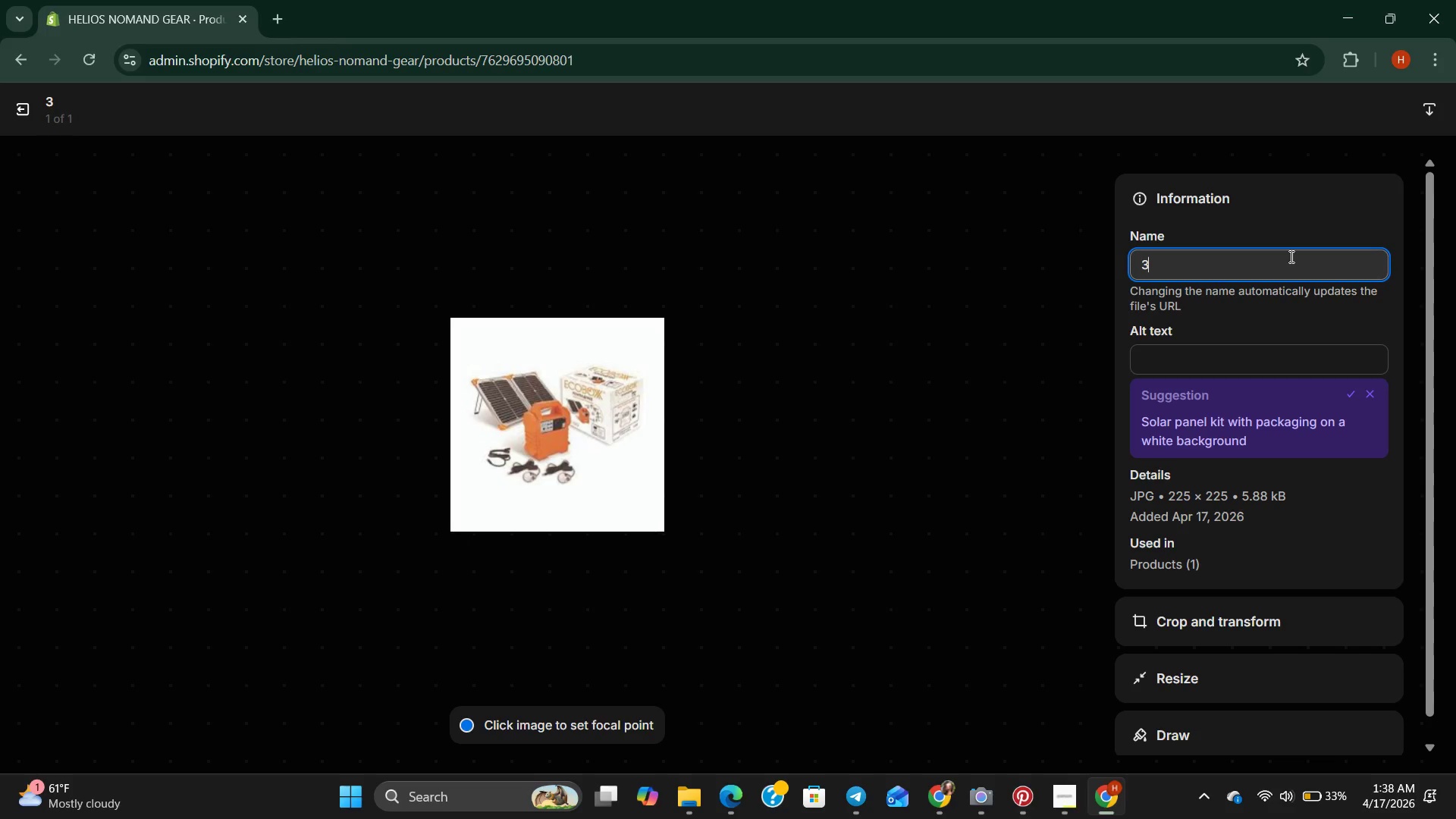 
key(Backspace)
 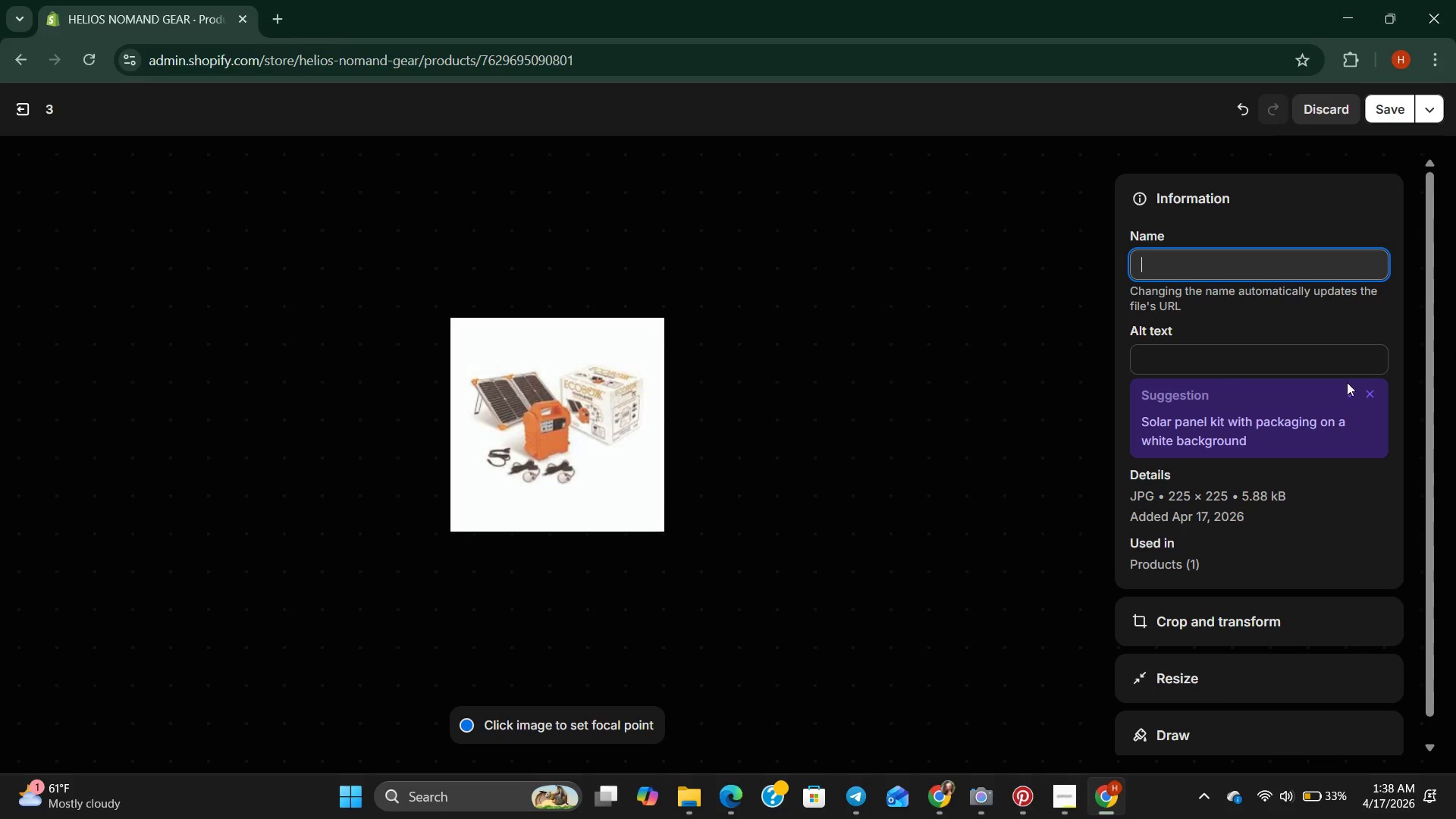 
left_click([1221, 369])
 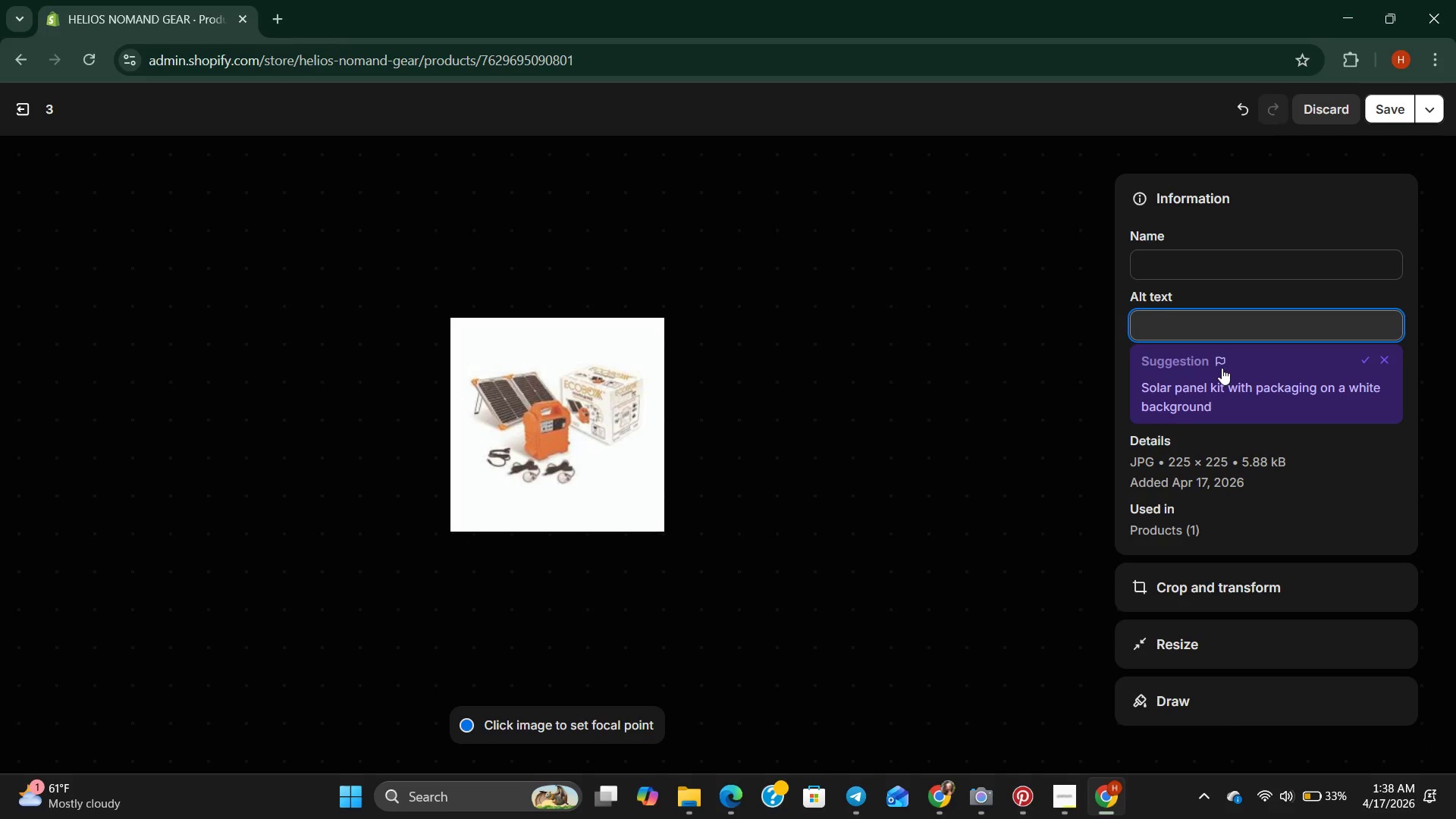 
type(150w solar kit )
 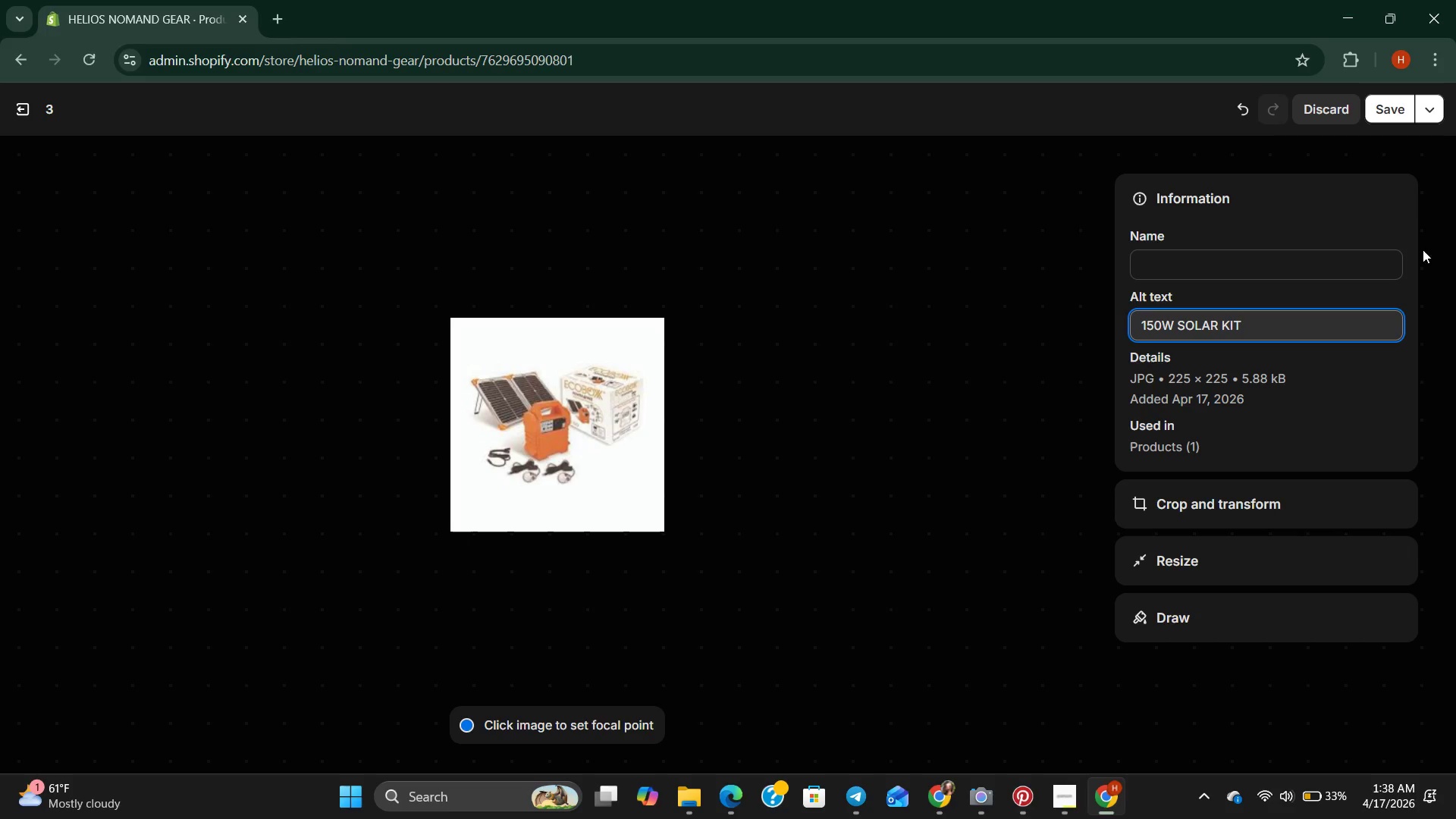 
left_click([1379, 121])
 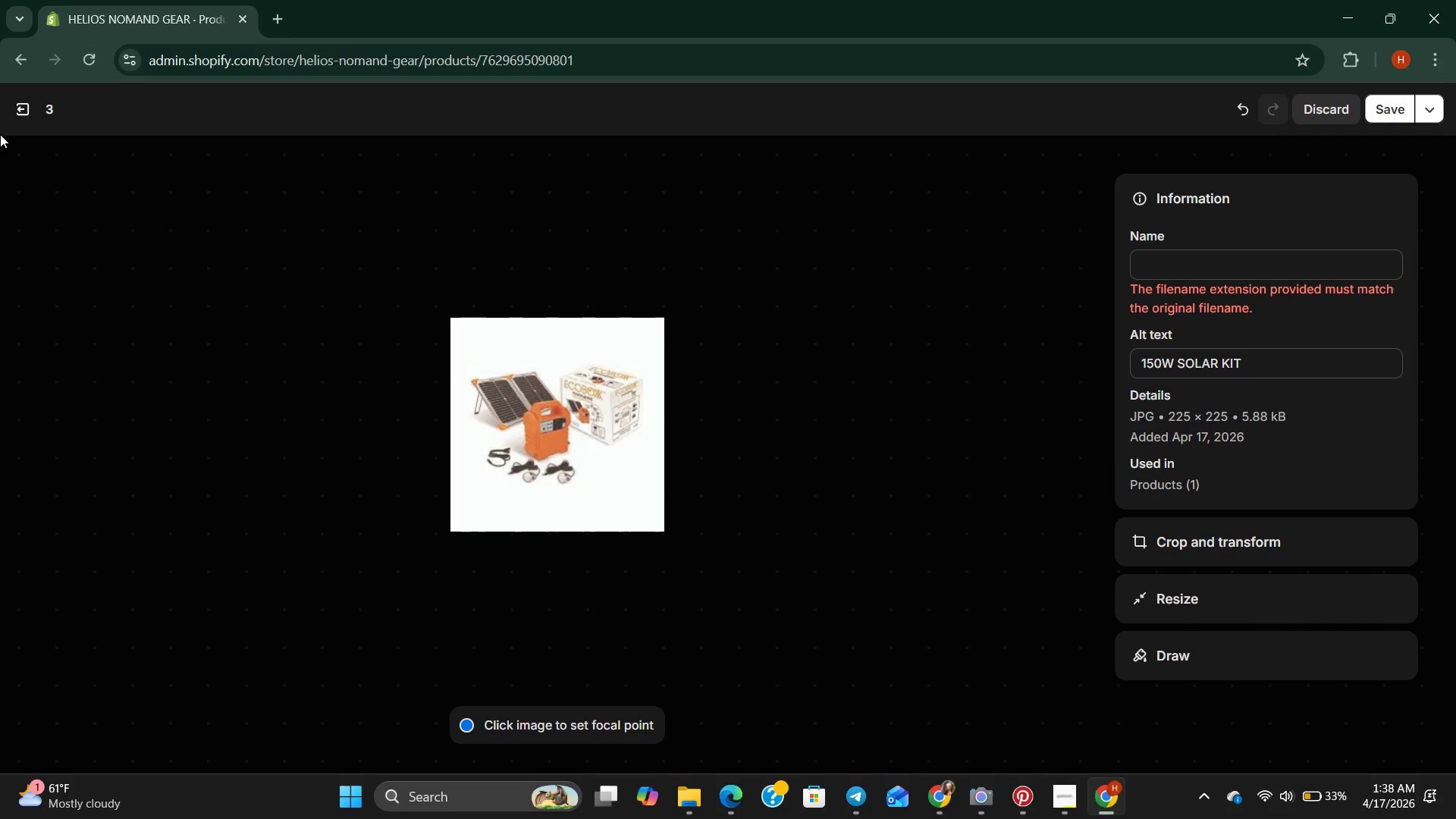 
left_click([41, 105])
 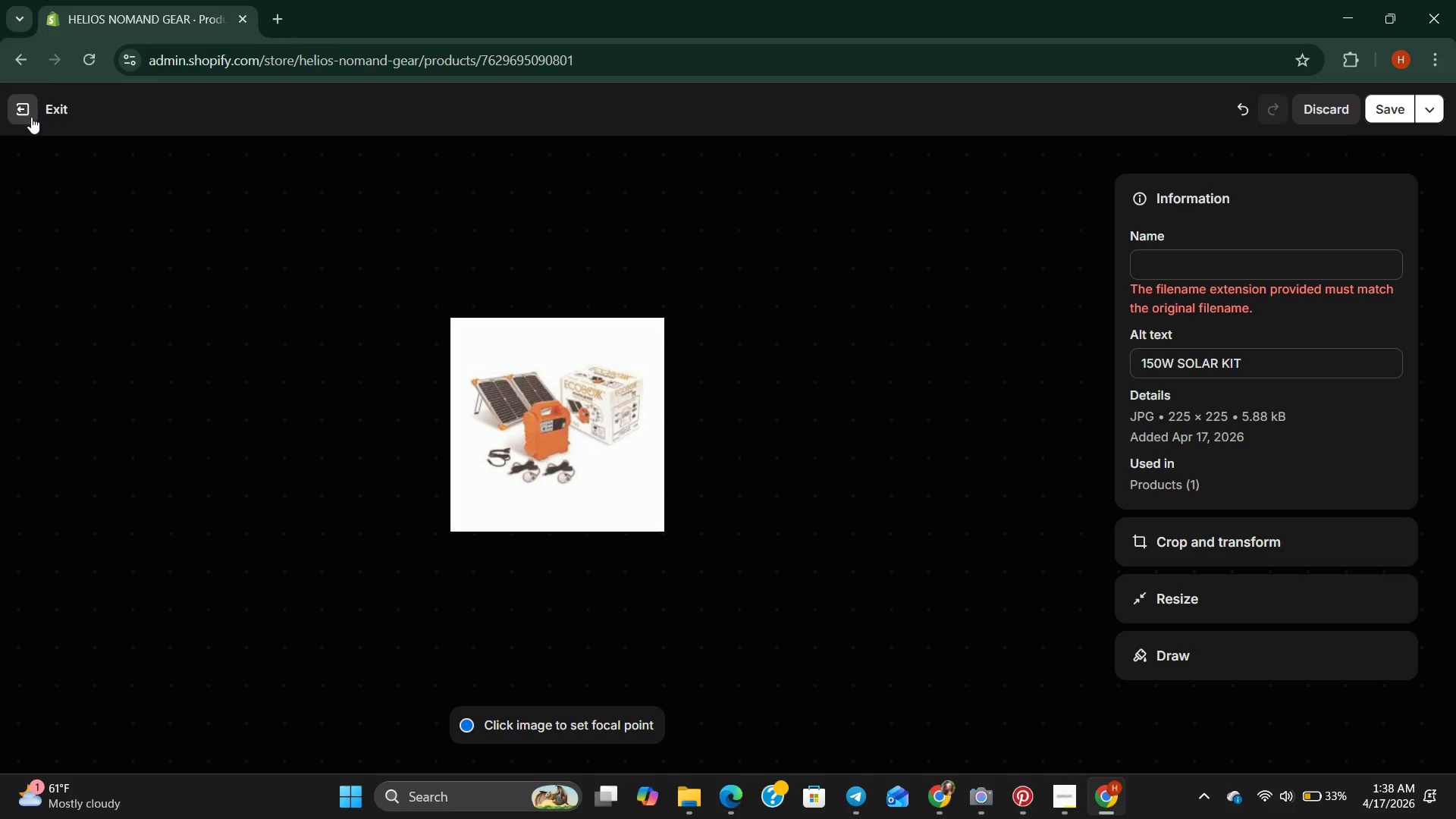 
left_click([31, 117])
 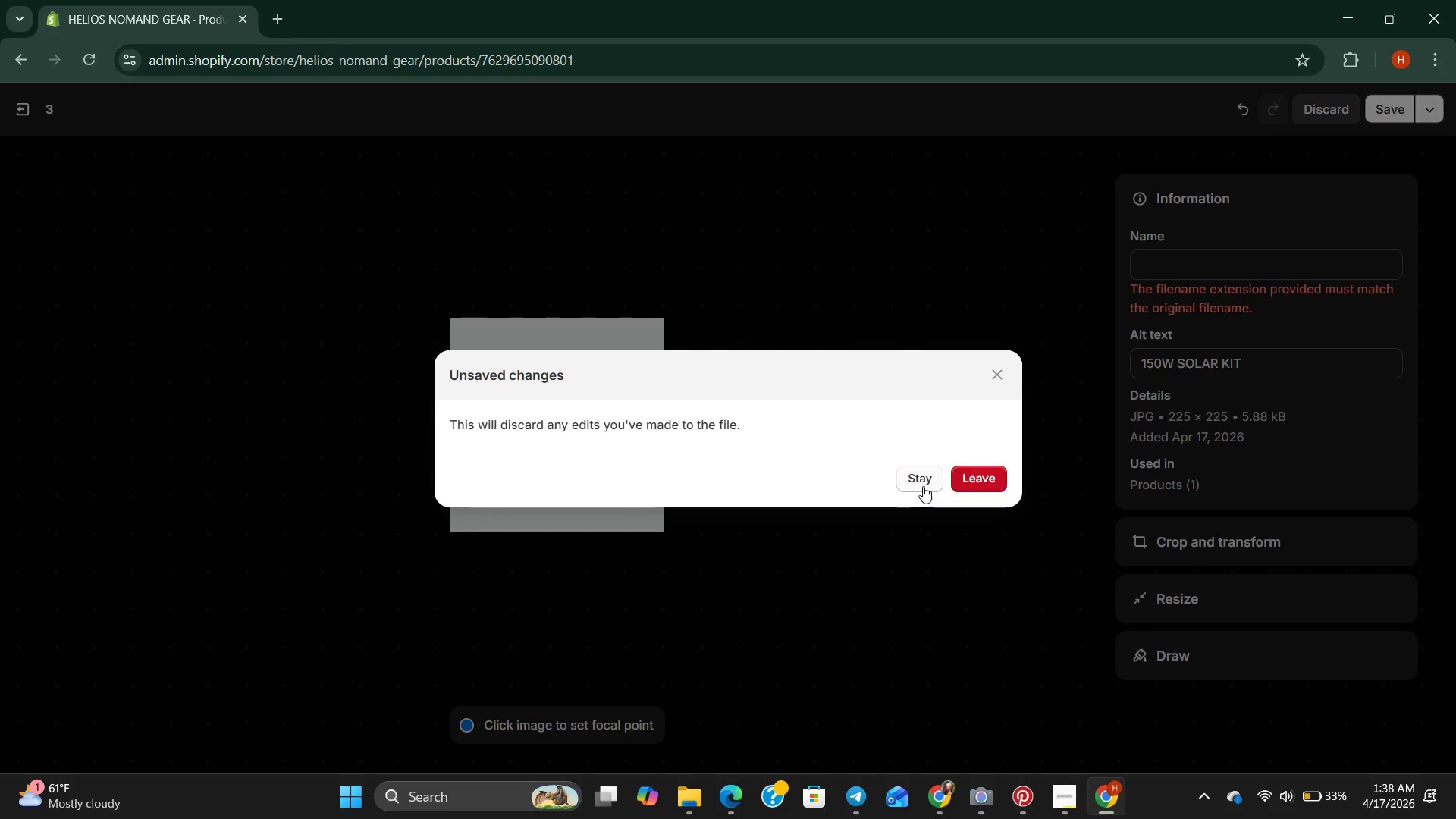 
left_click([922, 482])
 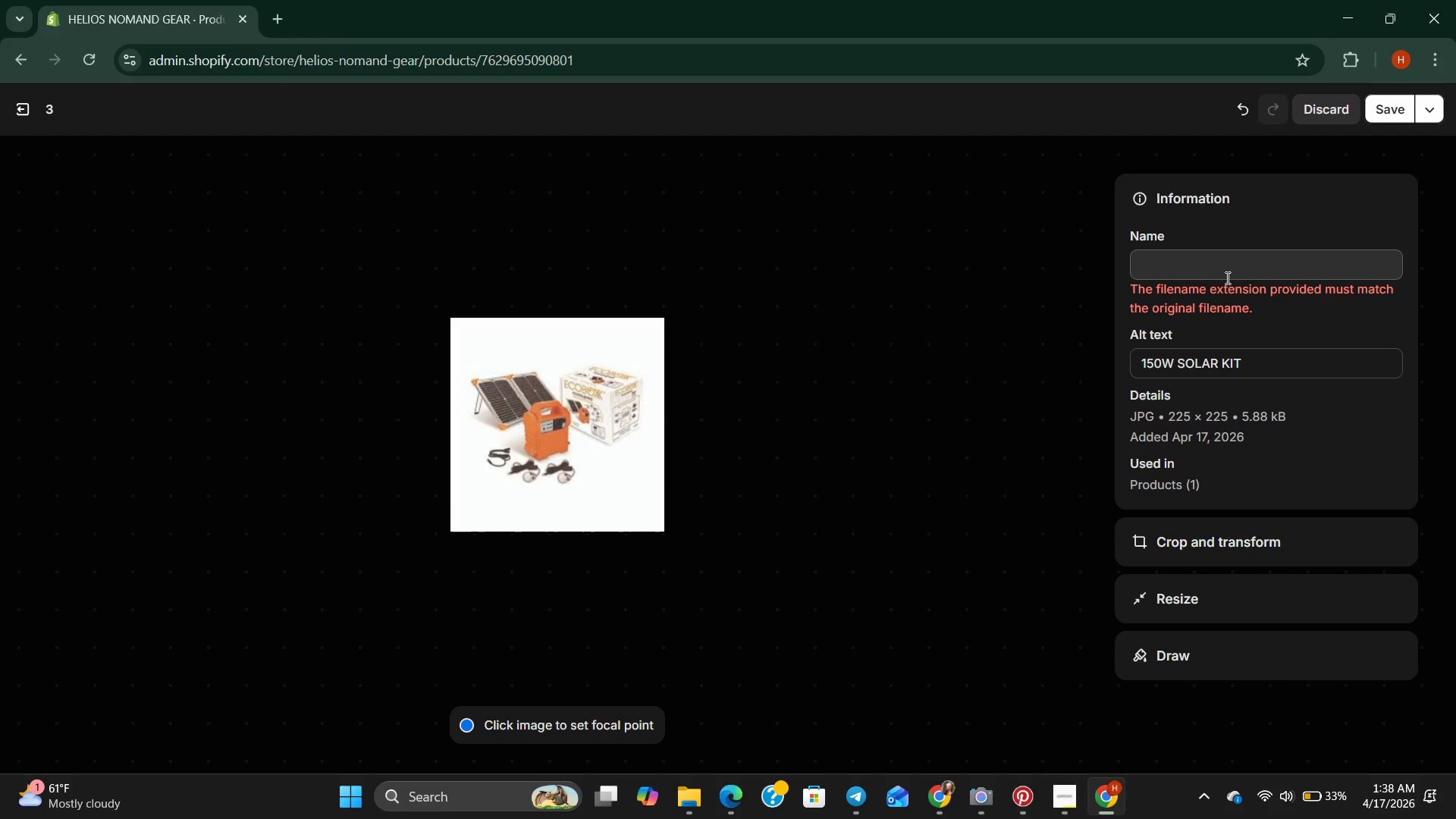 
left_click([1228, 278])
 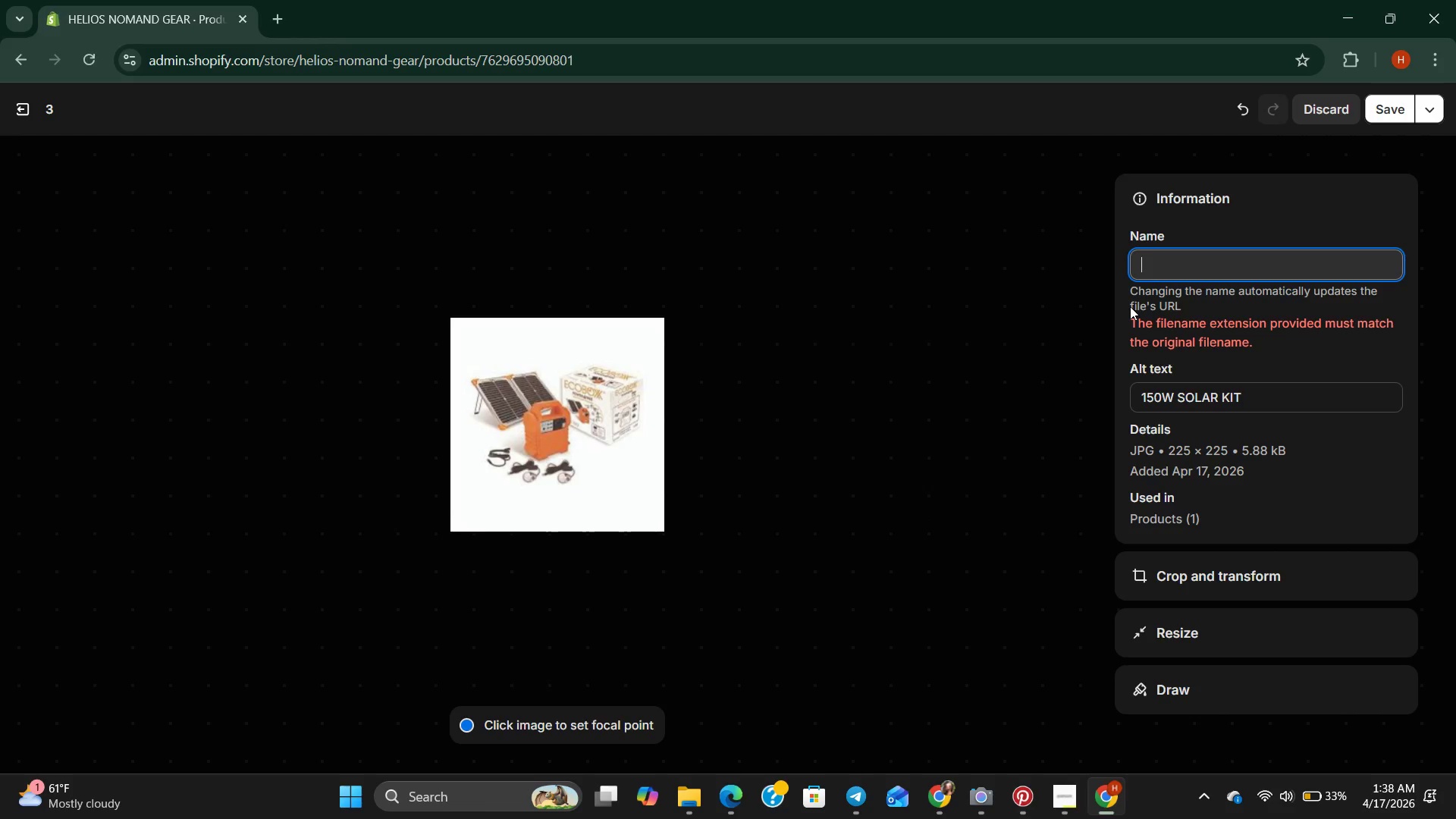 
wait(6.03)
 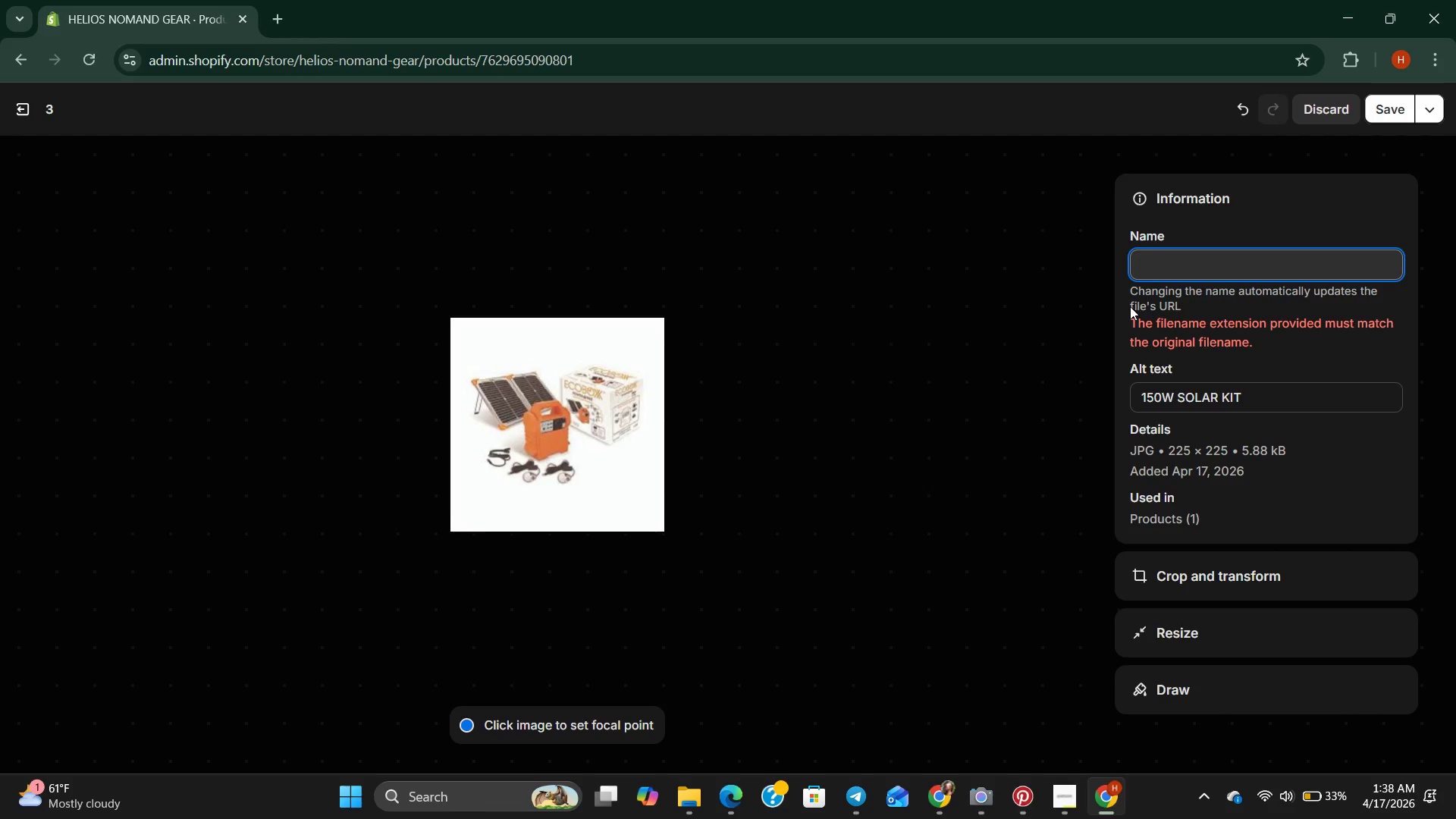 
type(vz)
key(Backspace)
type(an life pwer l[Home][Home][Home])
key(Backspace)
key(Backspace)
key(Backspace)
key(Backspace)
key(Backspace)
type(ower kit )
 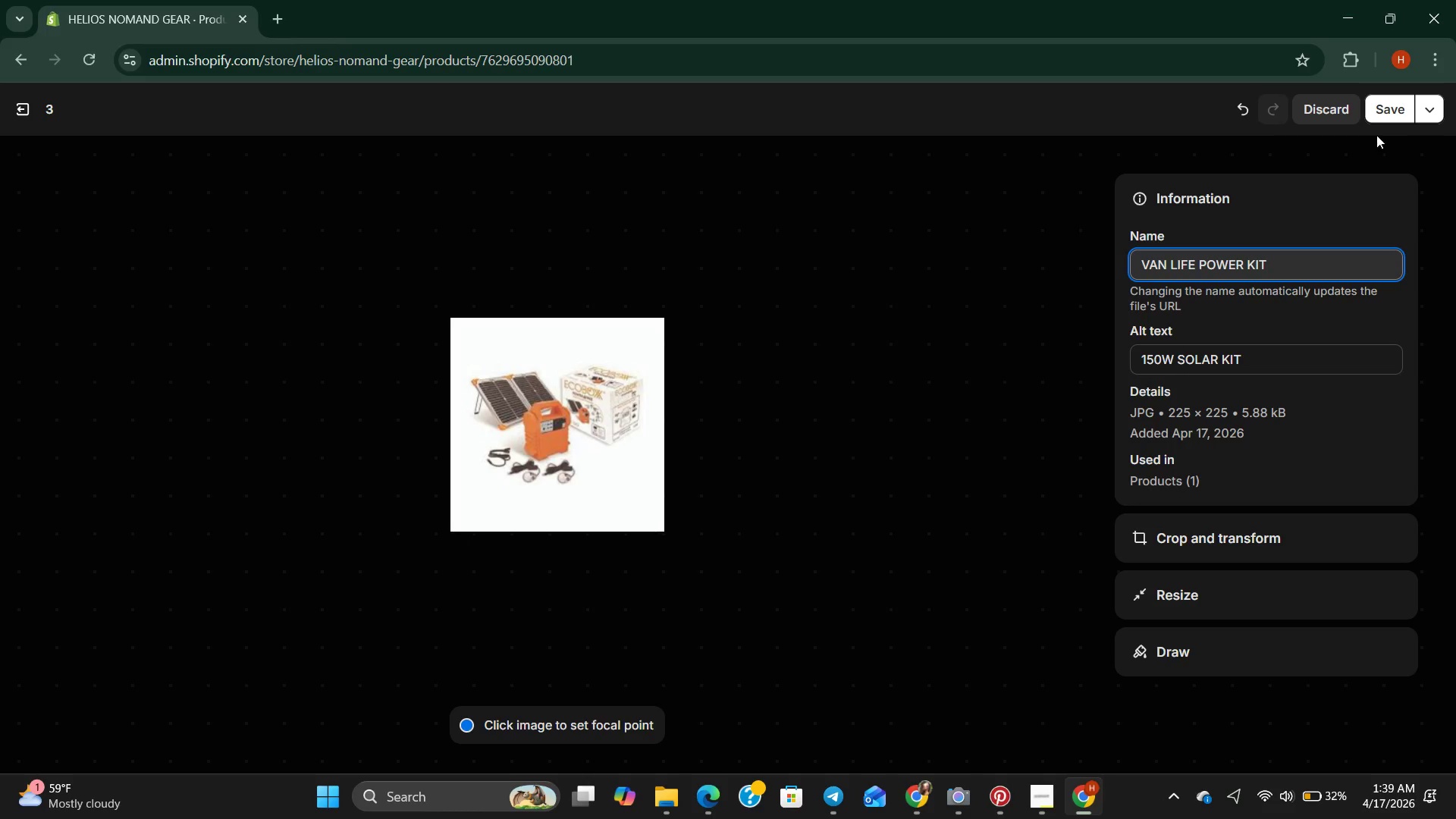 
left_click([1382, 102])
 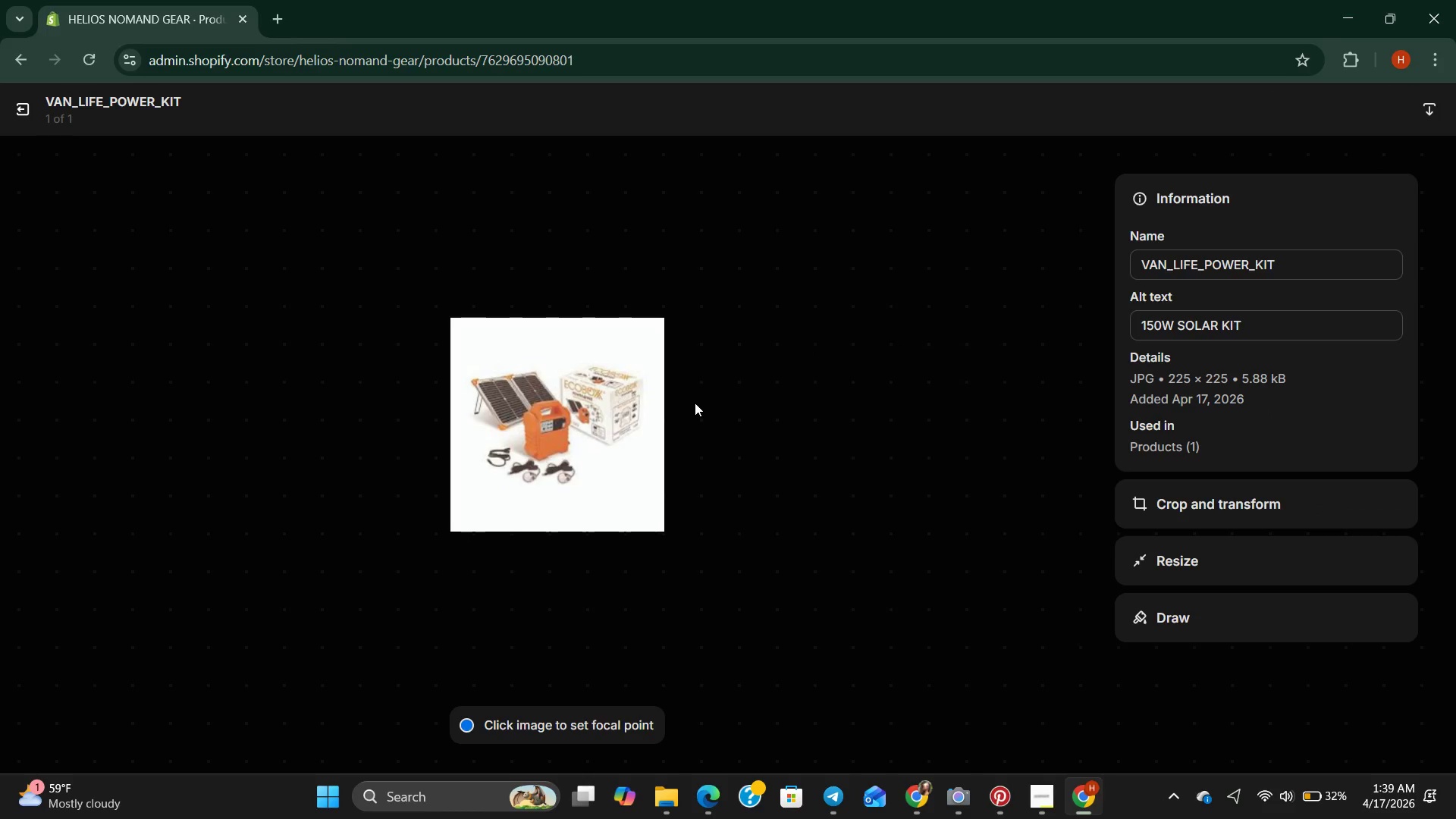 
left_click([268, 260])
 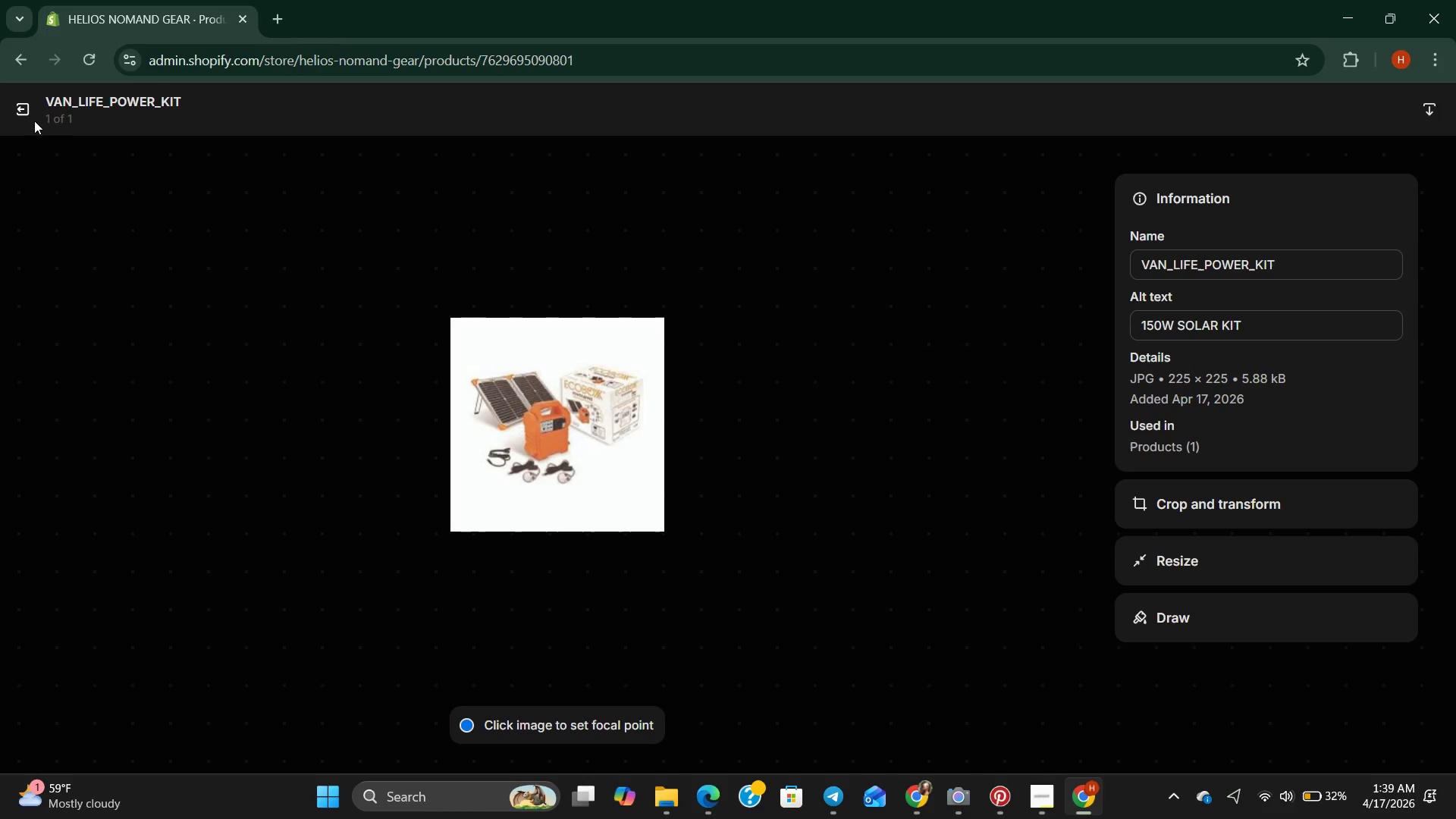 
left_click([24, 105])
 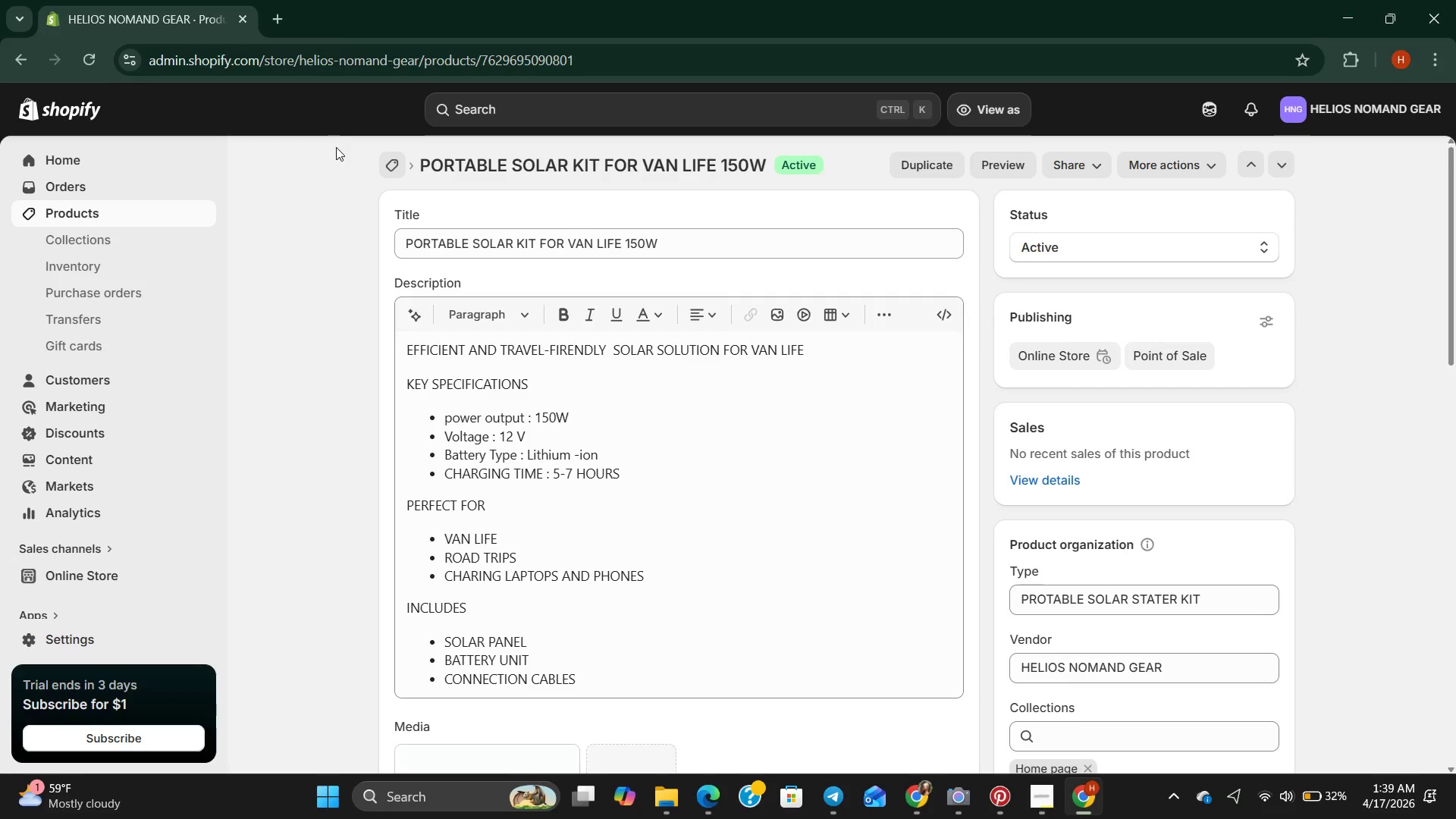 
left_click([385, 162])
 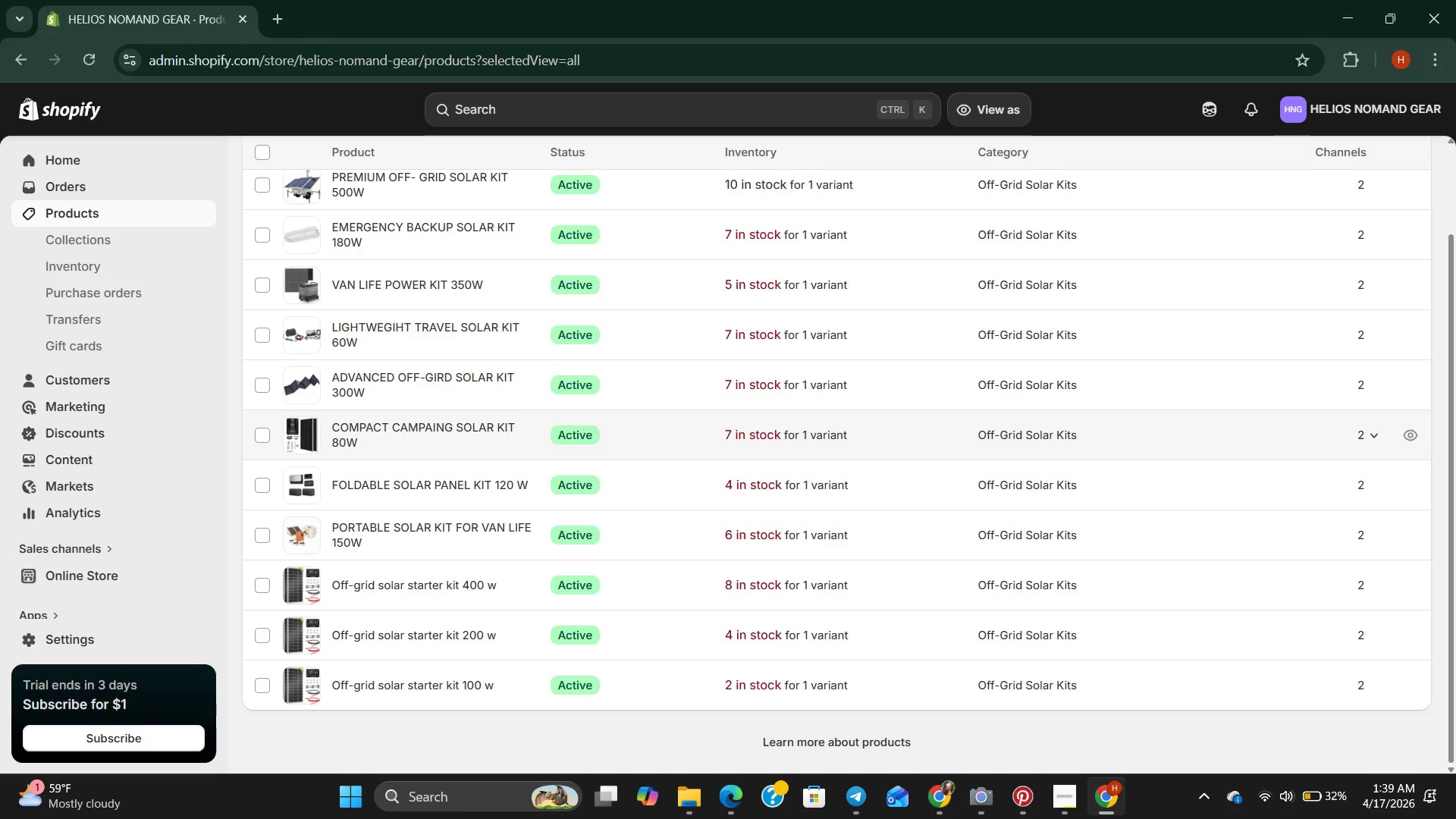 
wait(15.08)
 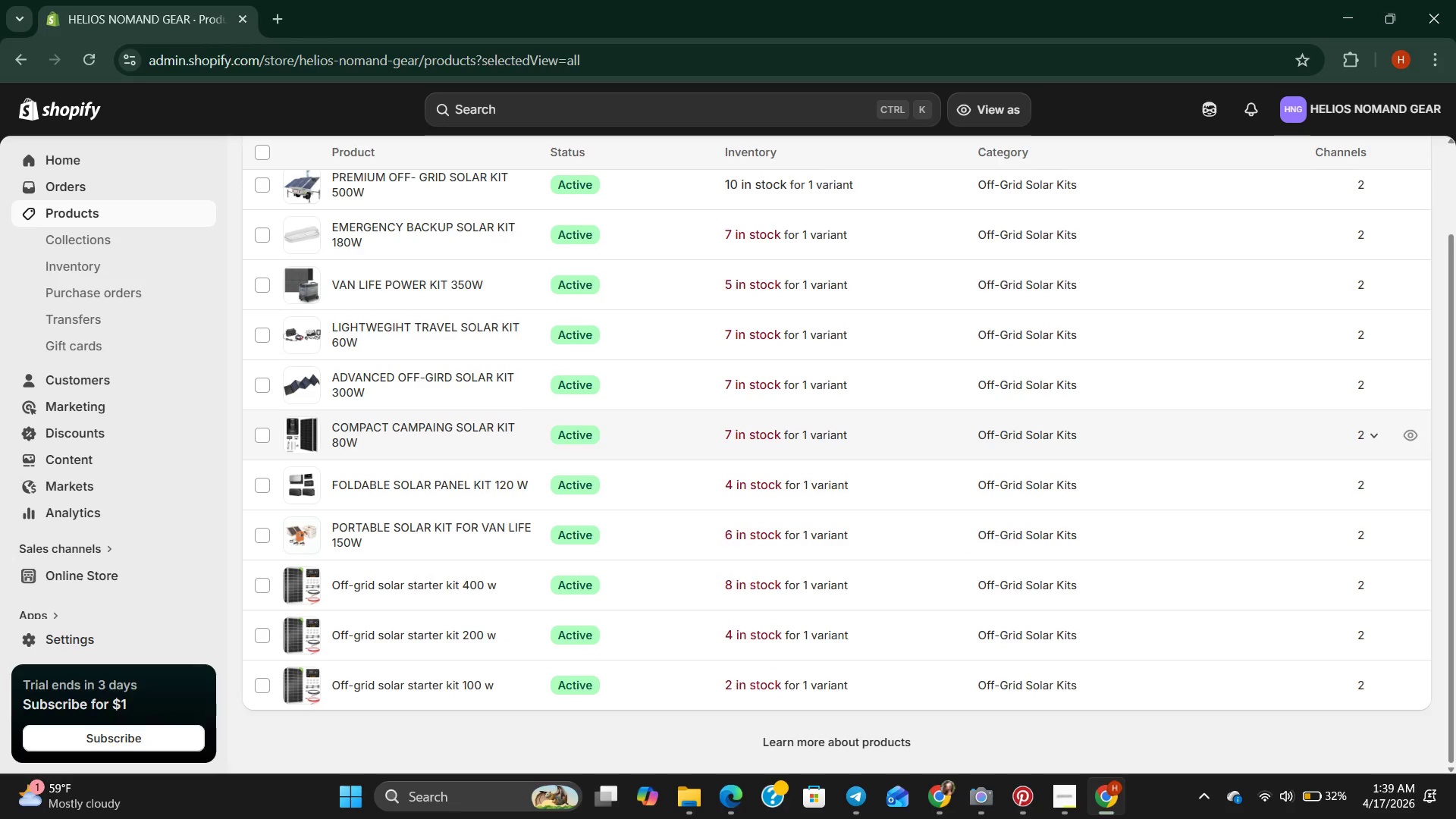 
double_click([492, 581])
 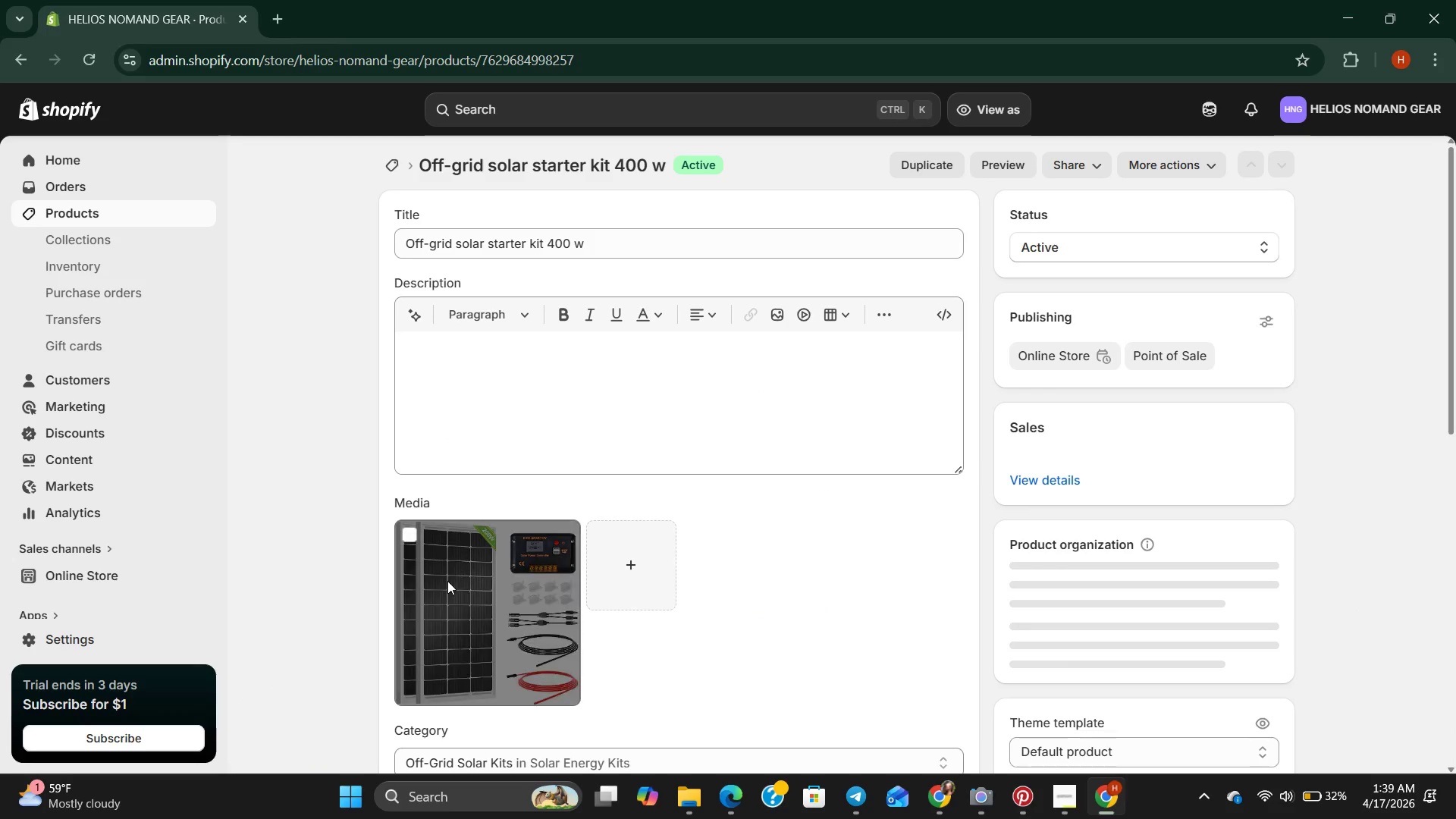 
double_click([447, 581])
 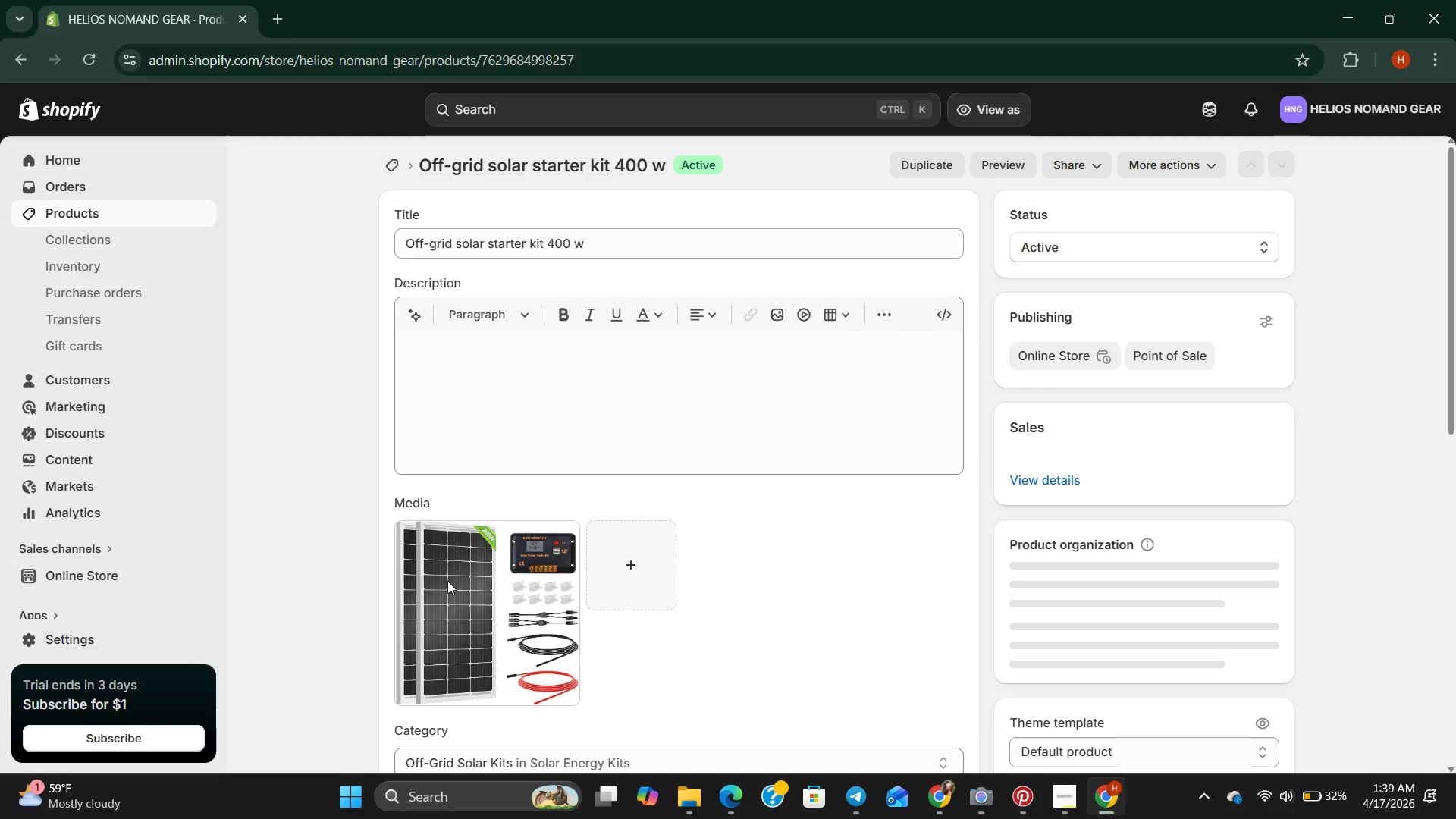 
triple_click([447, 581])
 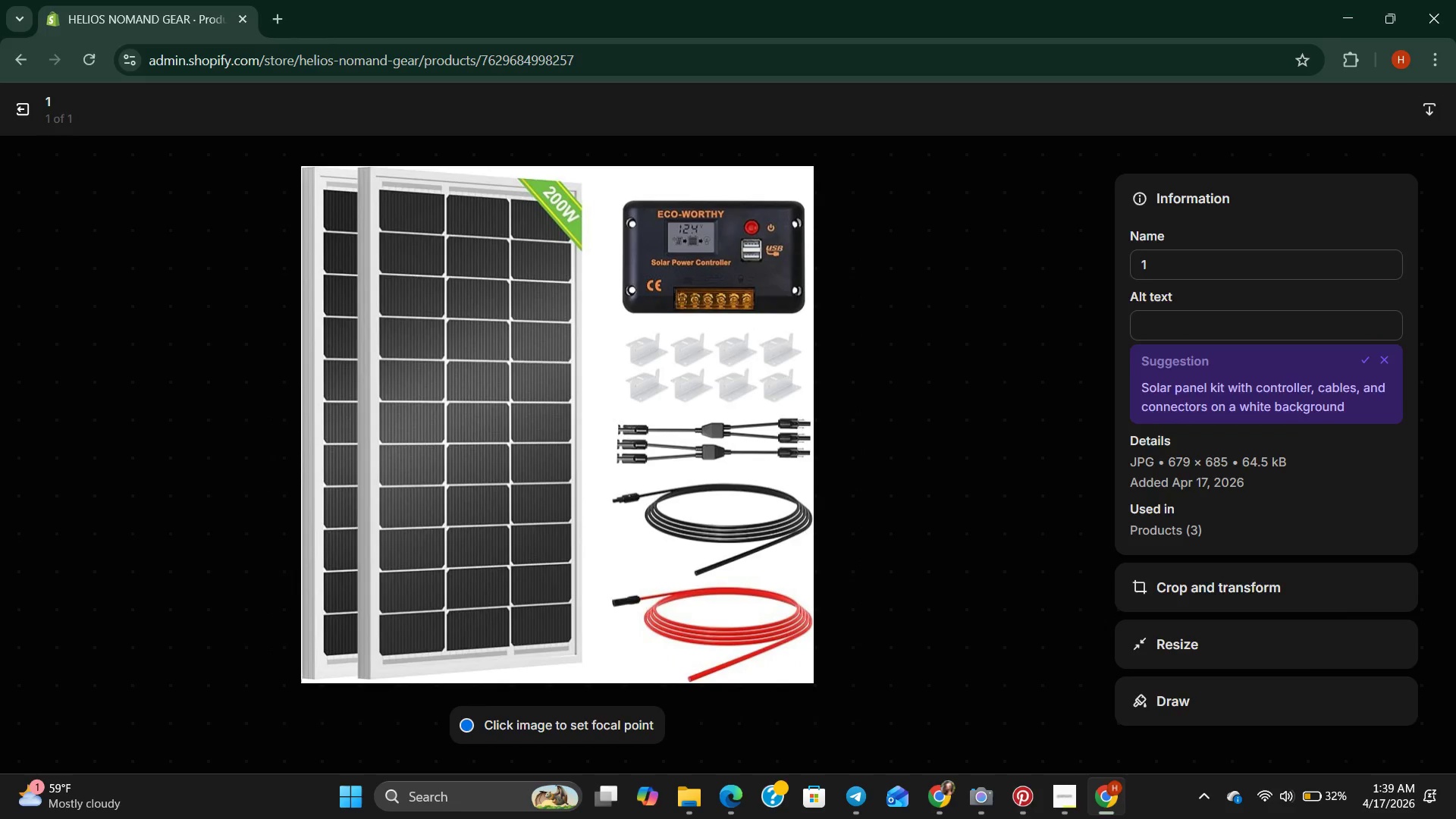 
wait(7.91)
 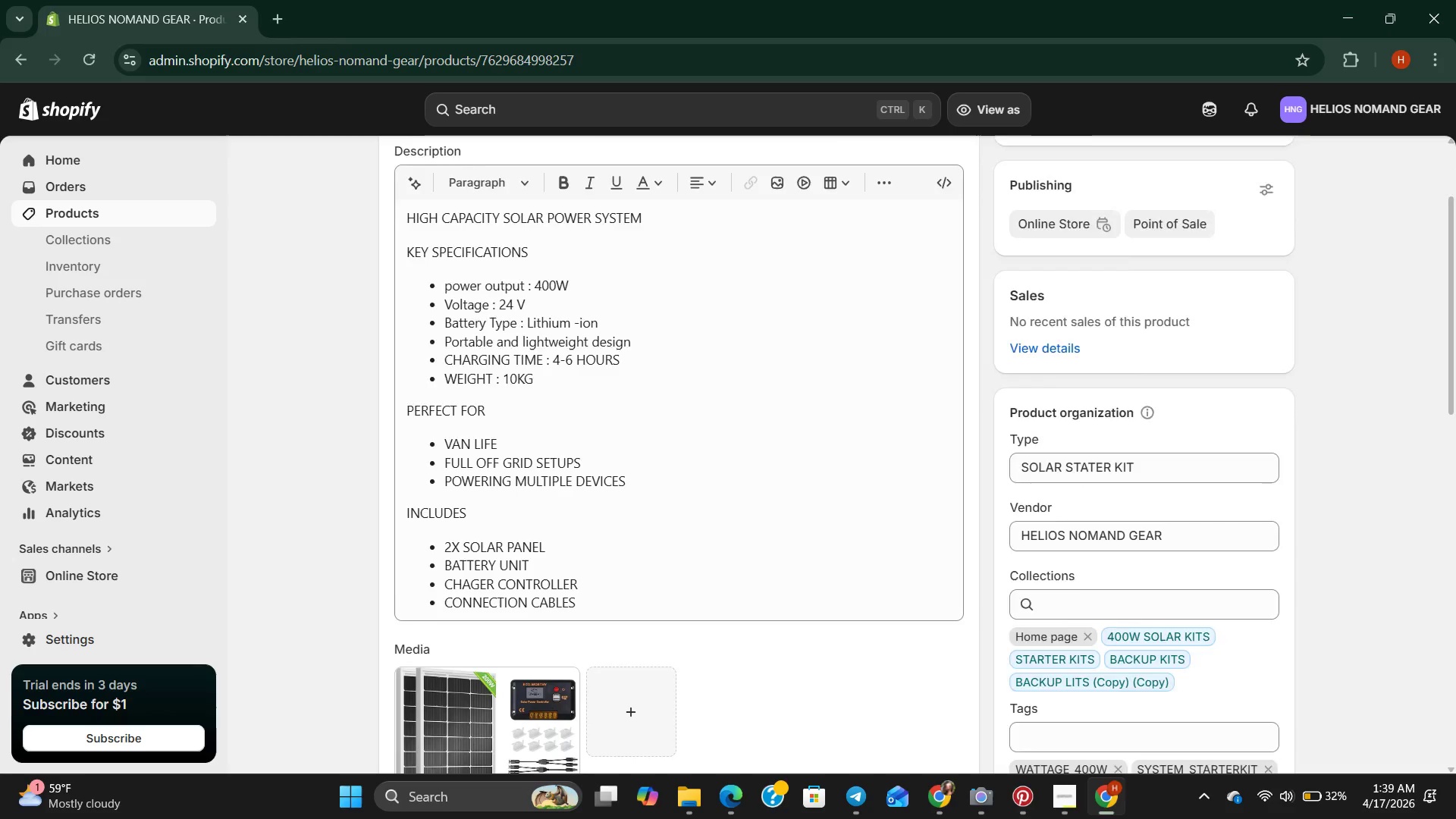 
key(Backspace)
type(starter kit )
 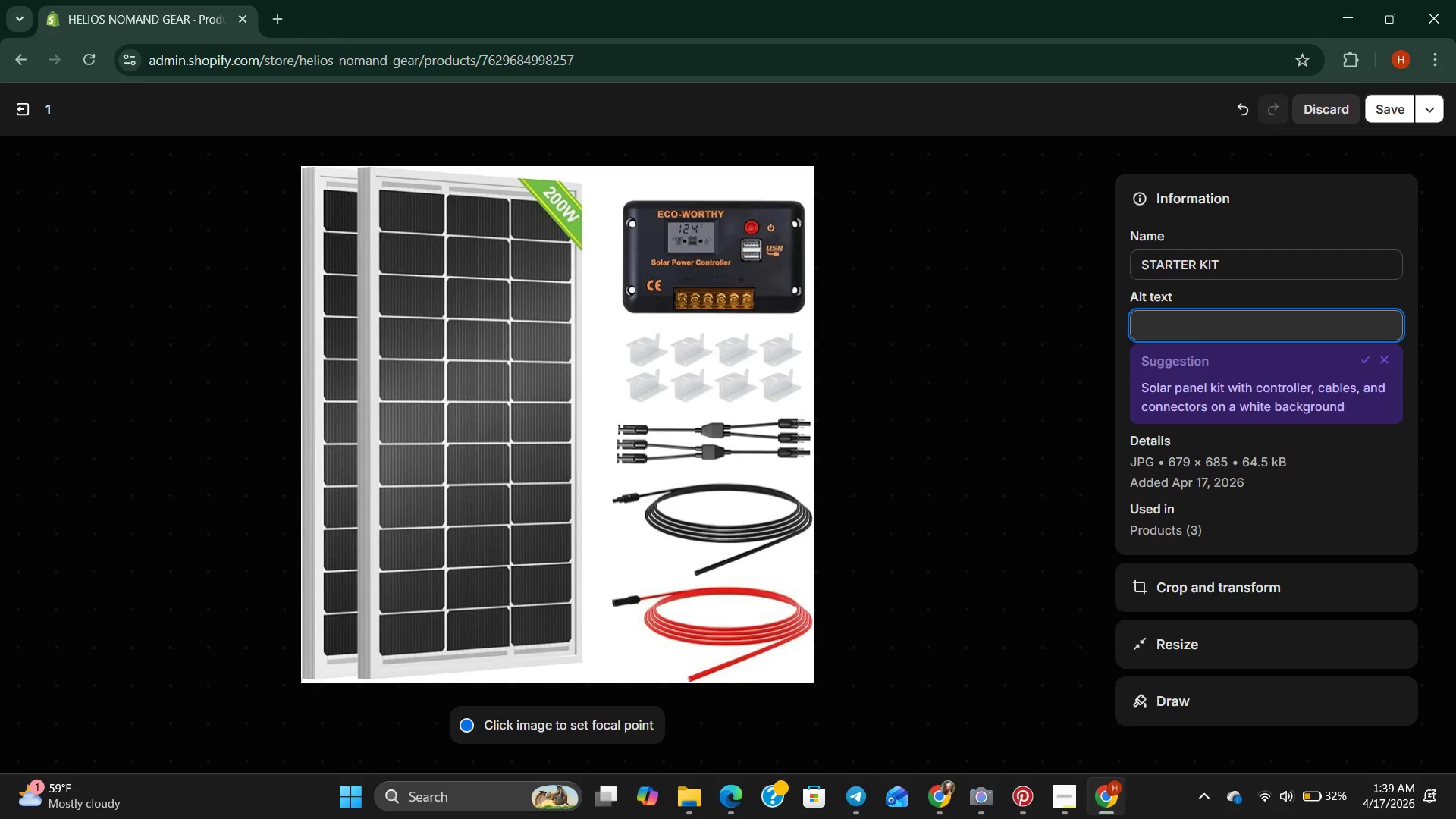 
wait(5.22)
 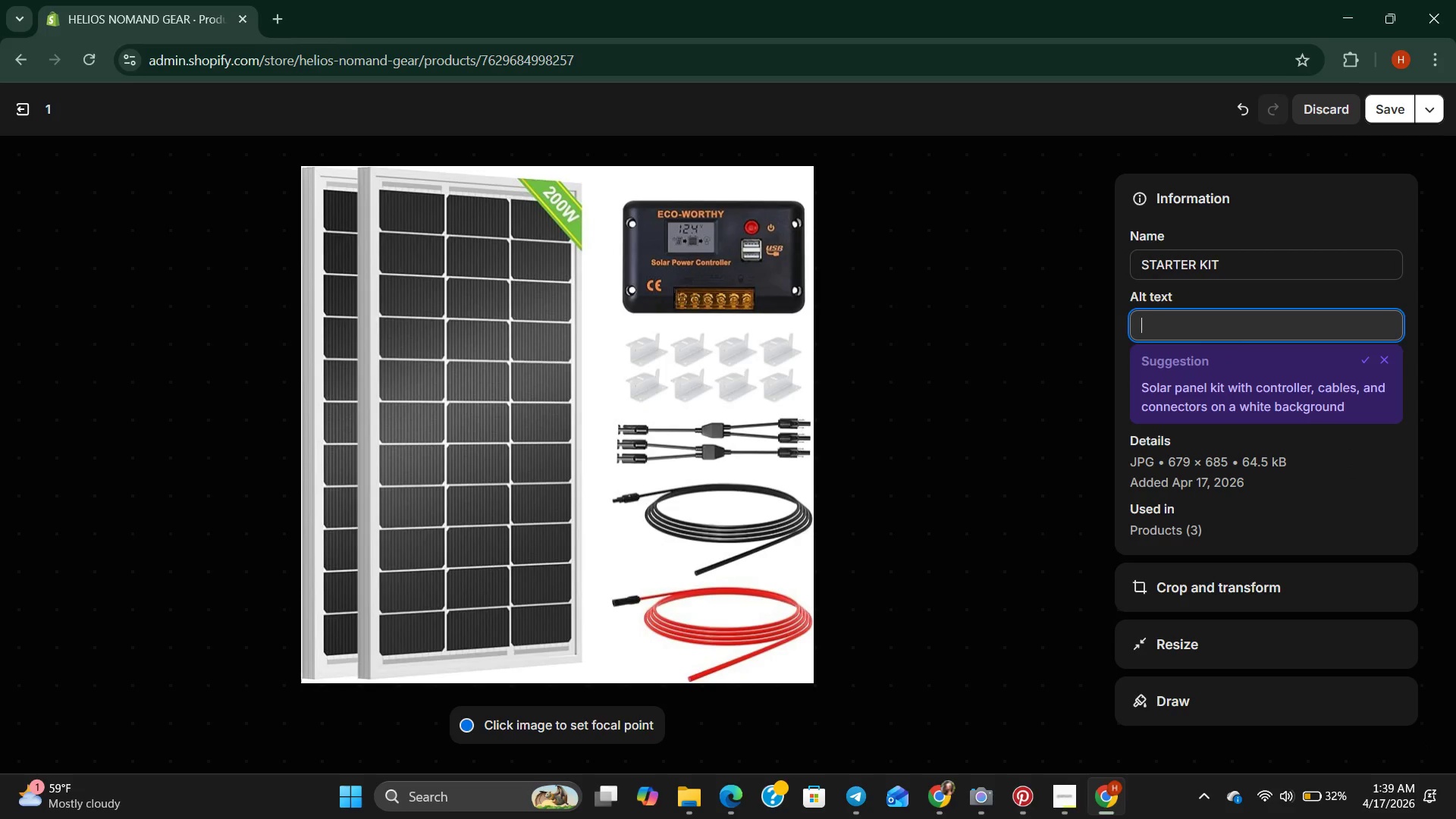 
type(400w solar system off gird )
 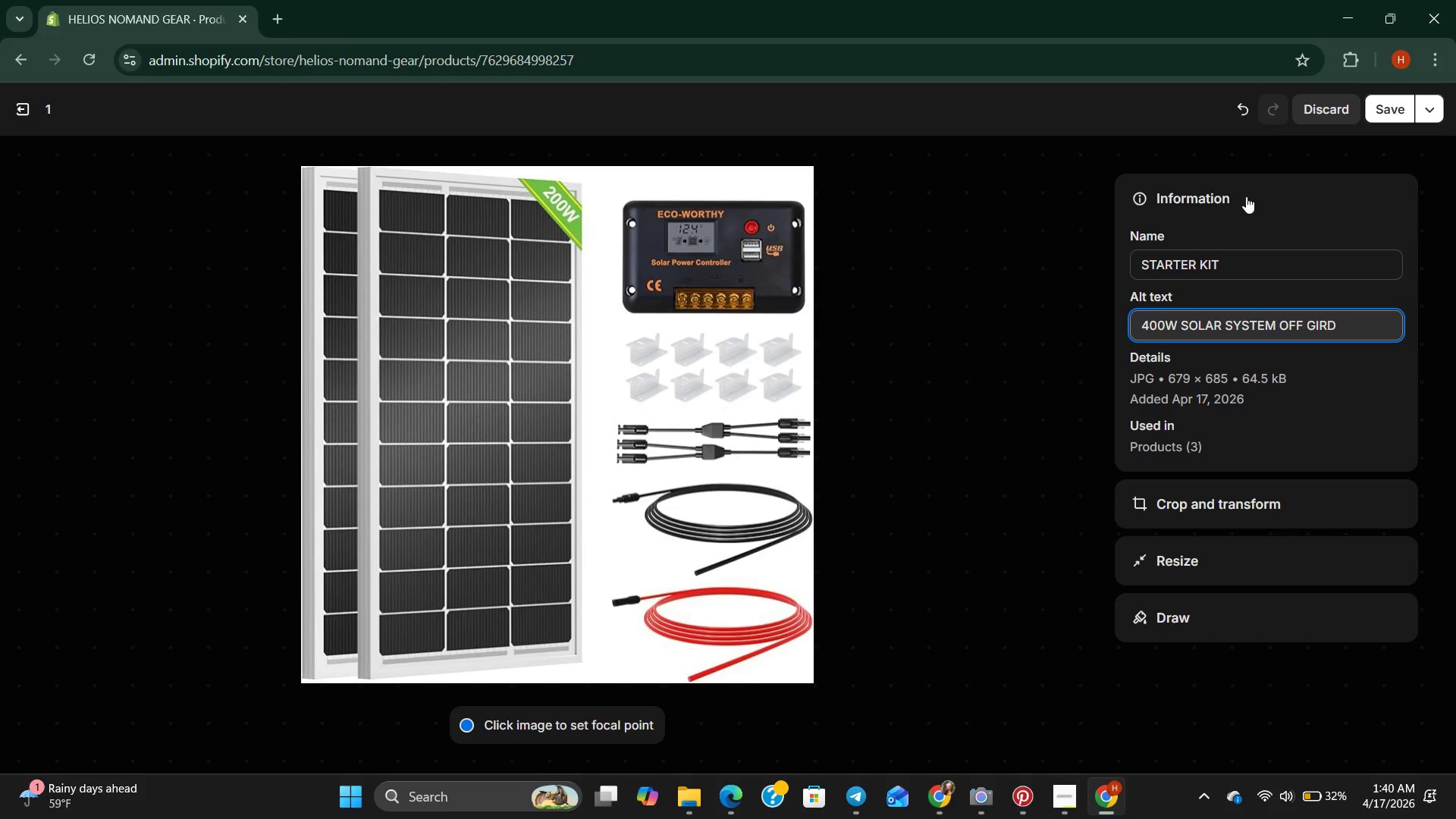 
left_click([1378, 106])
 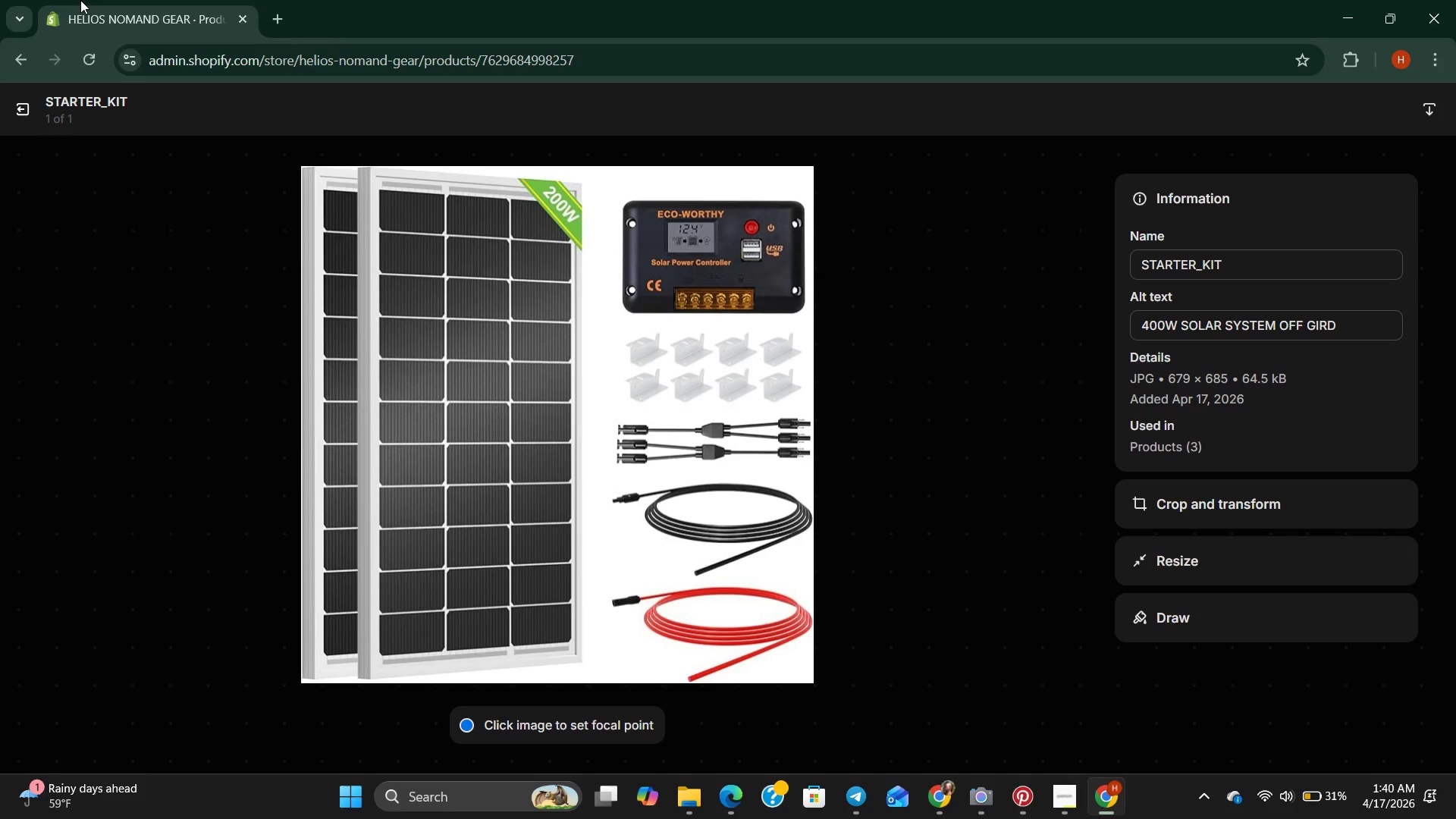 
wait(12.66)
 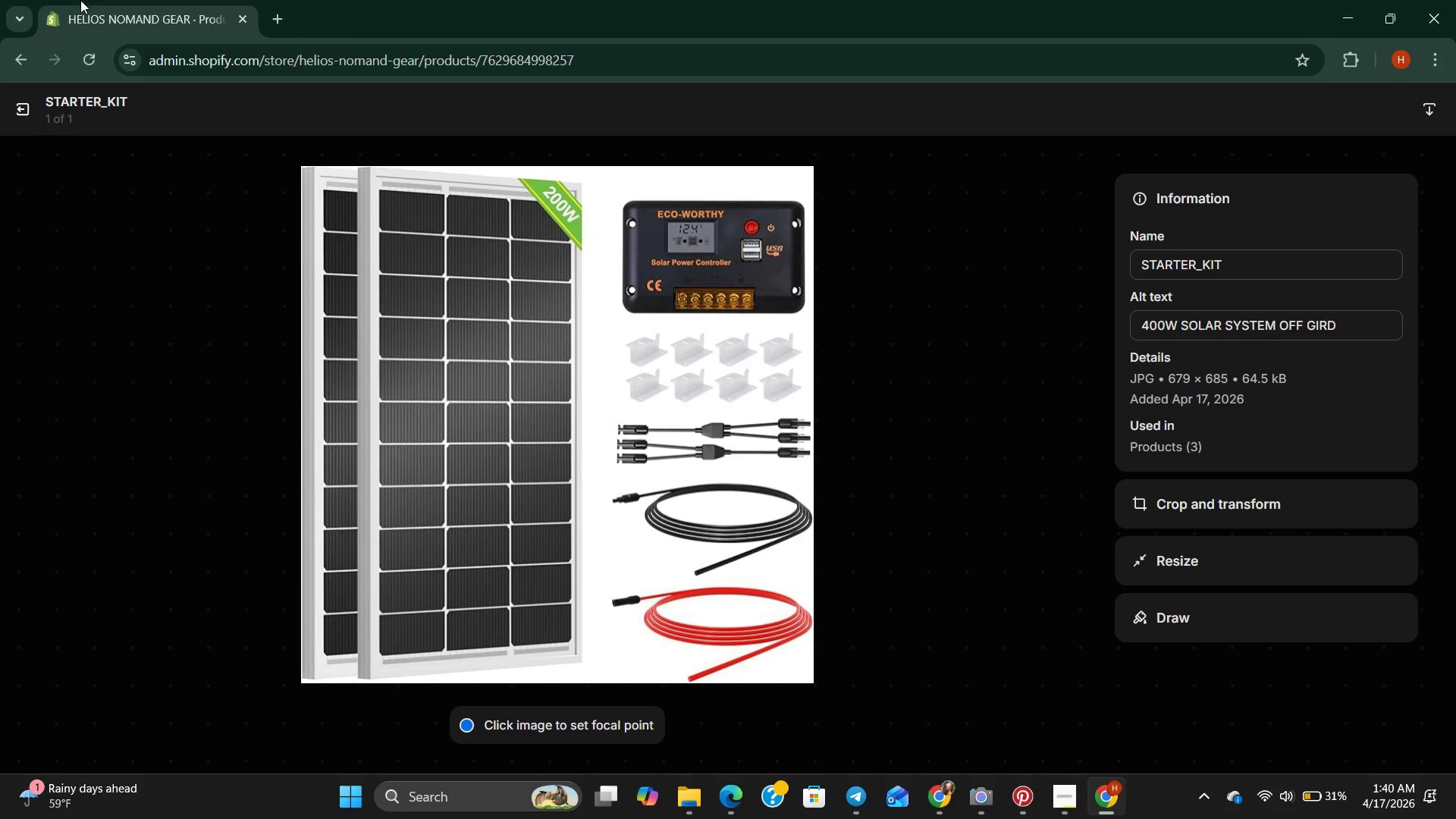 
left_click([17, 114])
 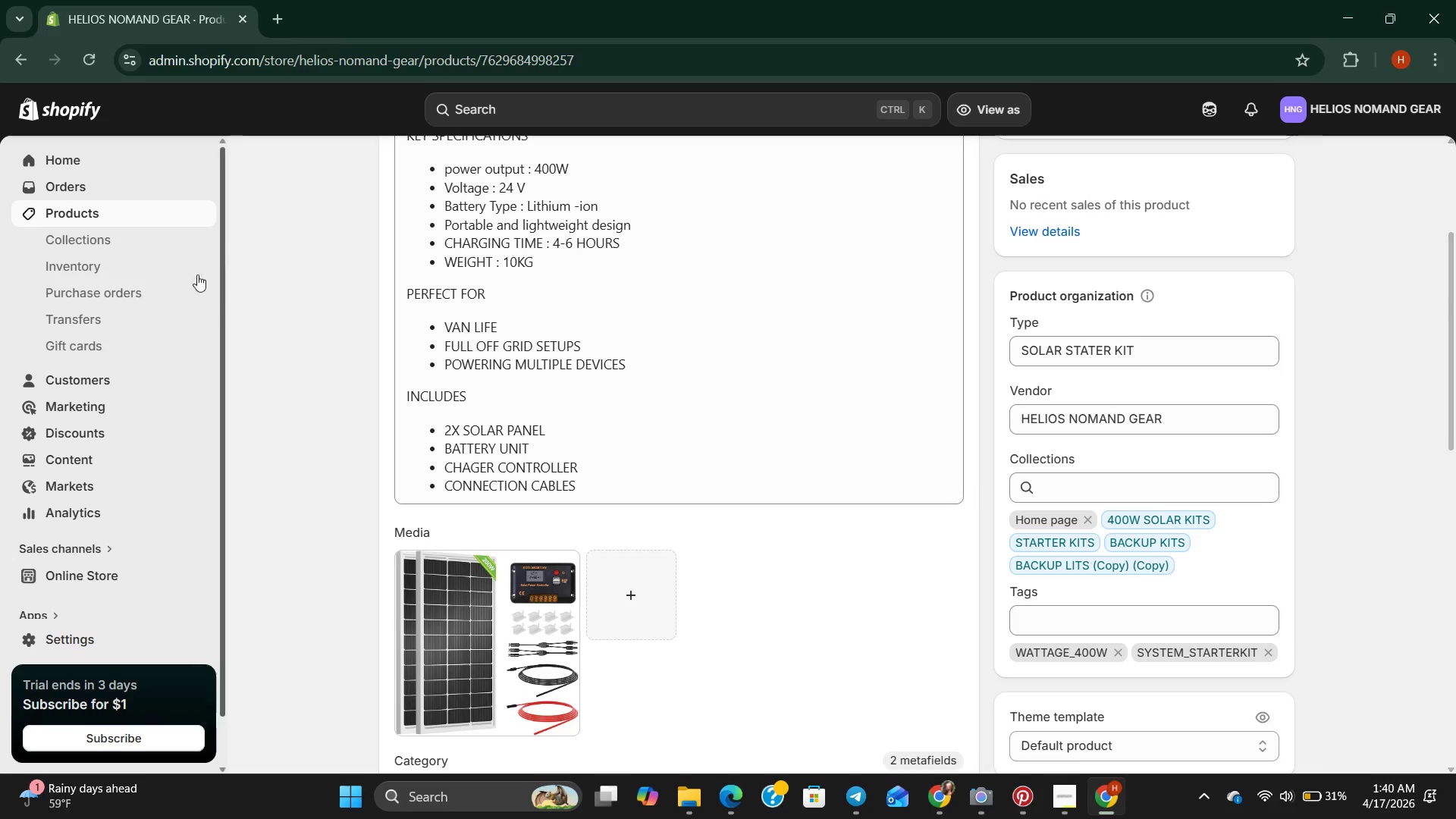 
left_click([143, 213])
 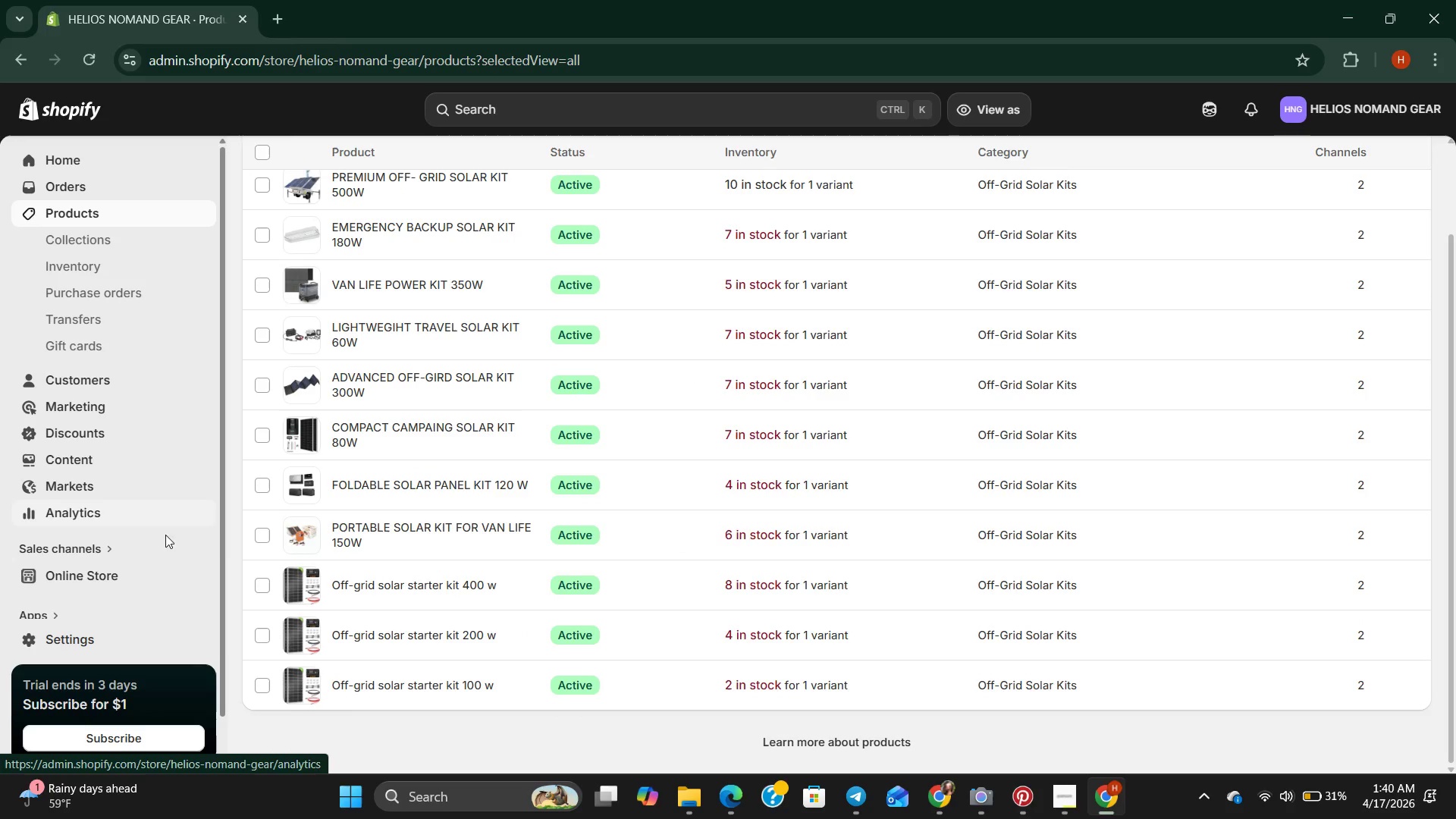 
wait(5.84)
 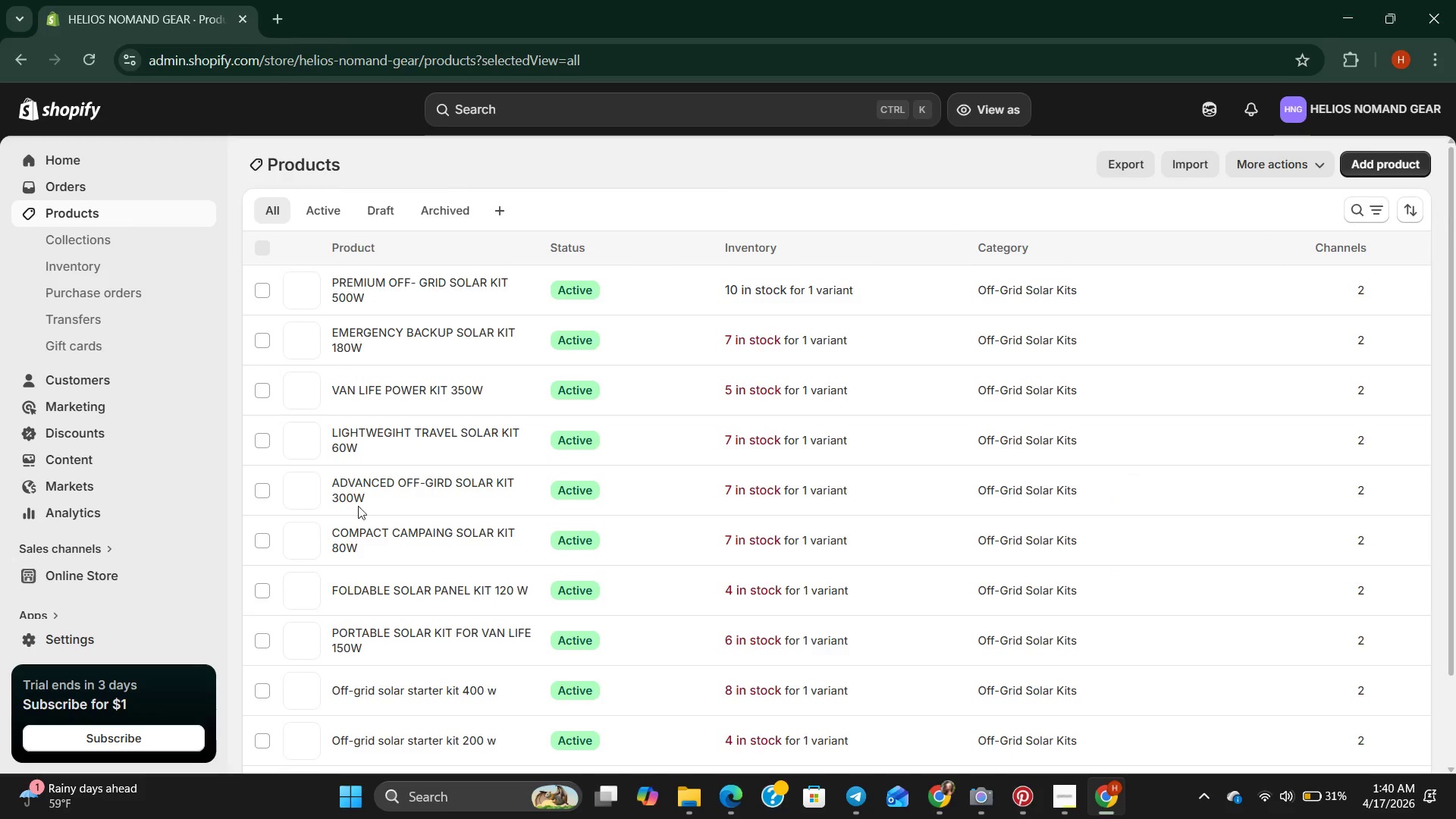 
double_click([333, 630])
 